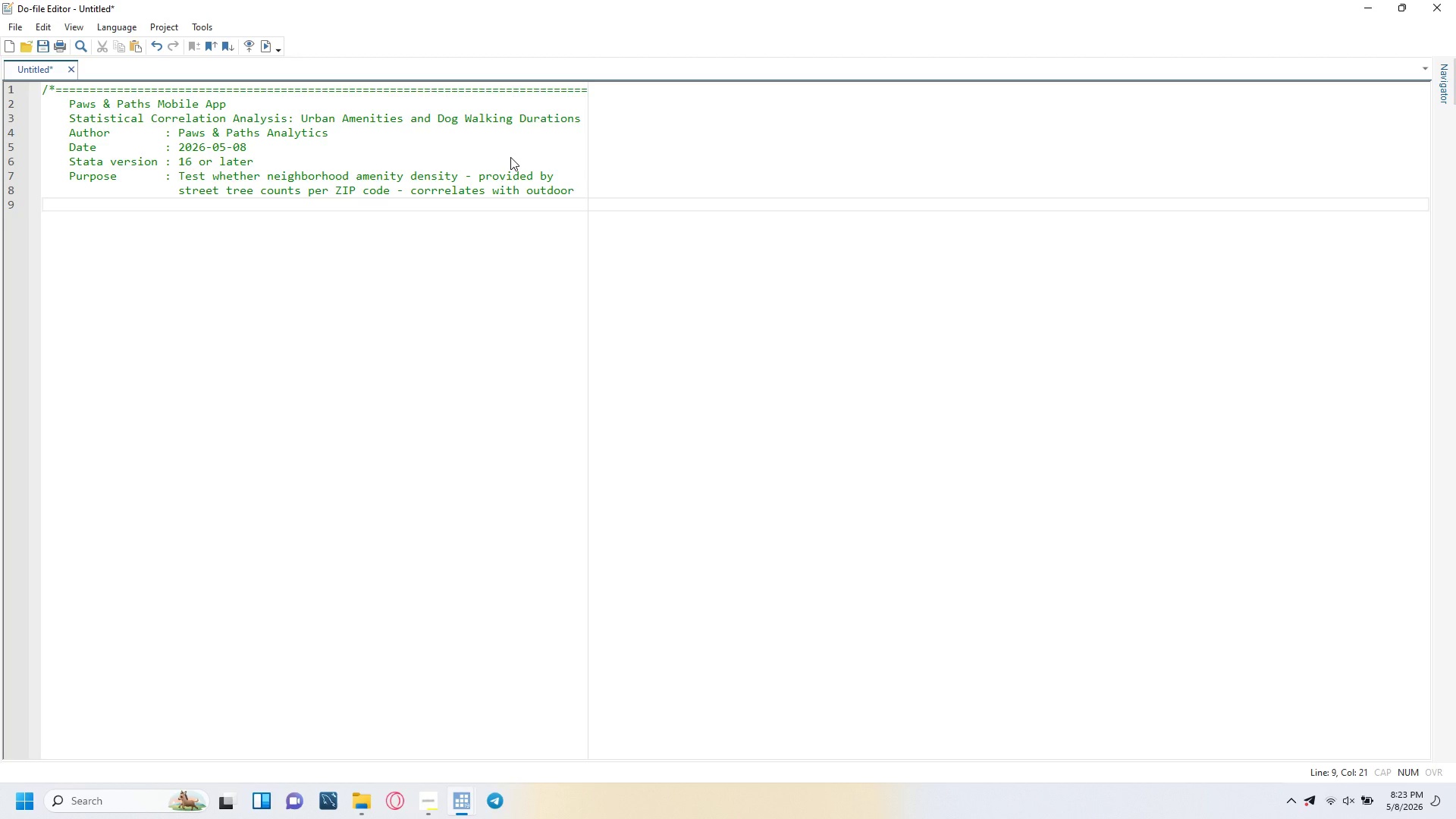 
type(pet activi)
 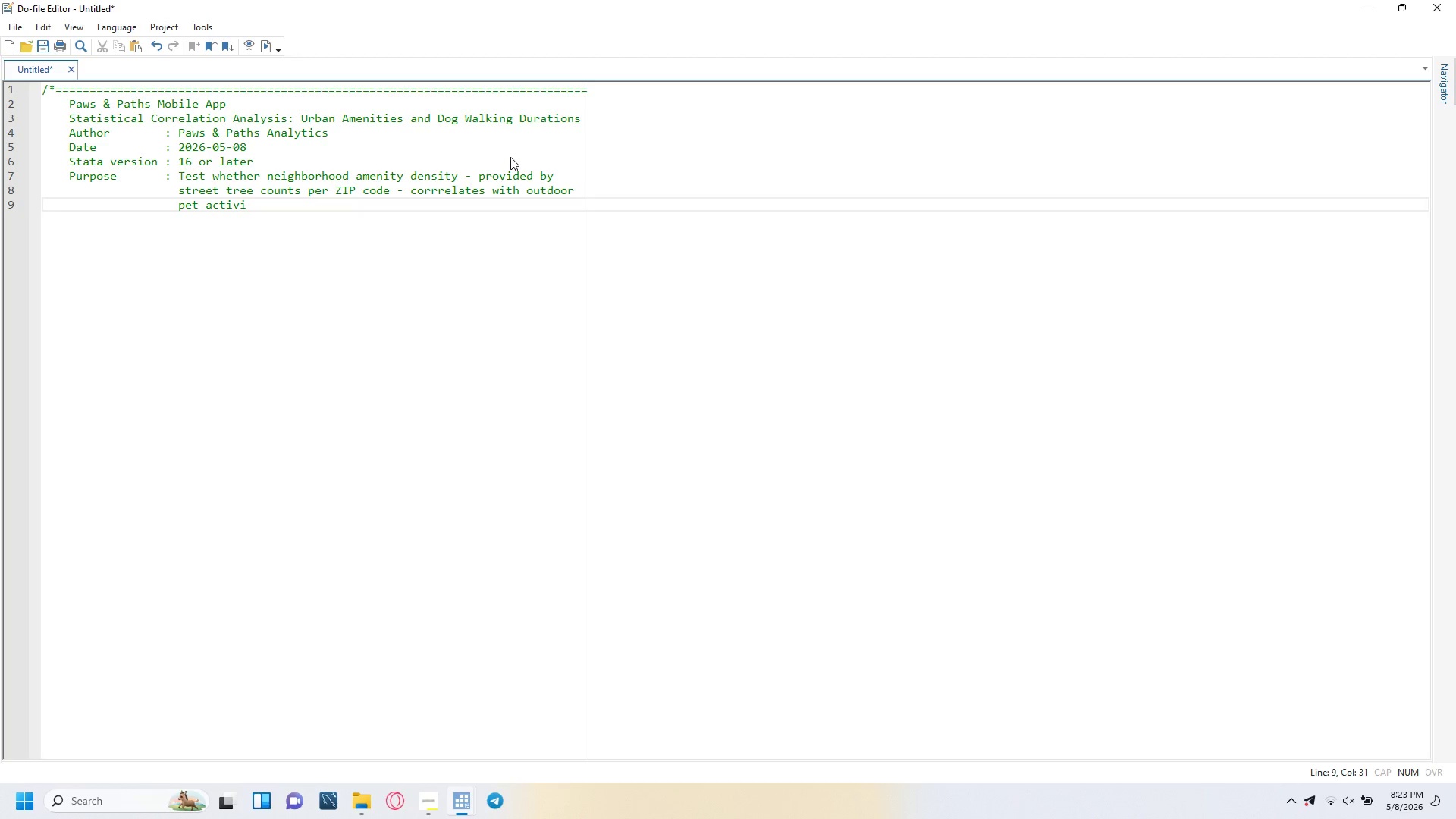 
type(ty duration. Validates the product hypothesis)
 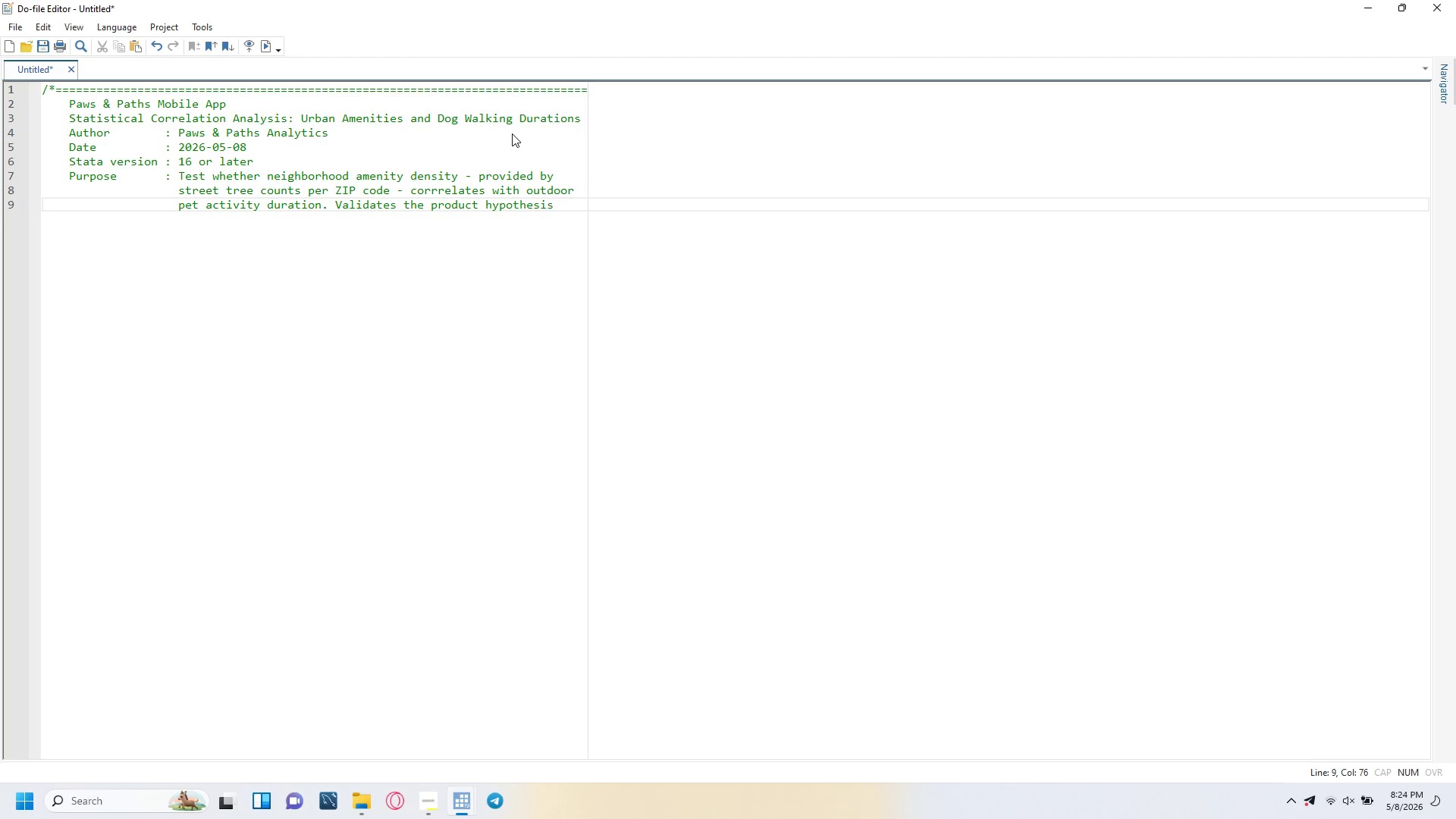 
key(Enter)
 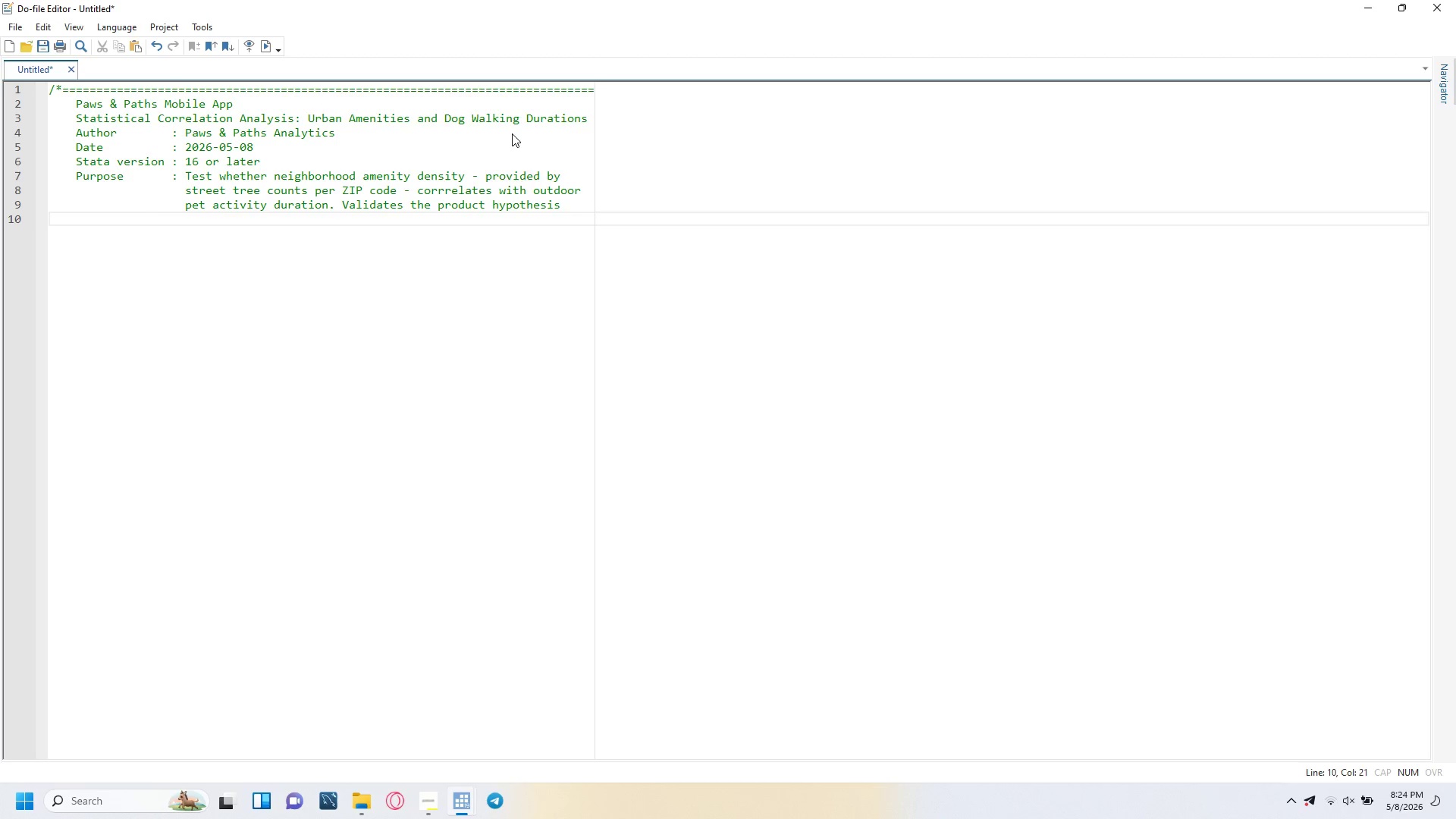 
type(underk)
key(Backspace)
type(lying the Cool )
 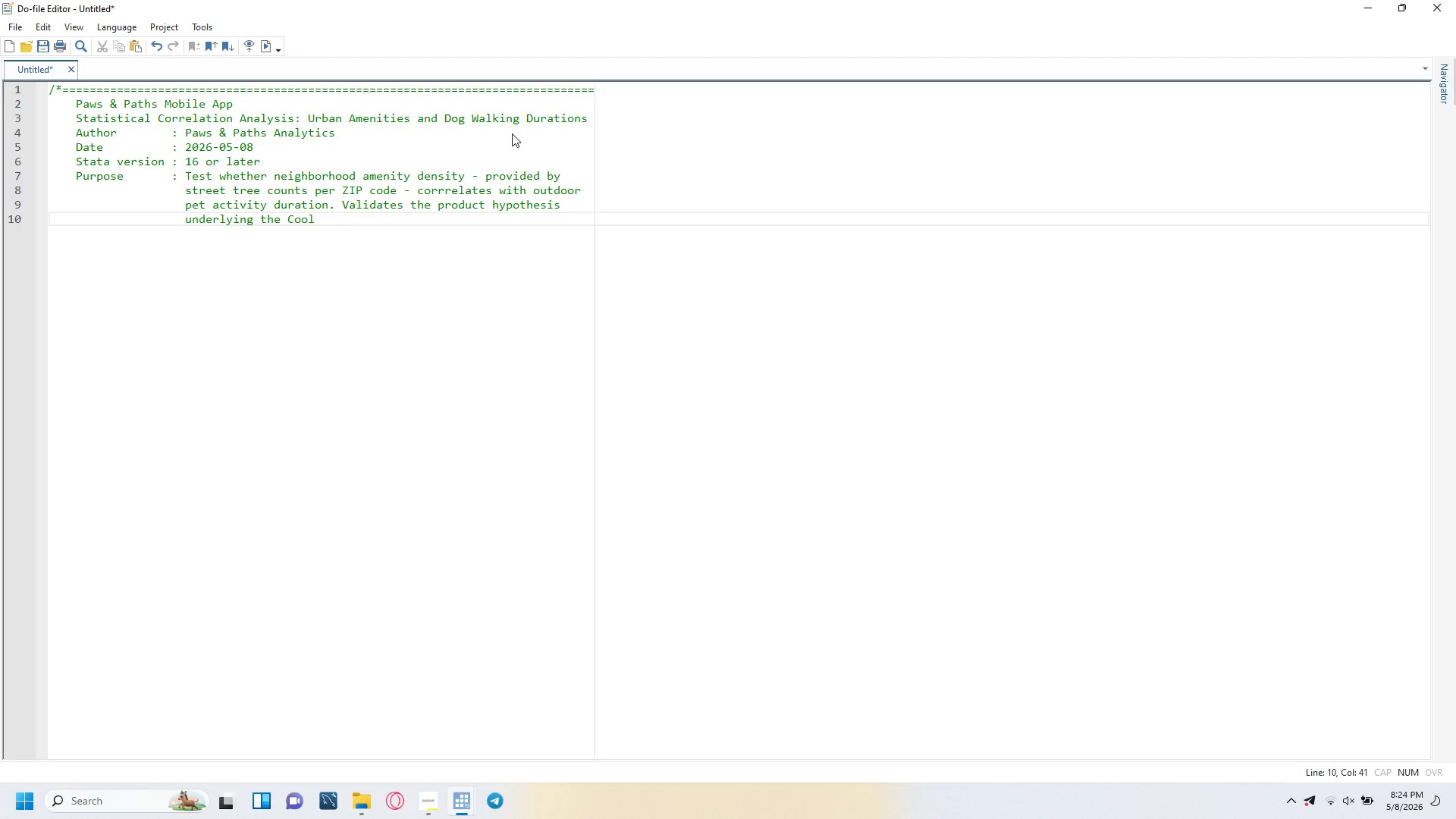 
wait(7.77)
 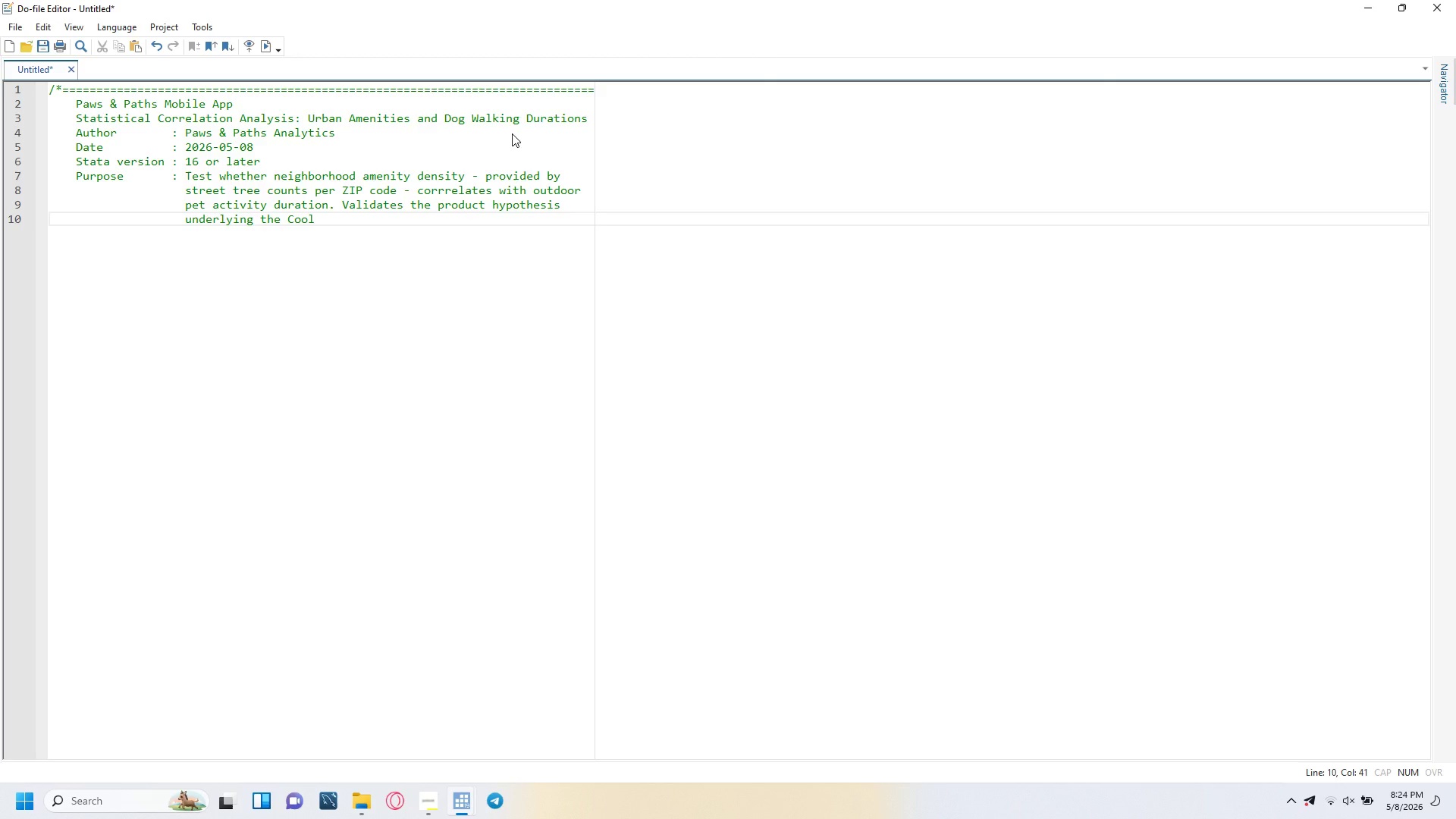 
type(Routes feature prioritizaions.)
 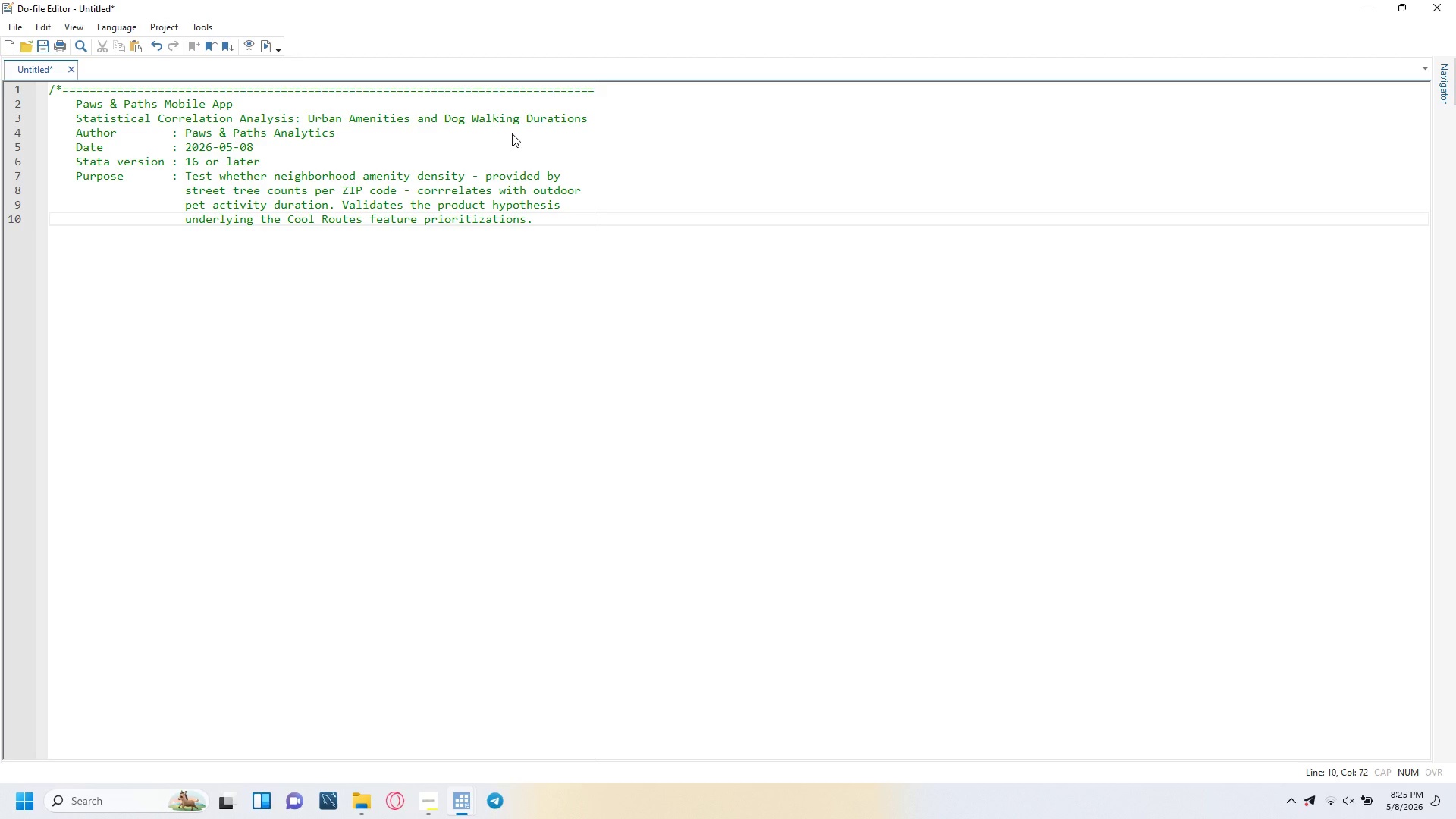 
hold_key(key=T, duration=12.95)
 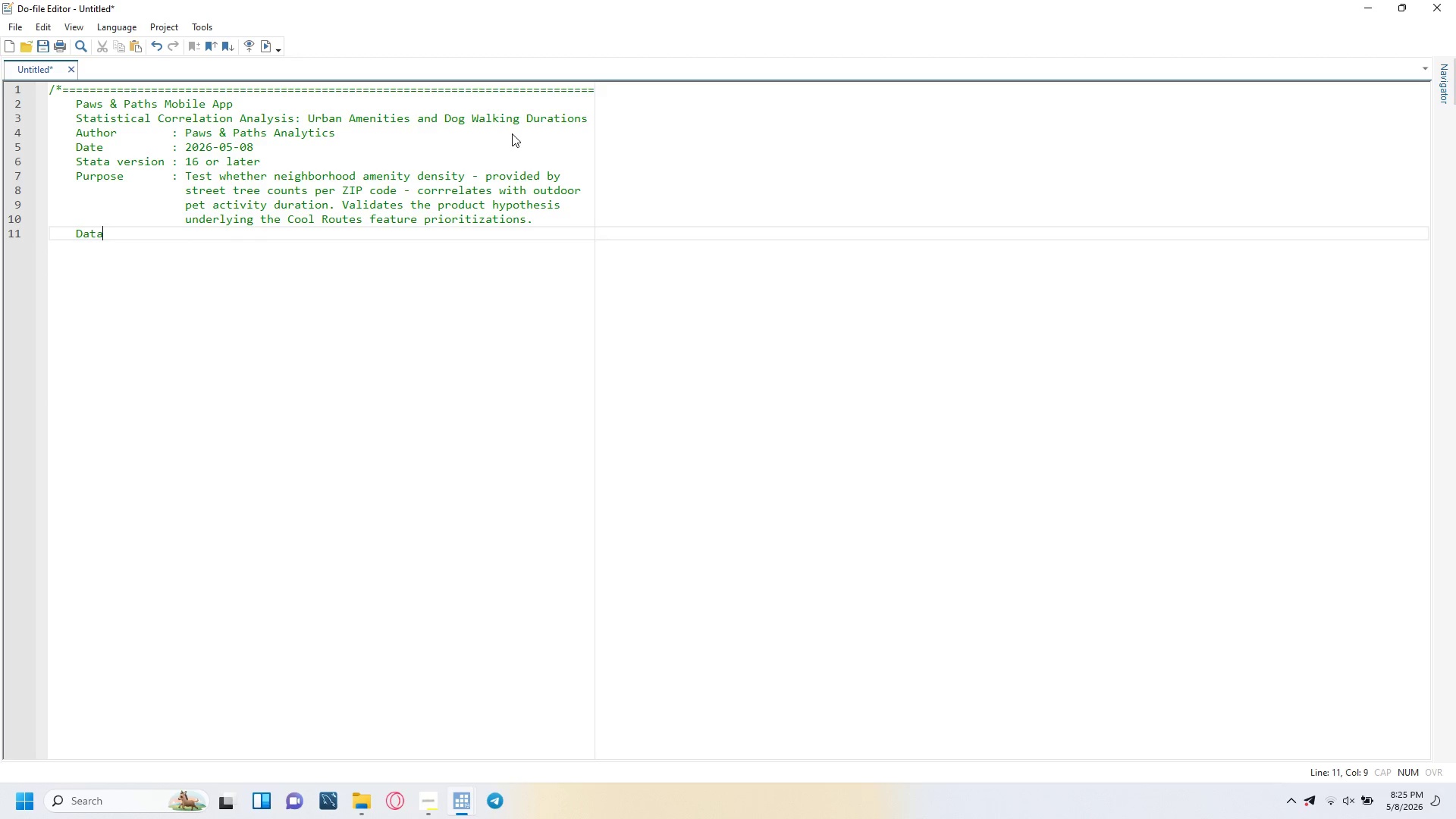 
key(Enter)
 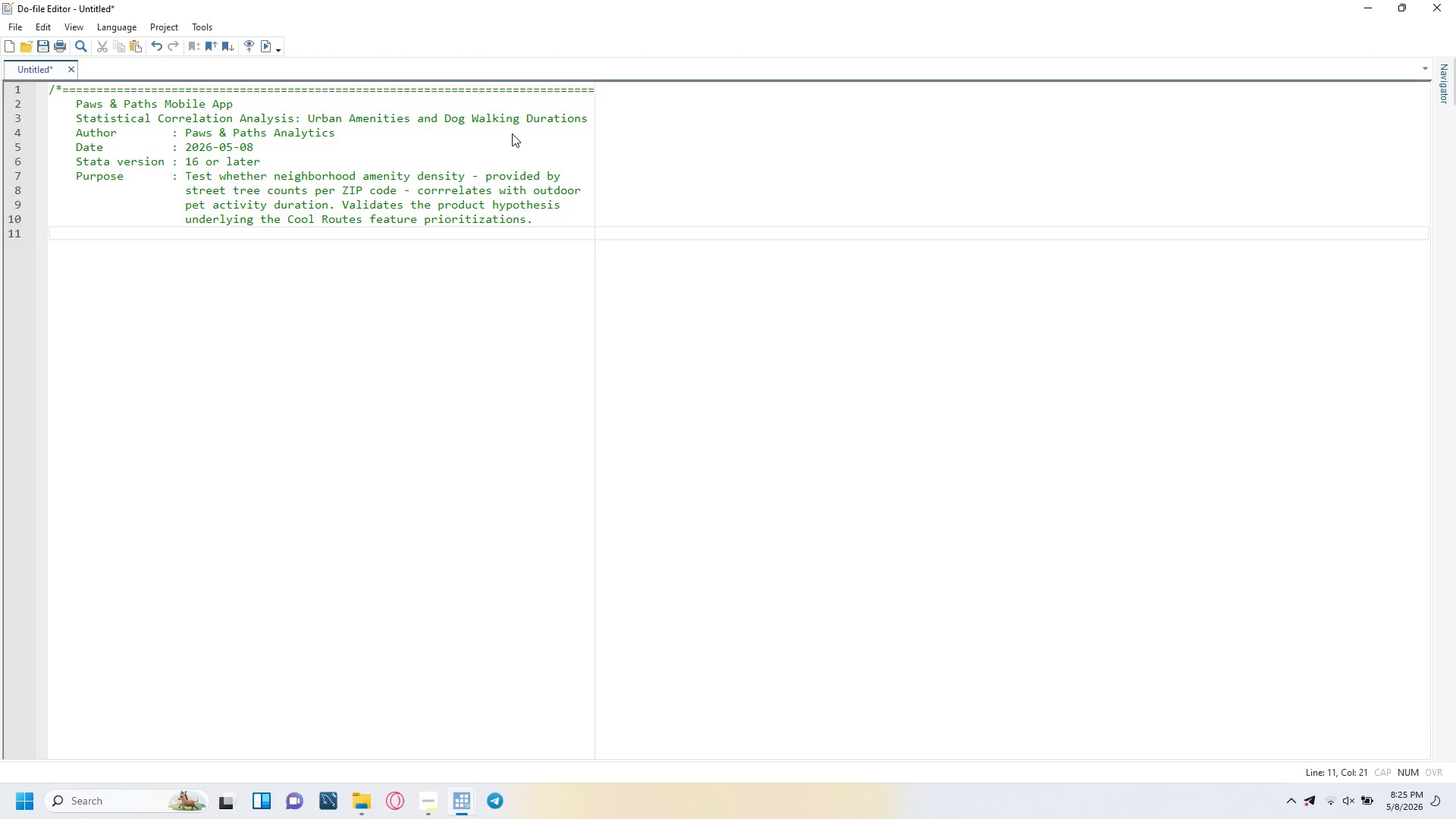 
key(Backspace)
key(Backspace)
key(Backspace)
key(Backspace)
type(da)
key(Backspace)
key(Backspace)
type(Daa)
key(Tab)
key(Tab)
type(  : NYC 2015 Street Tree census (NYC Open Data)
 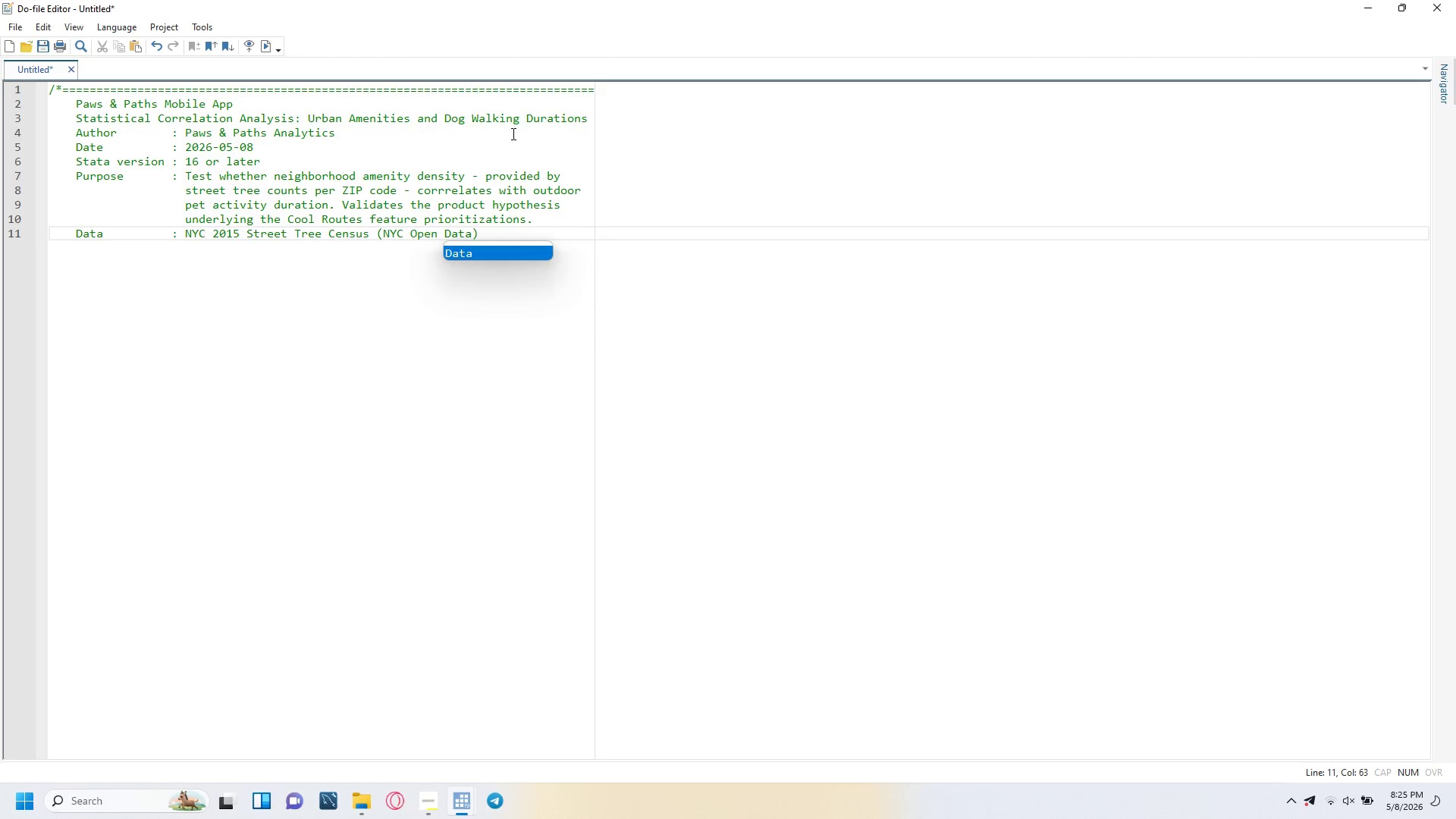 
key(ArrowRight)
 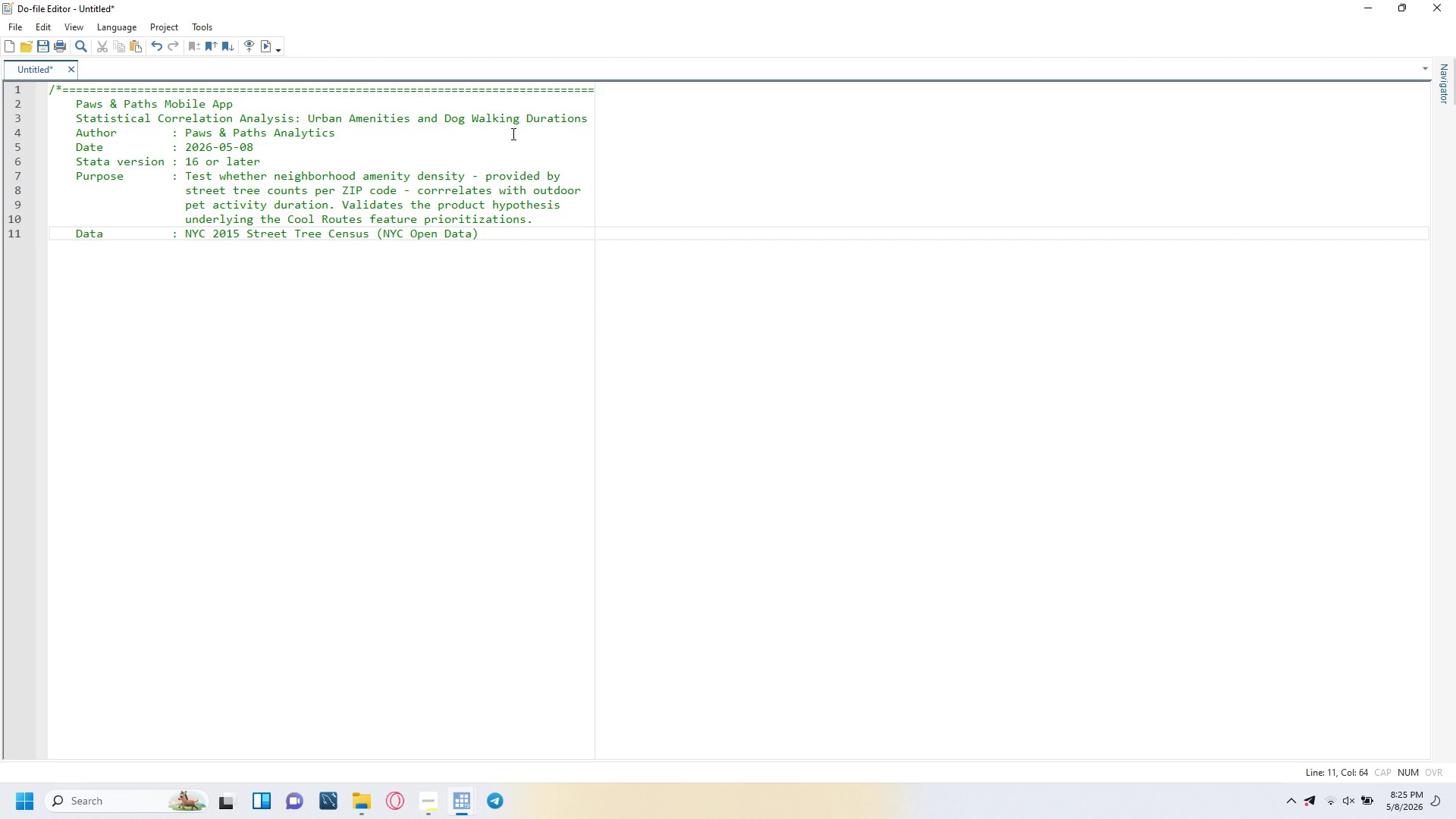 
key(Enter)
 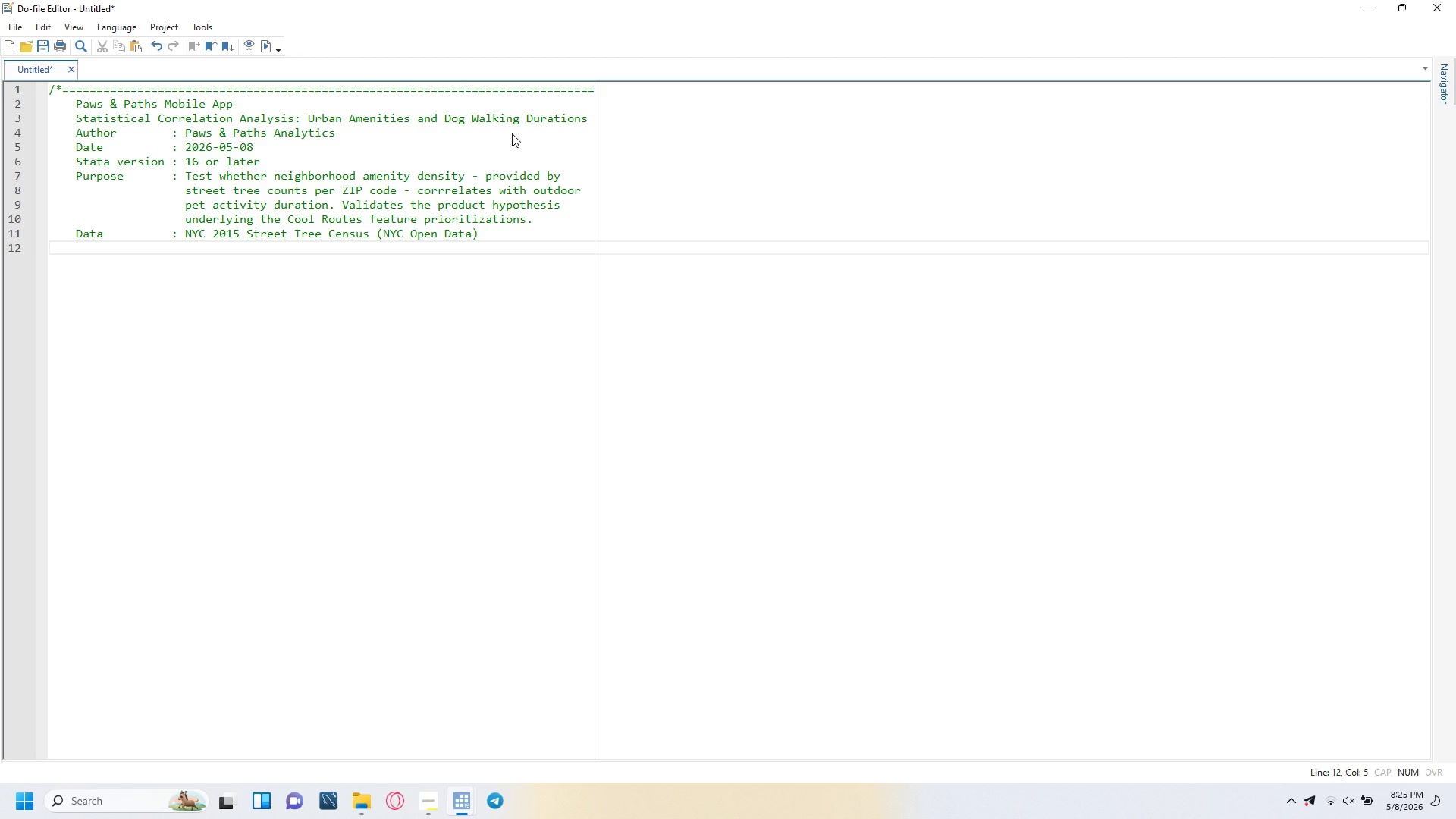 
key(Tab)
key(Tab)
key(Tab)
key(Tab)
type(SourceL)
key(Backspace)
type(: data.cityofnewyork.us)
 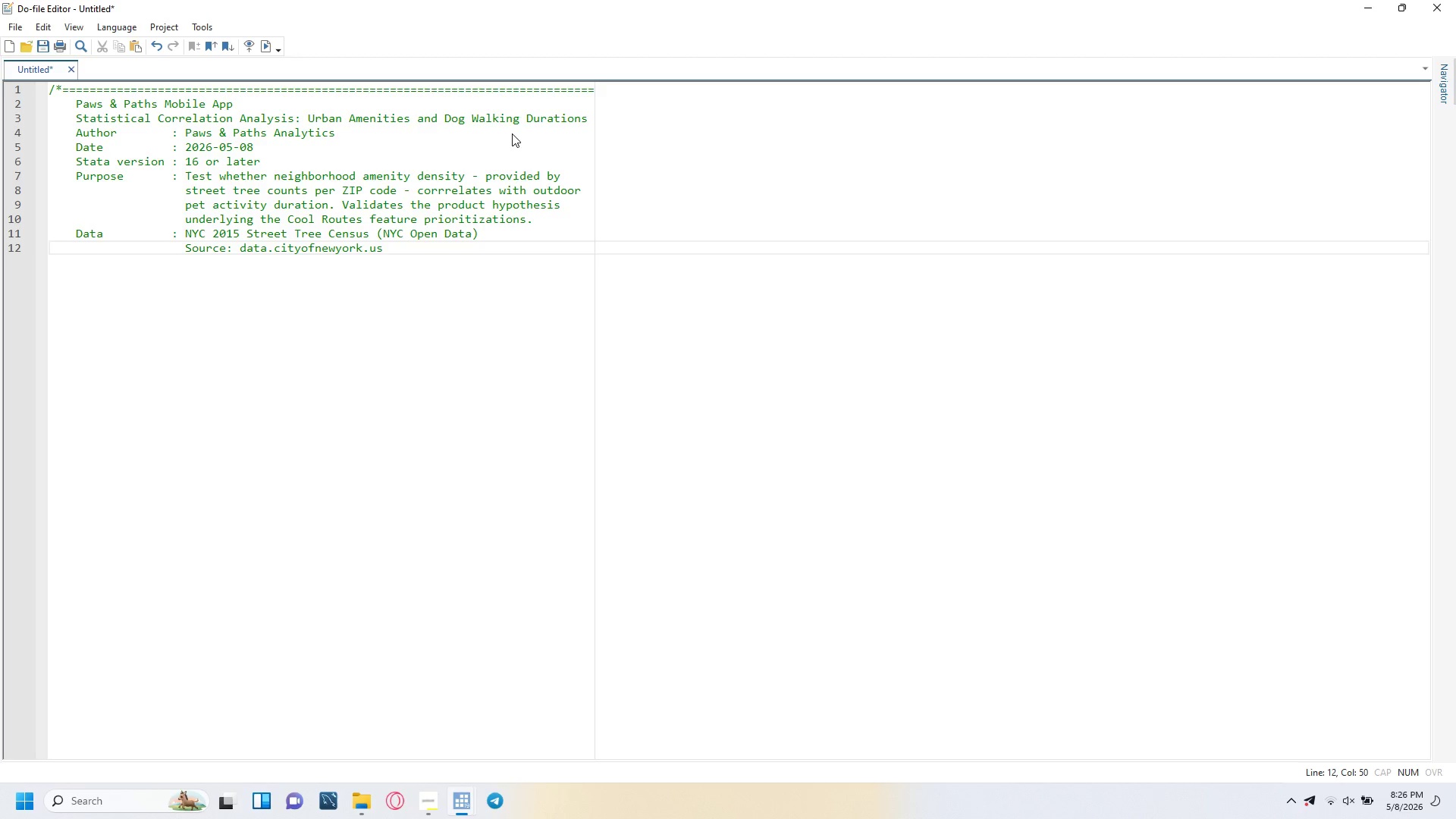 
key(Enter)
 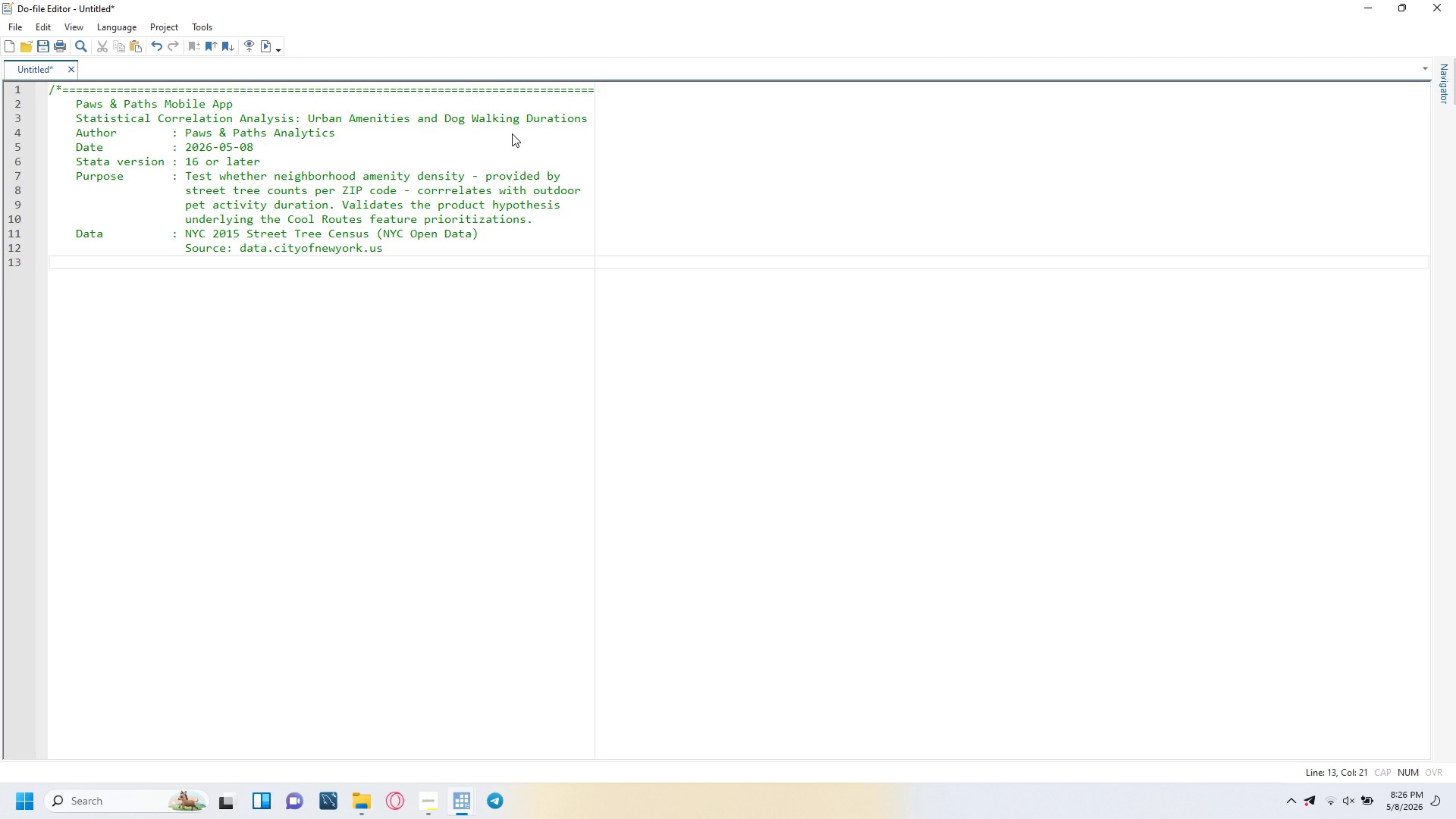 
type(Aggregated to ZIP code level. Tree count per ZIP serves)
 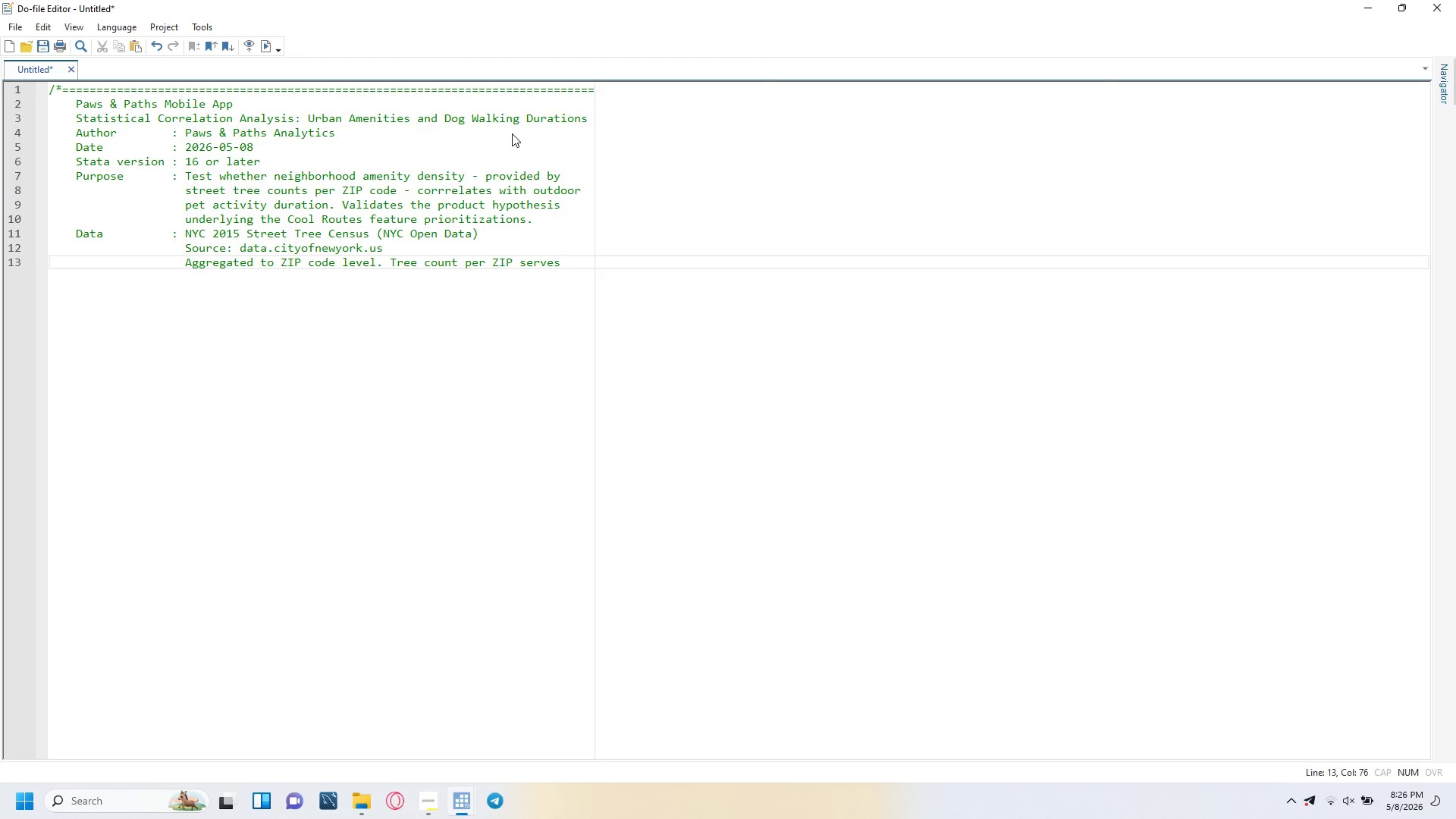 
key(Enter)
 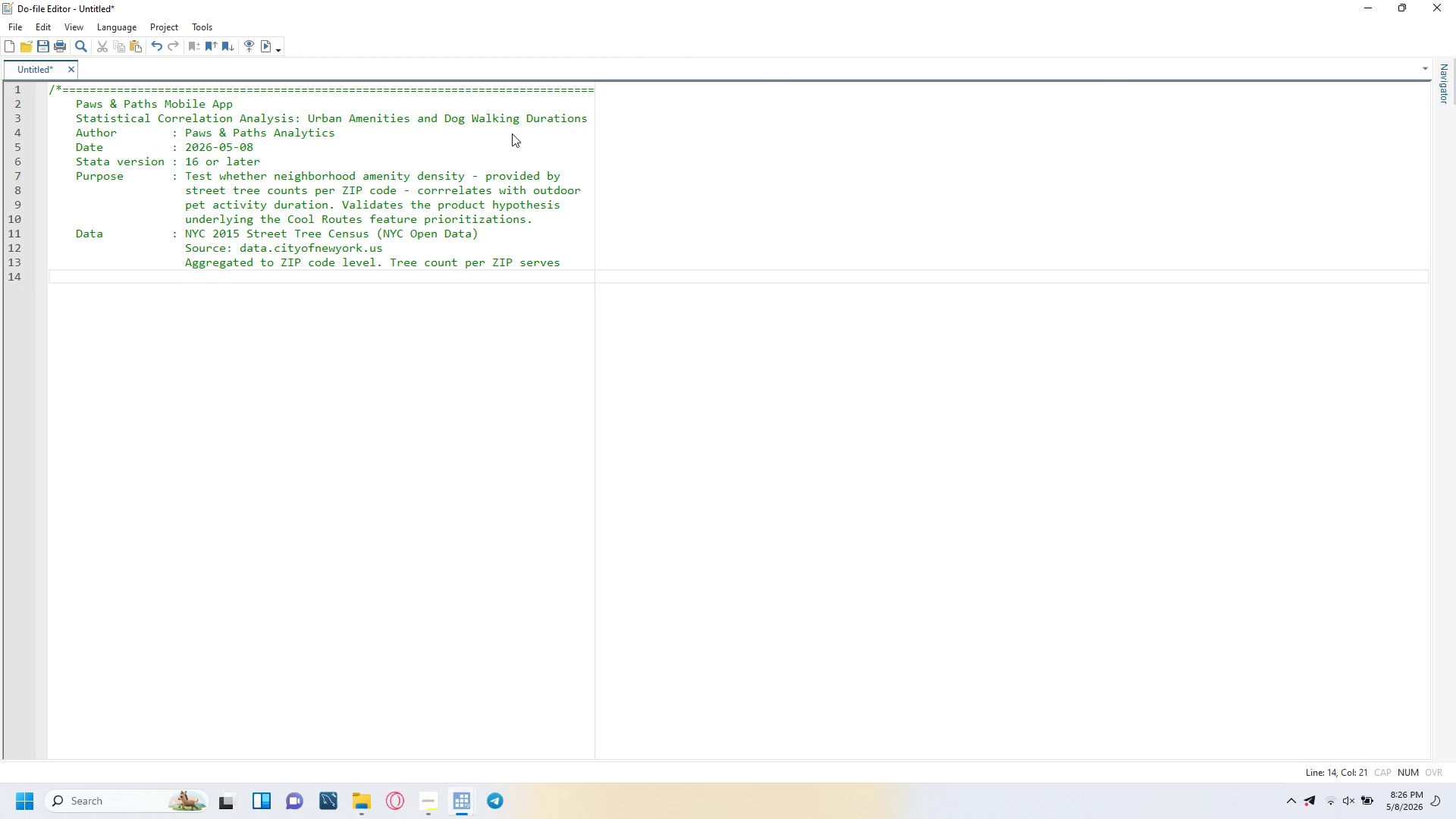 
type(as the amenity density proxy, capturing both canopy)
 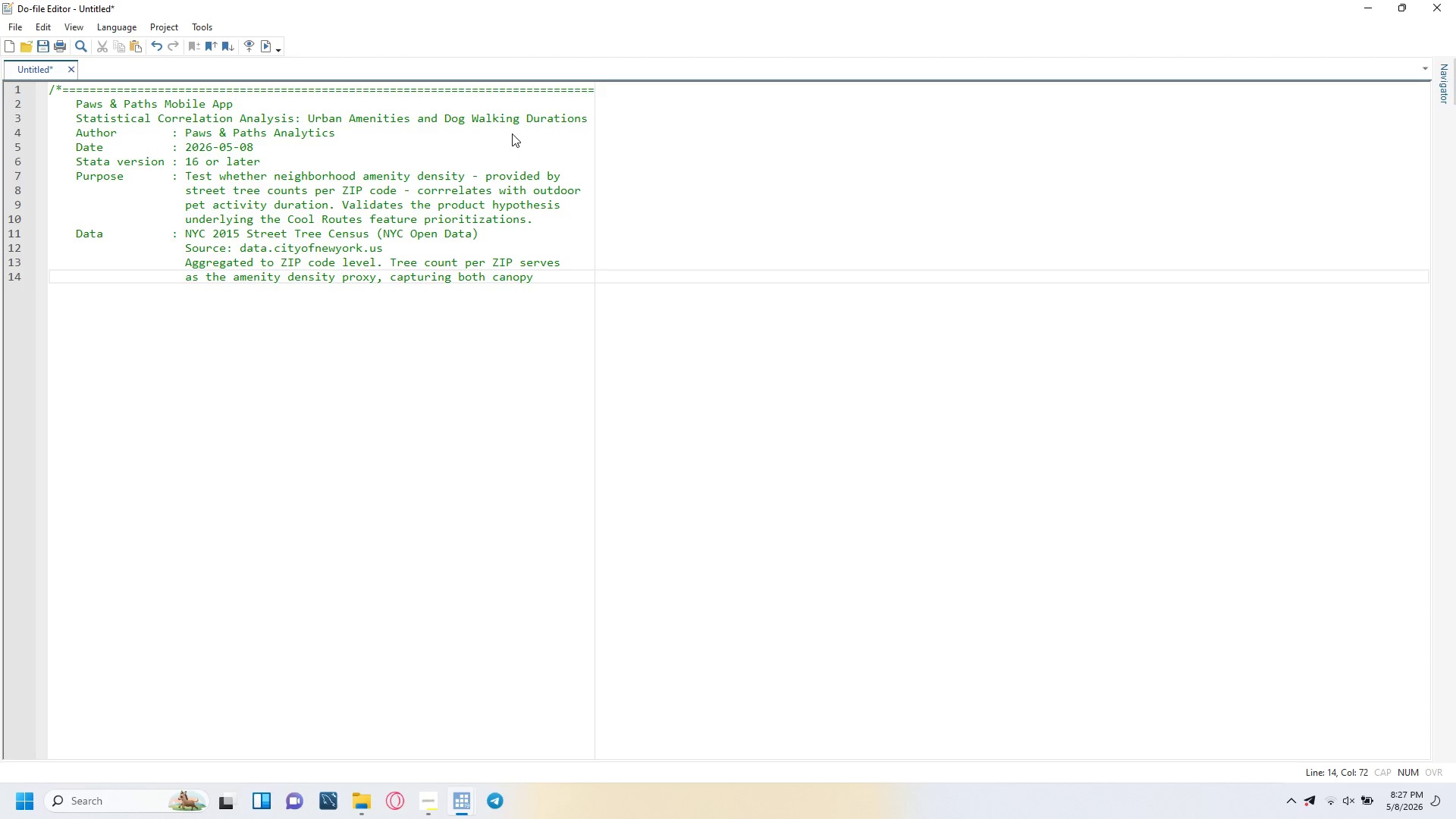 
key(Enter)
 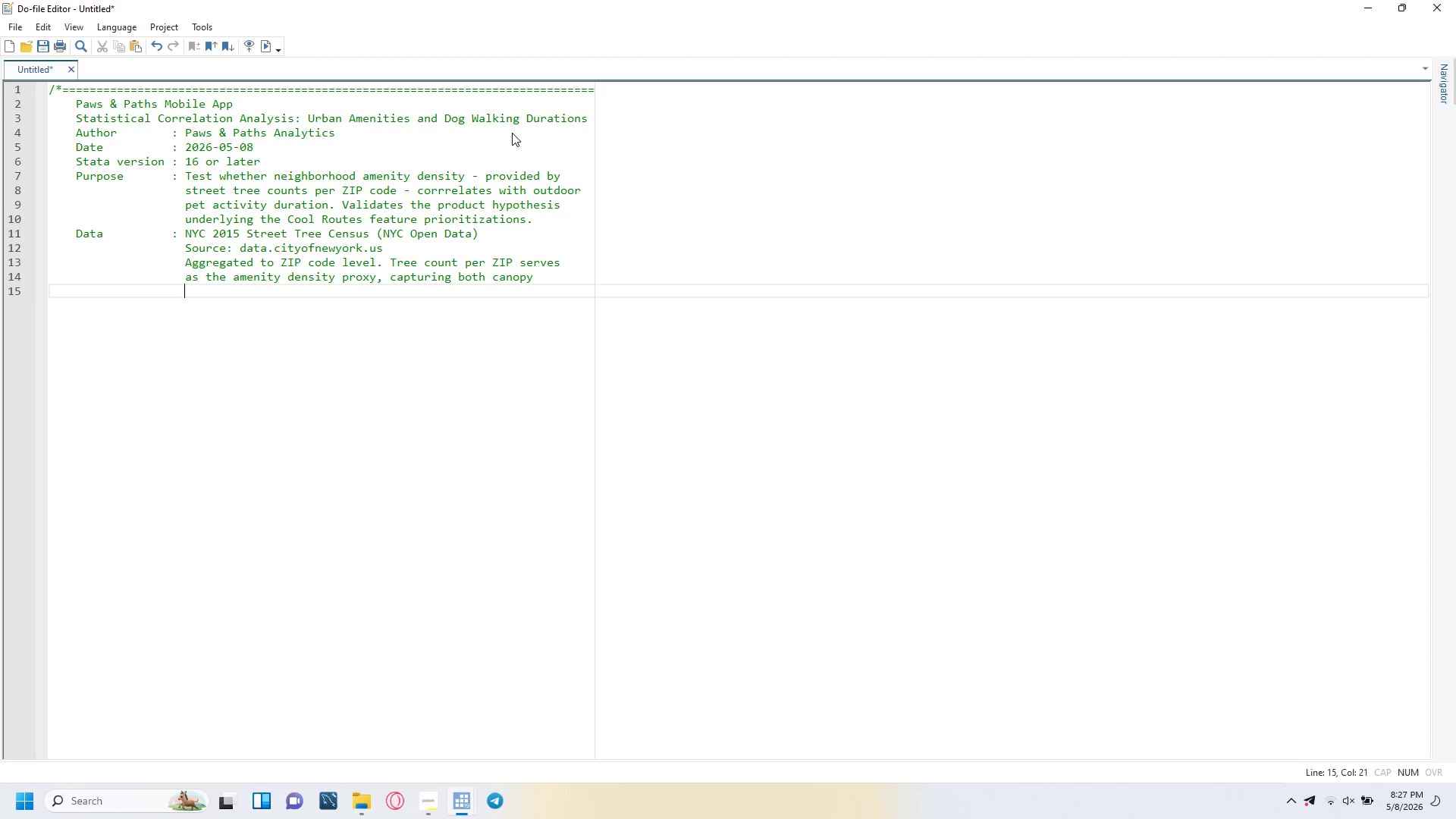 
type(coverage and neighborhood walkability quality.)
 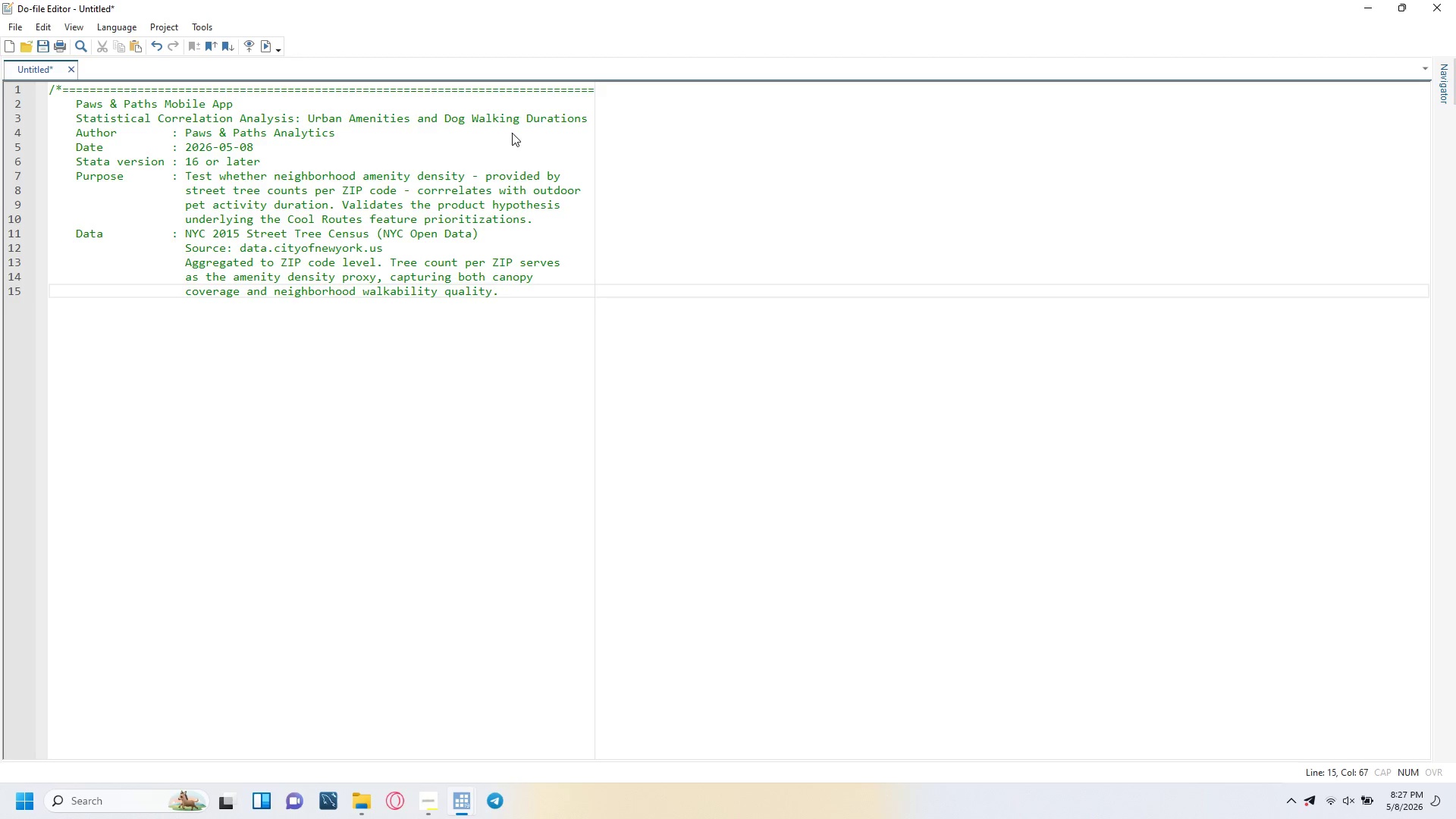 
key(Enter)
 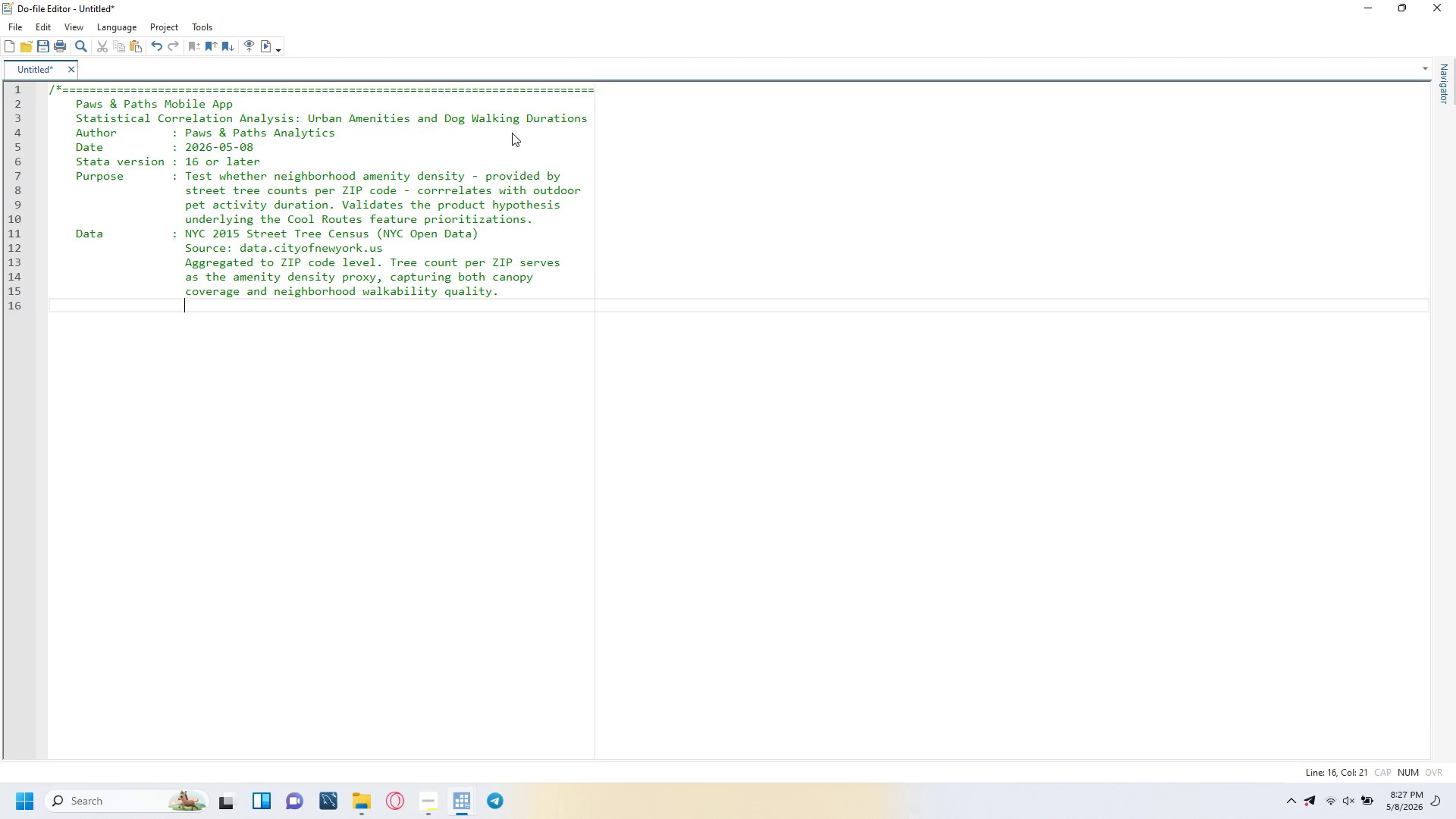 
type(Activity duration is simulated from a normal distribution )
 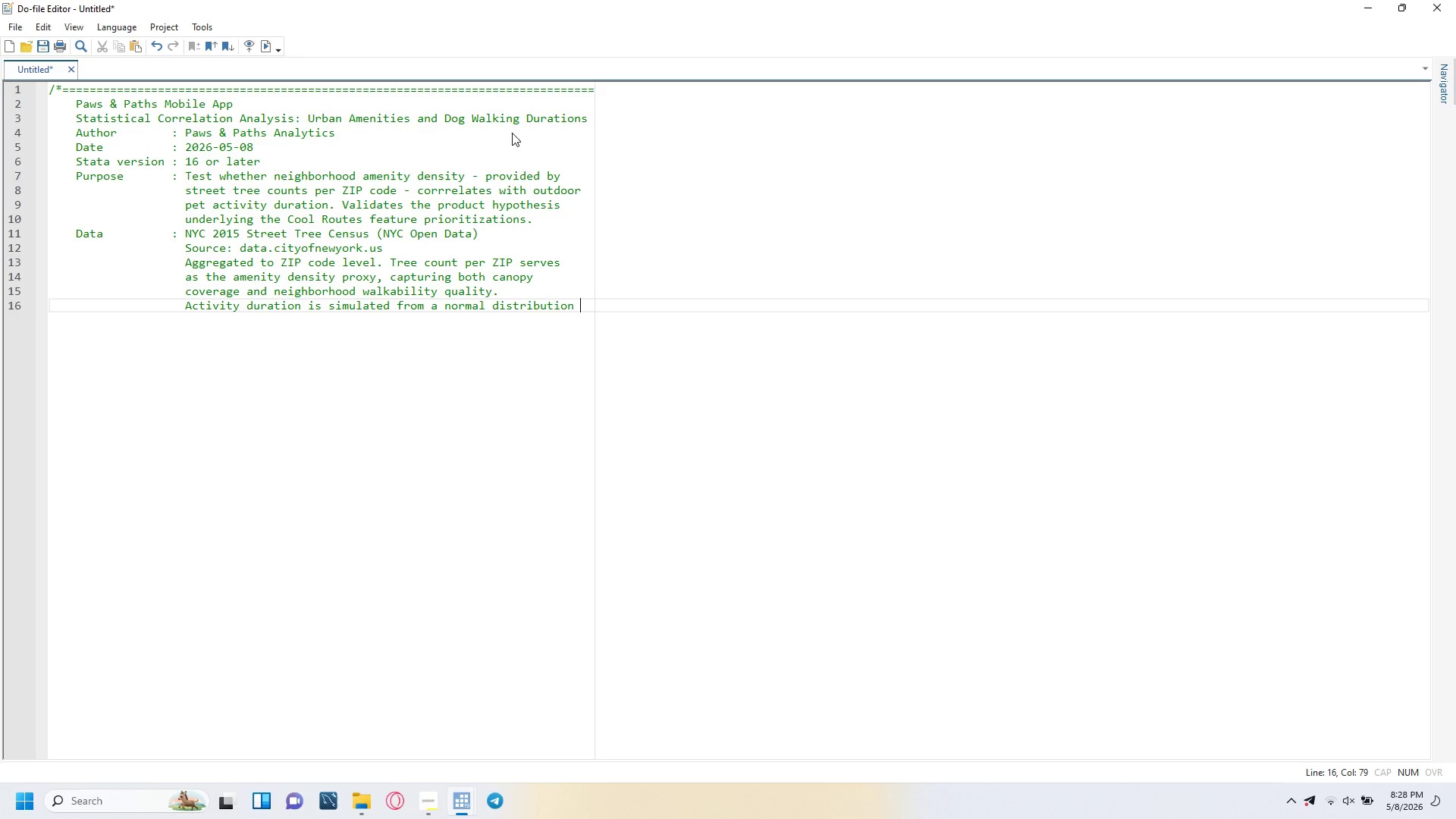 
key(Enter)
 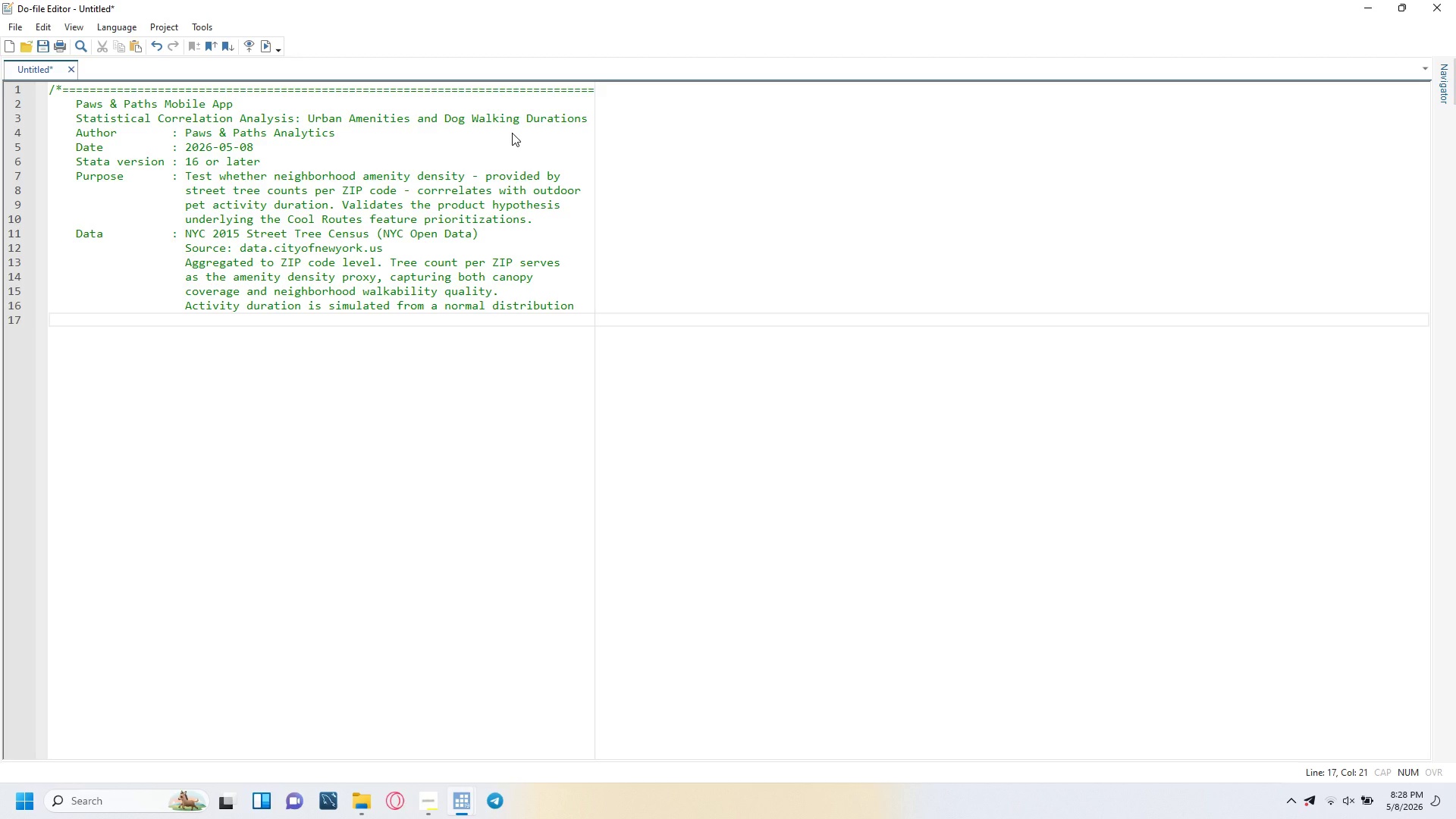 
type(calibrated to published dog walking research (mean 22)
 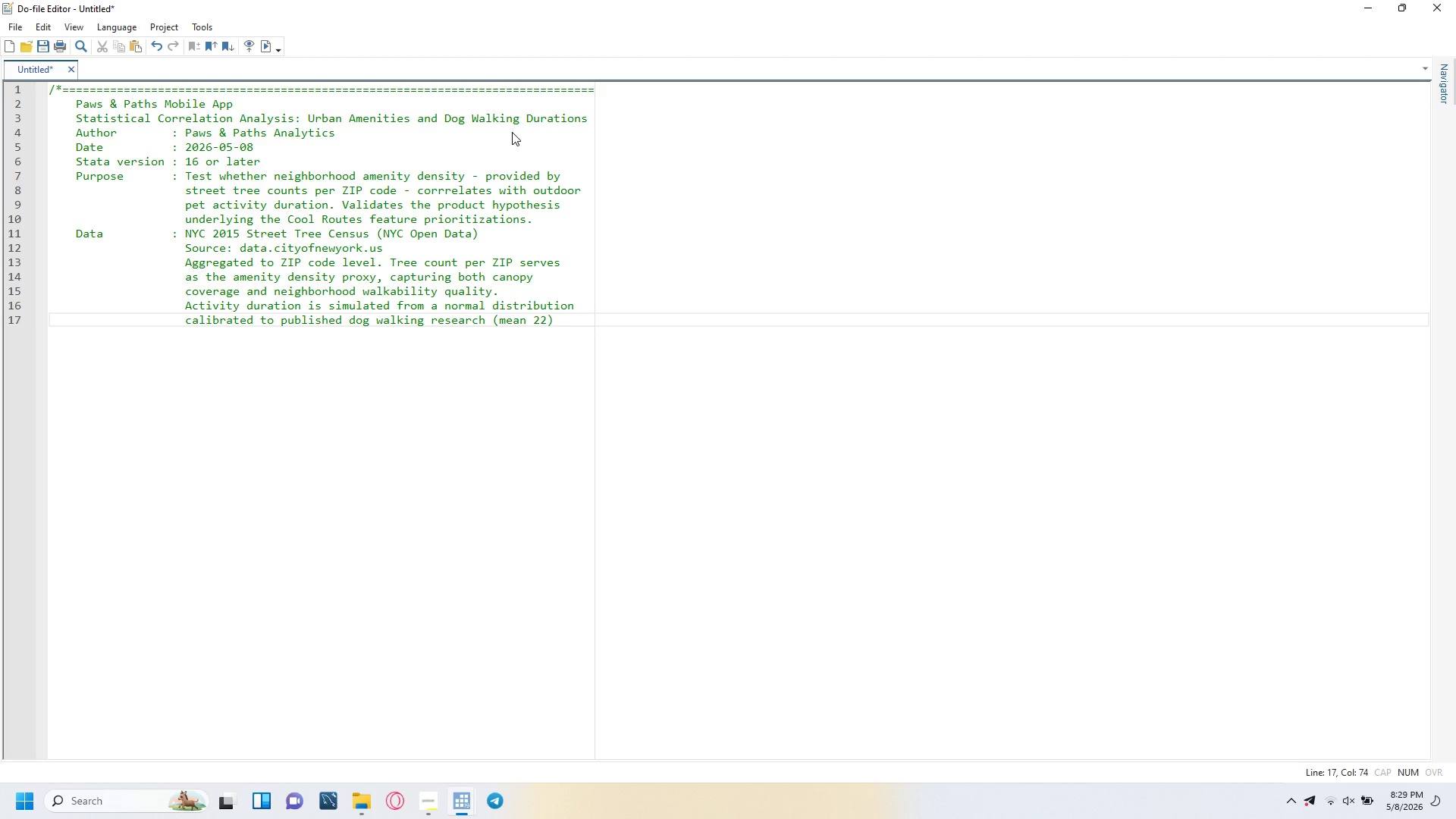 
key(Enter)
 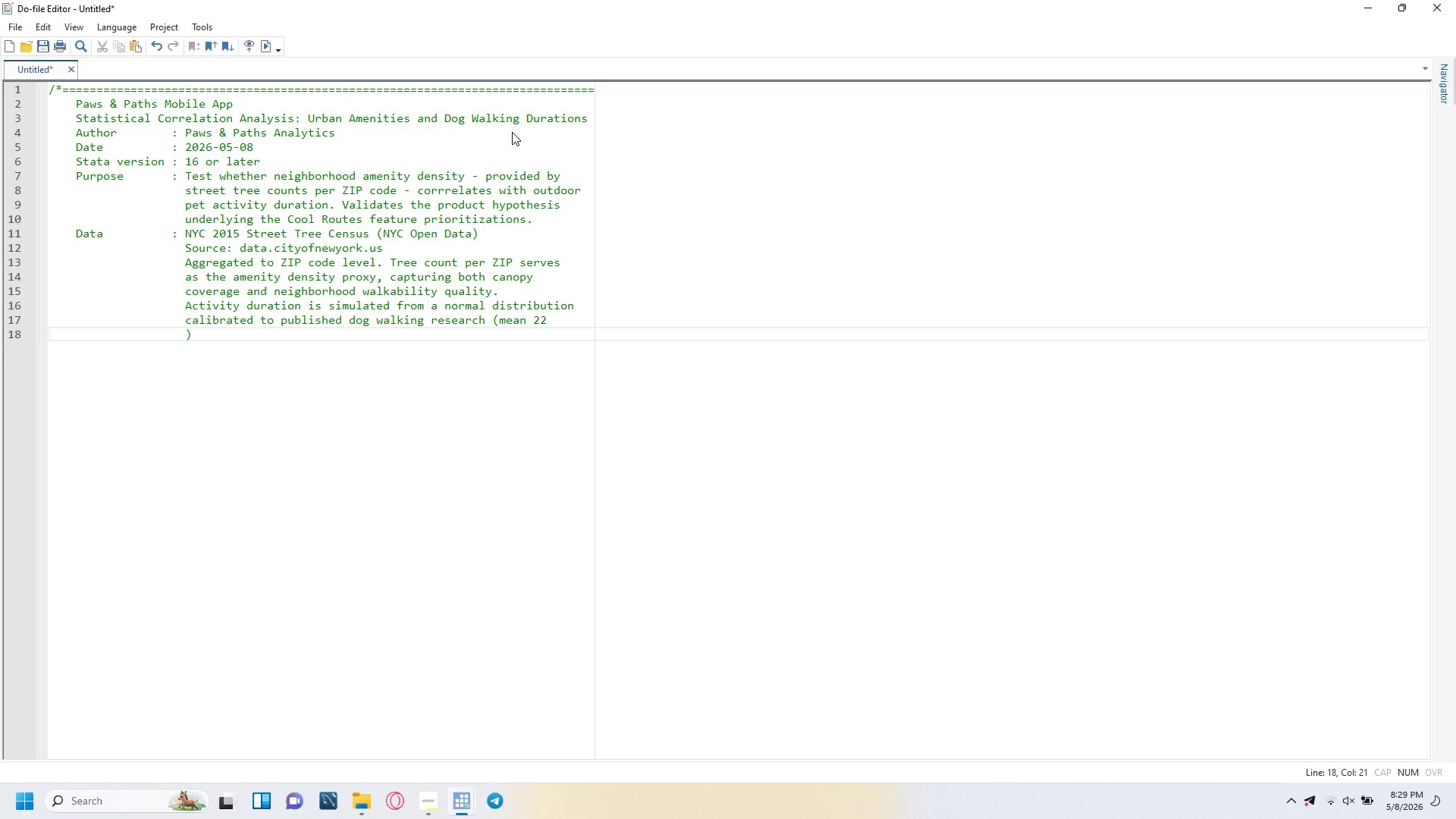 
type(minutes, SD 8 minutes)
 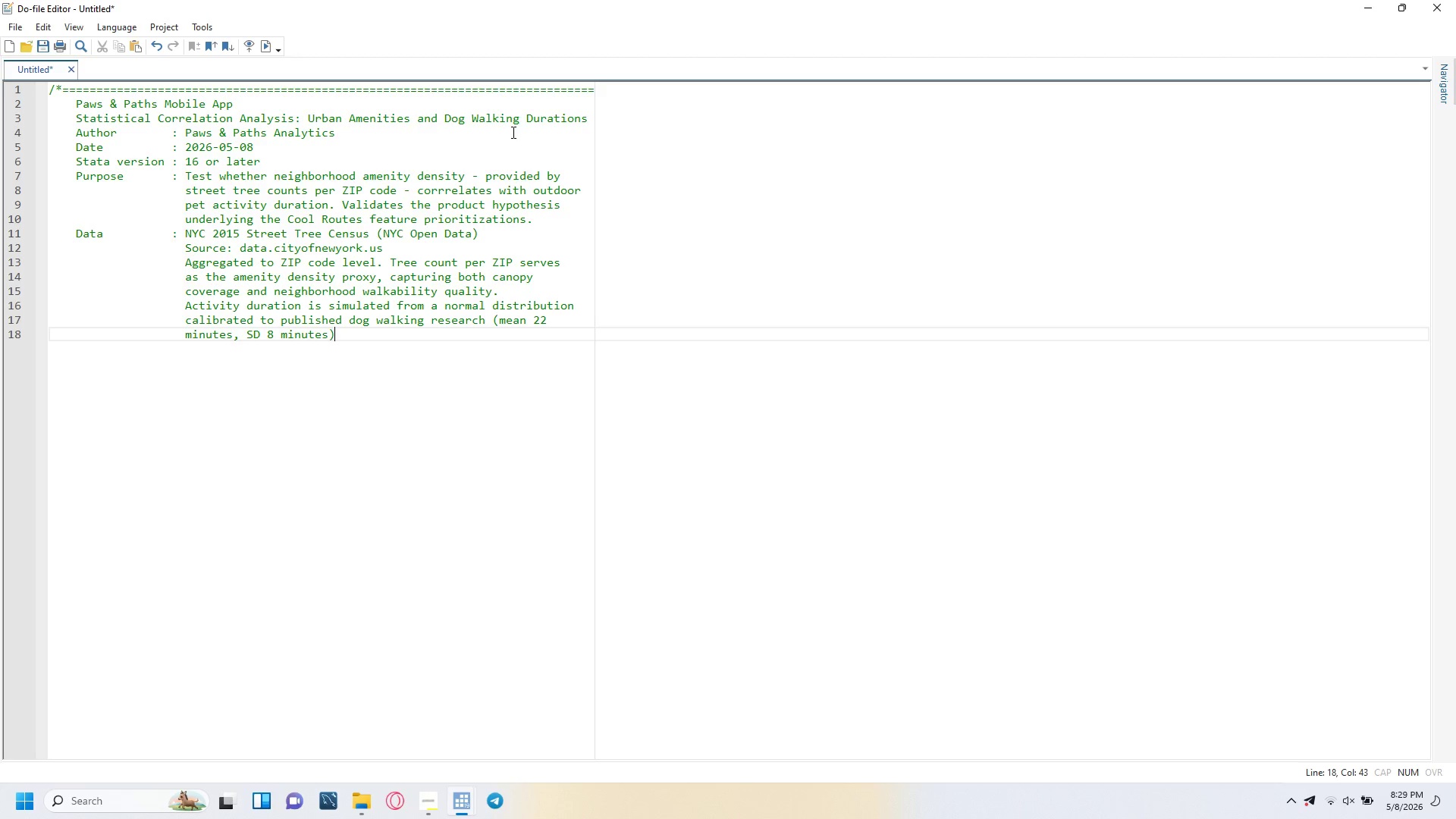 
 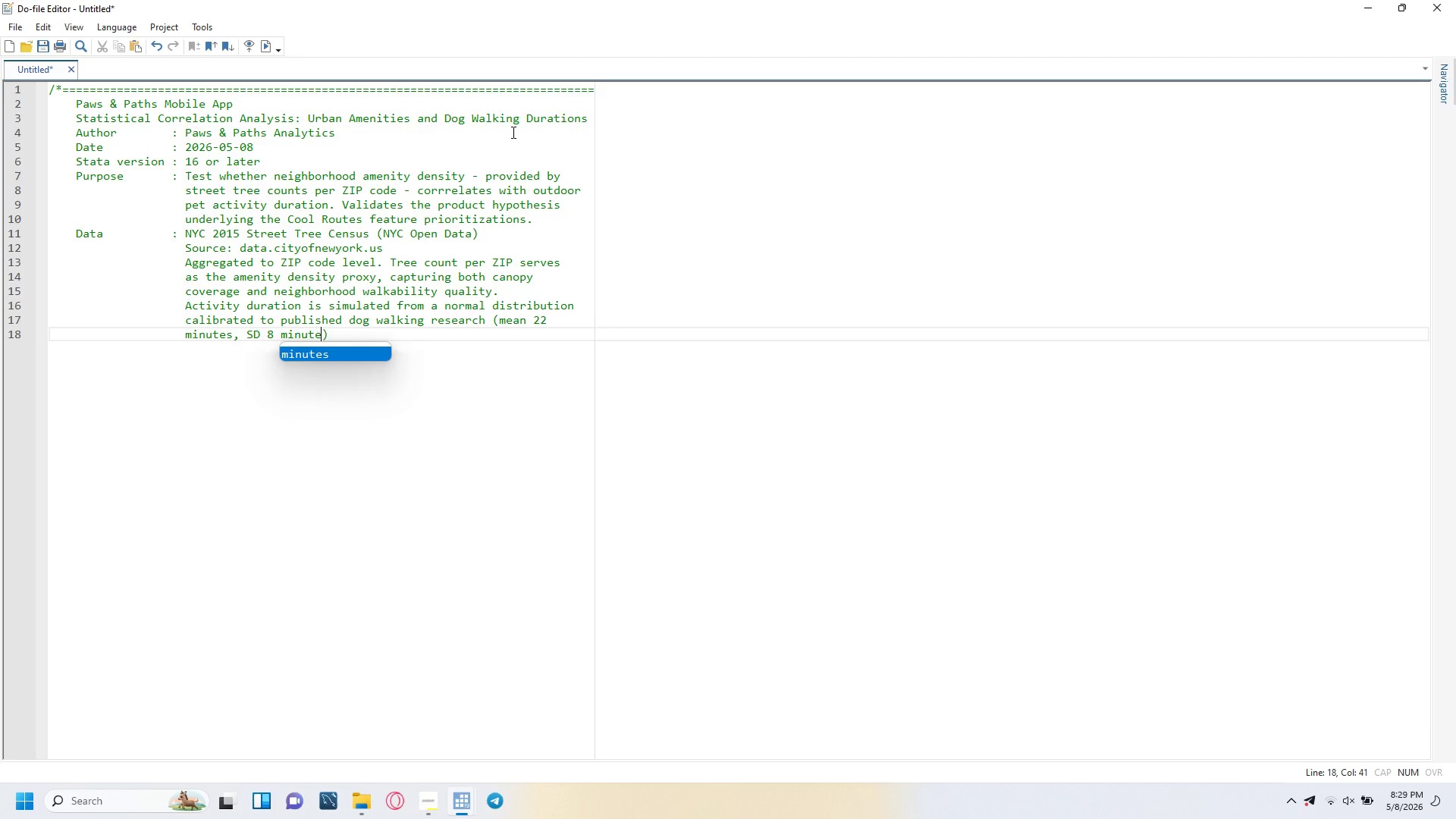 
key(ArrowRight)
 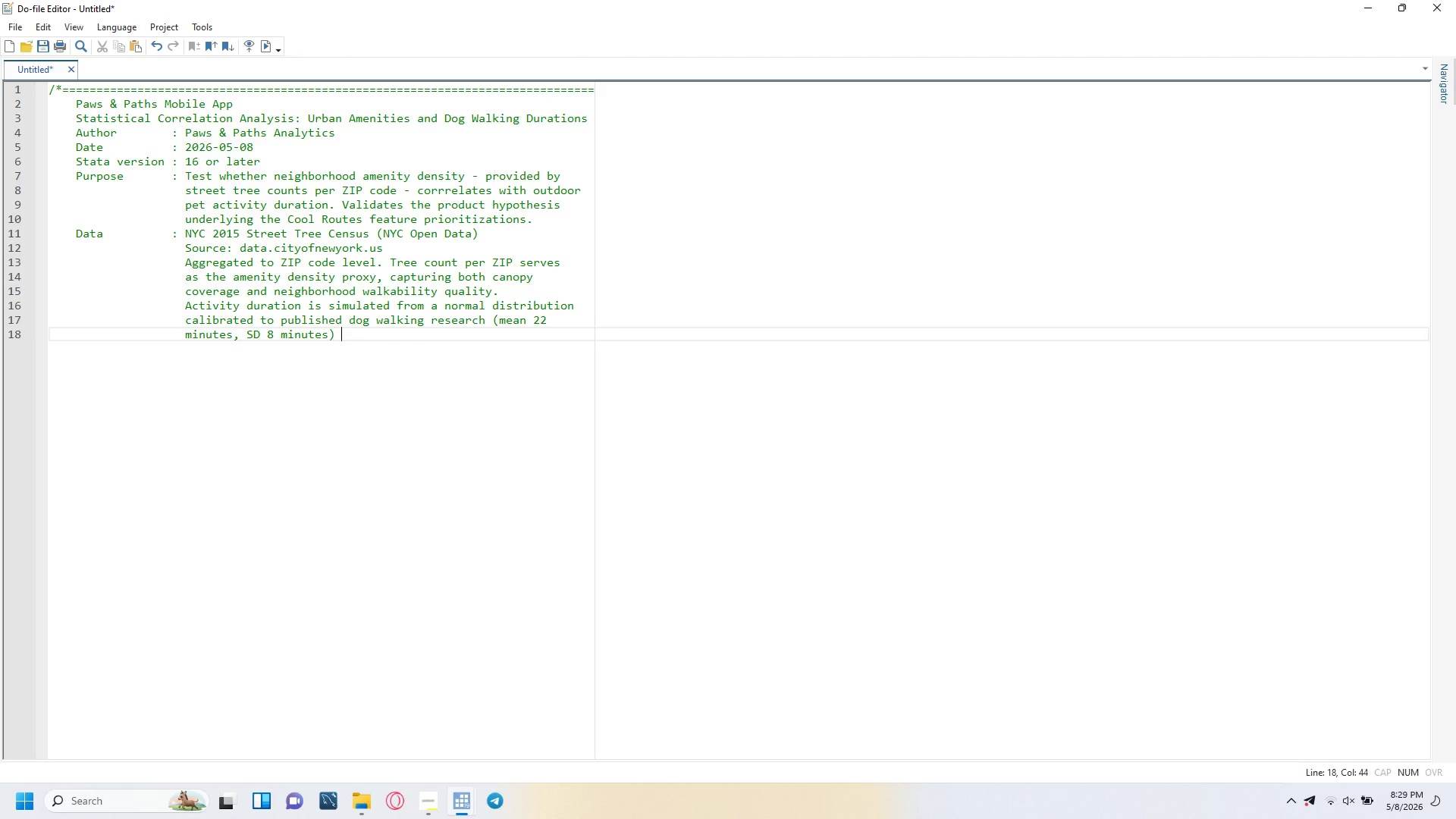 
type( with a positive amenity effect)
 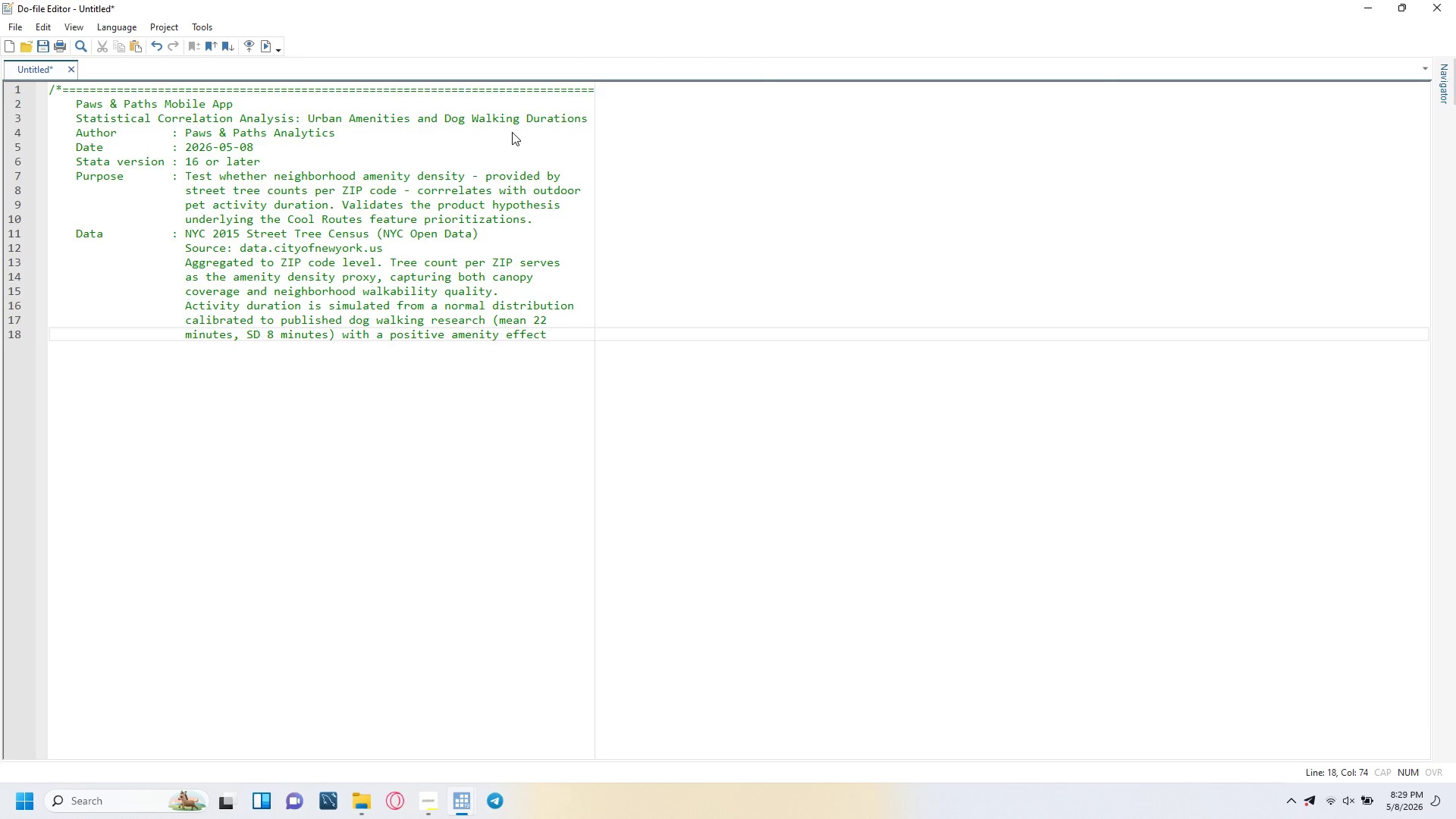 
key(Enter)
 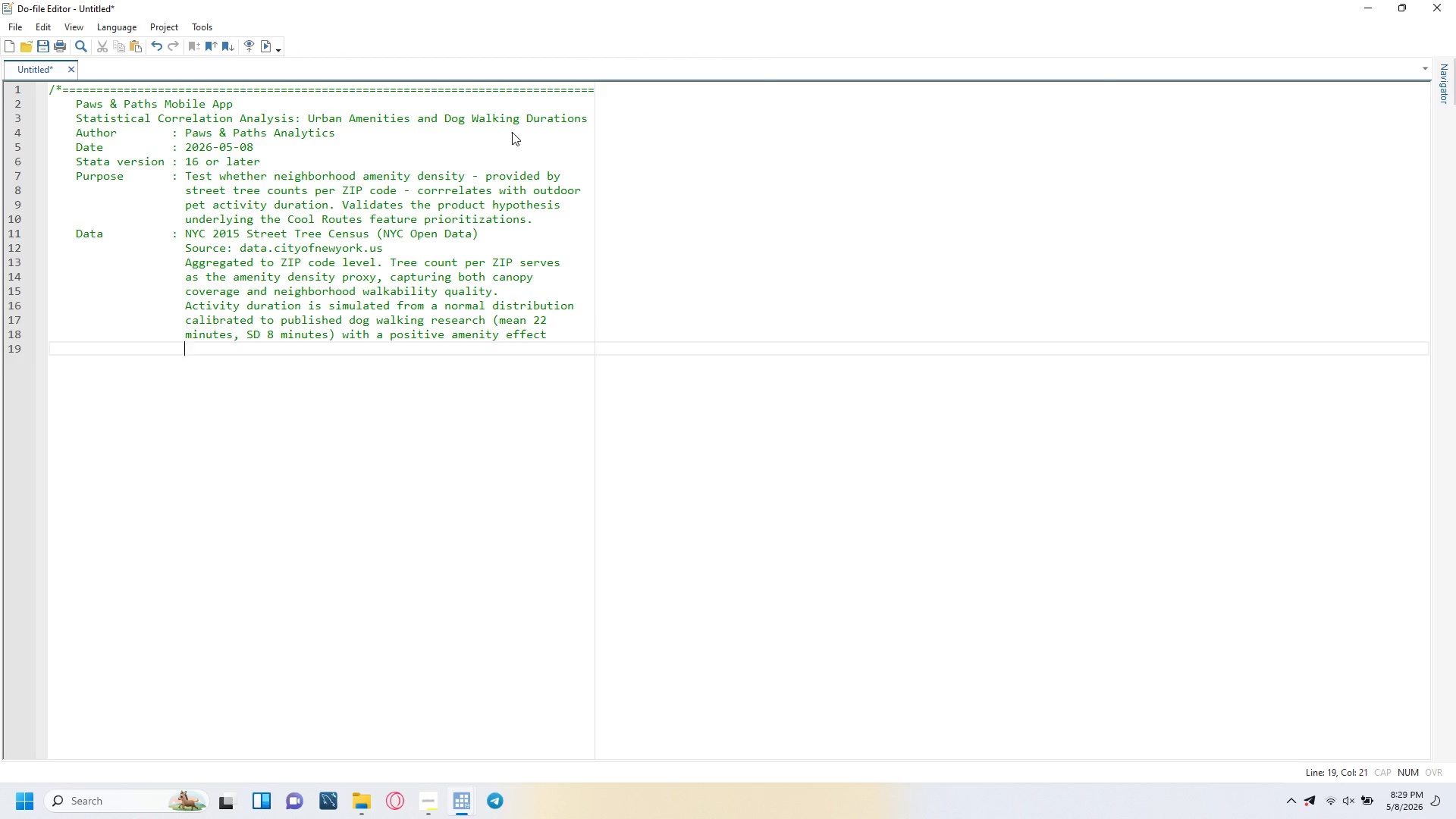 
type(of pproximately 0.003 minutes per additional tree.)
 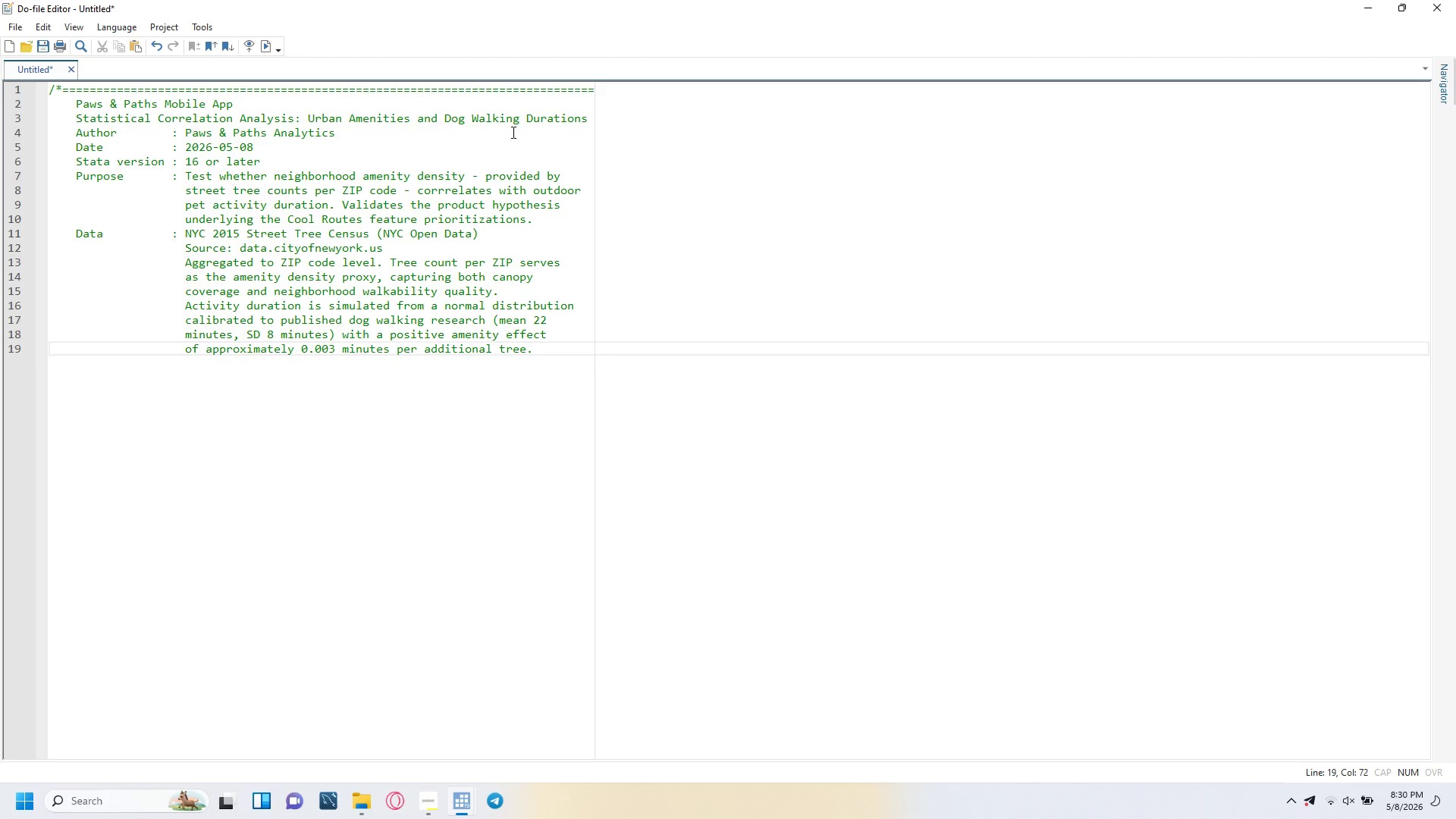 
key(Enter)
 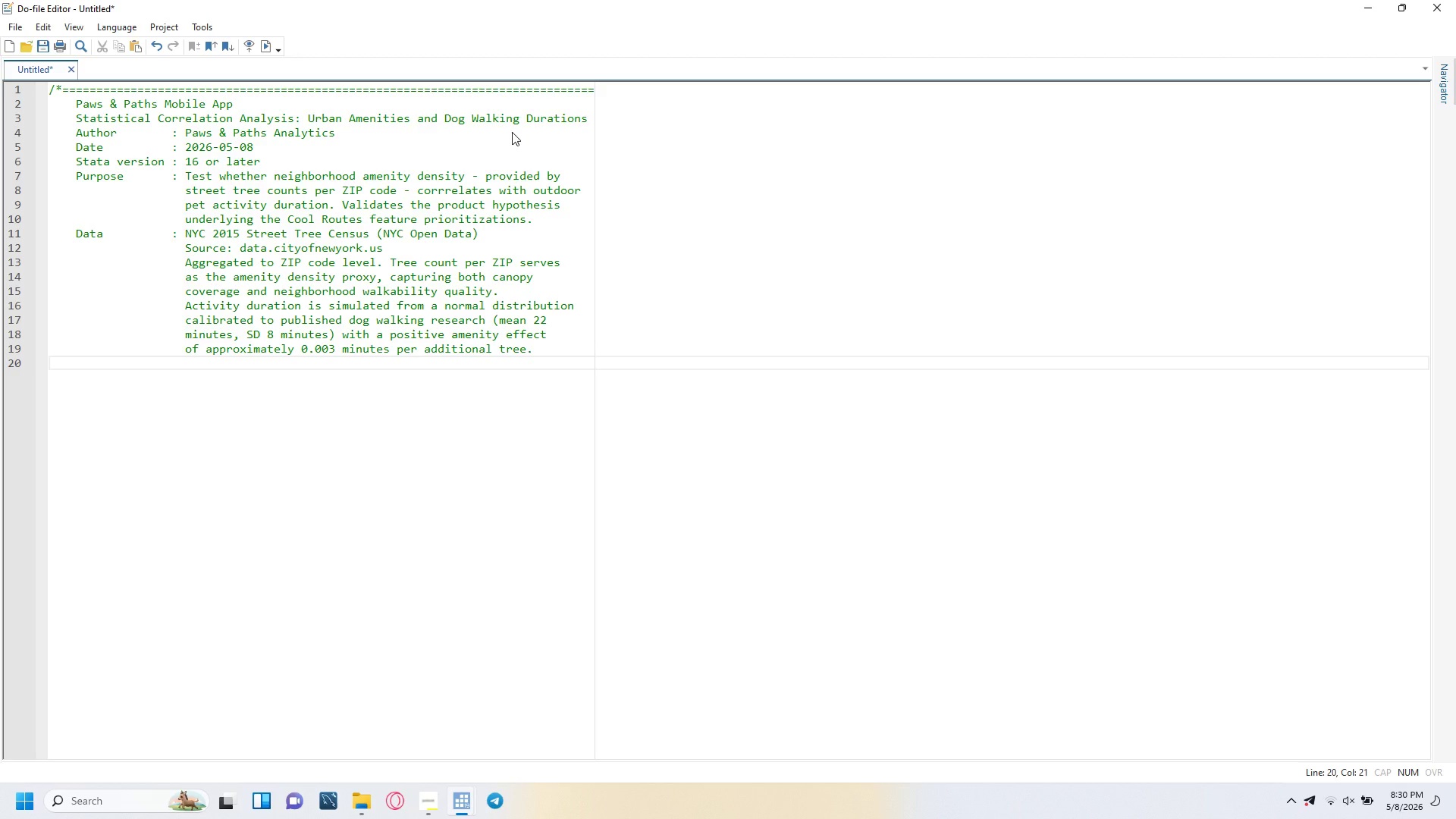 
key(Backspace)
key(Backspace)
key(Backspace)
key(Backspace)
type(BRand palette : rass #2D6A4f | Sky #48CAE4 | Earth ')
key(Backspace)
type(#6B4226 |)
 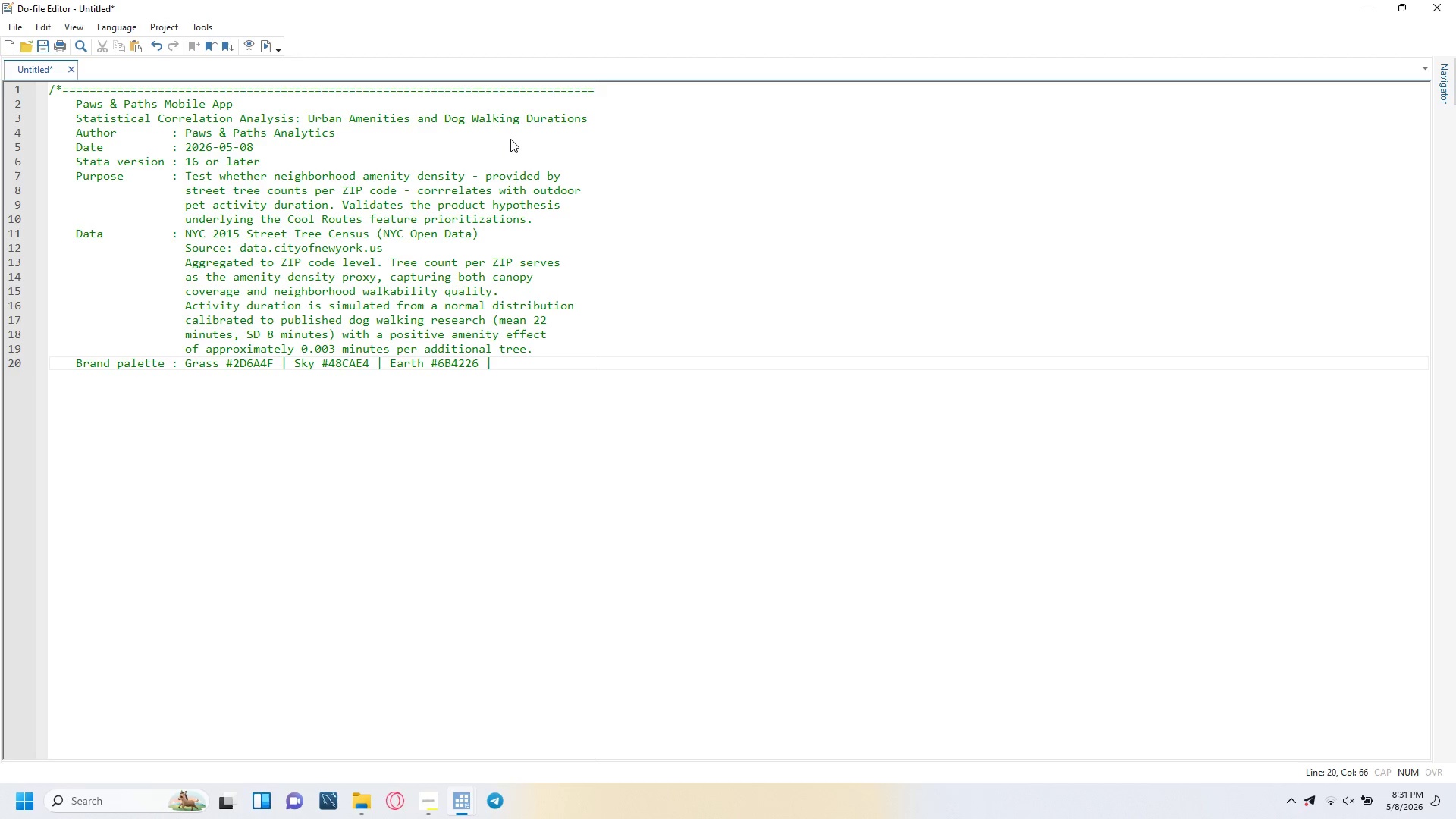 
key(Enter)
 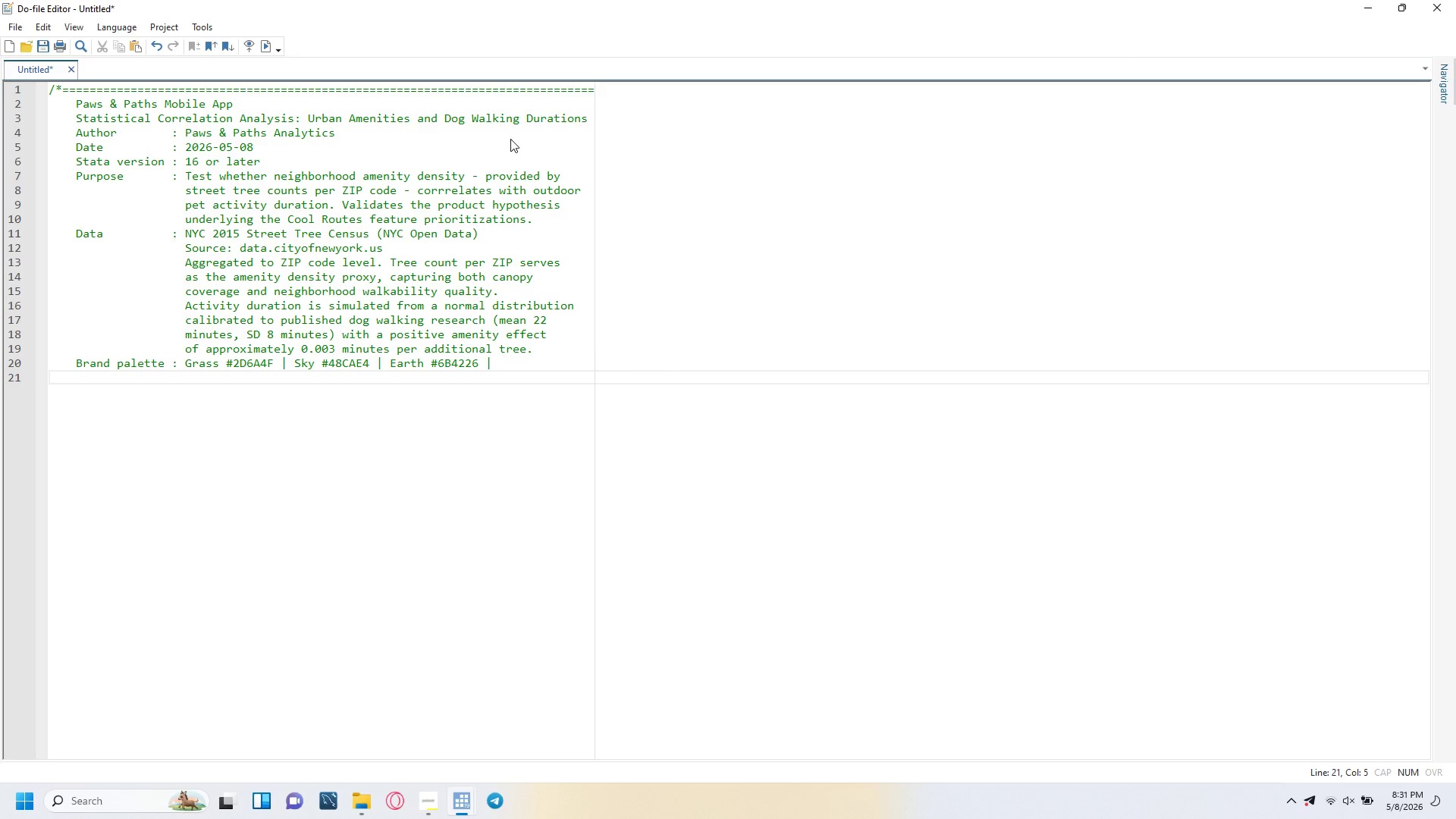 
key(Tab)
key(Tab)
key(Tab)
key(Tab)
type(Cream #F8F4E3 | Slate #4A5569)
key(Backspace)
type(8)
 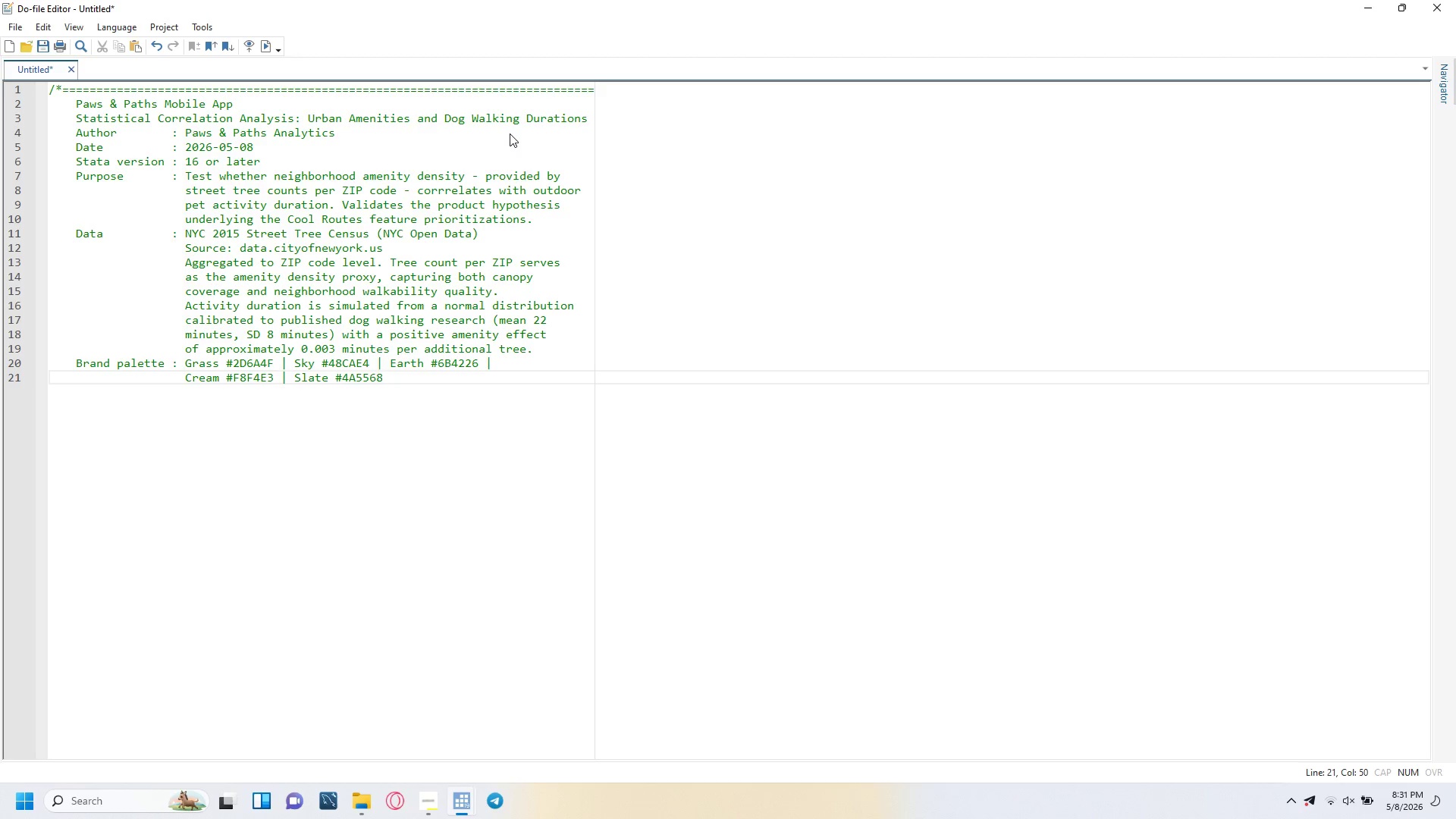 
key(Enter)
 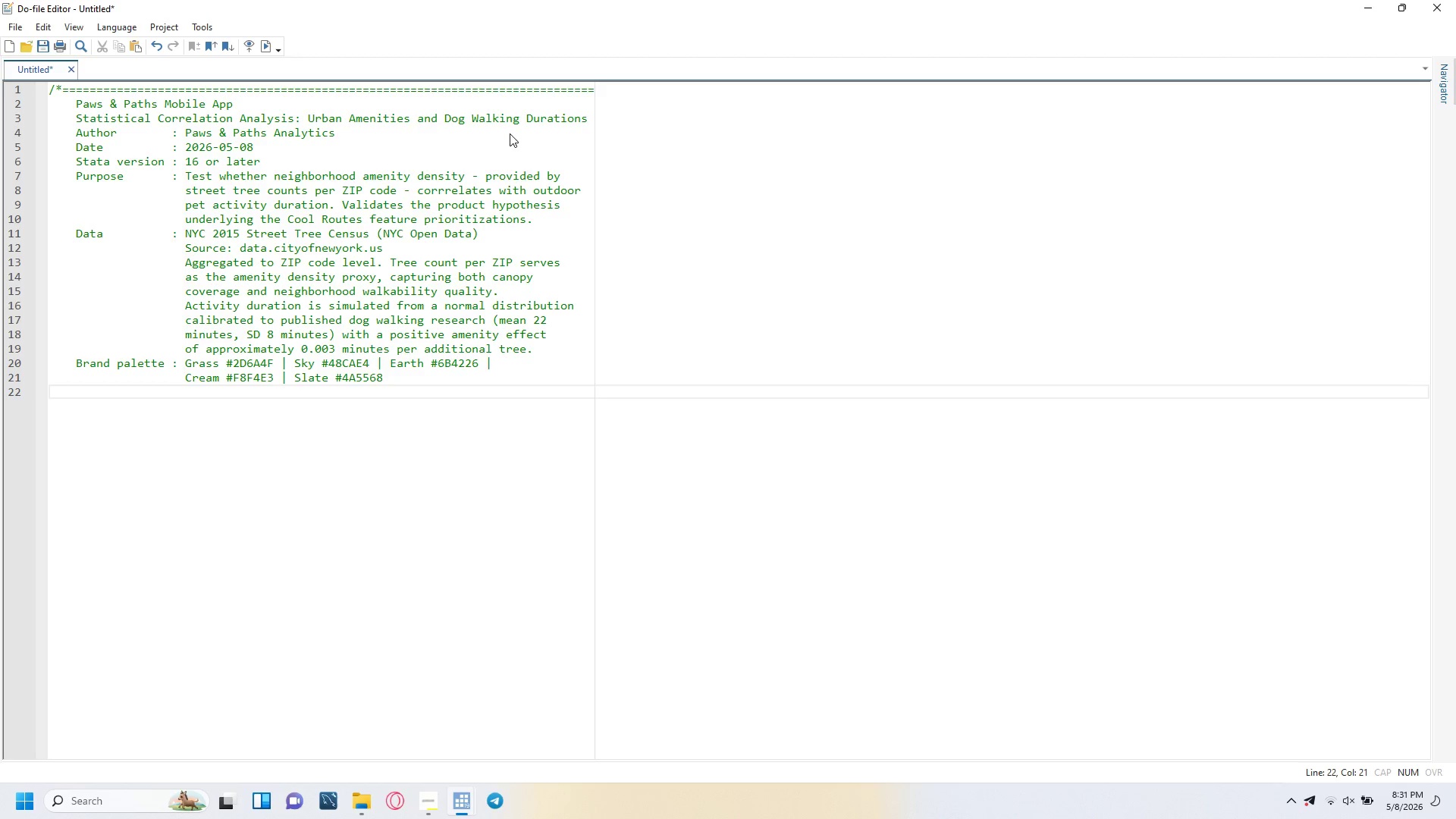 
key(Enter)
 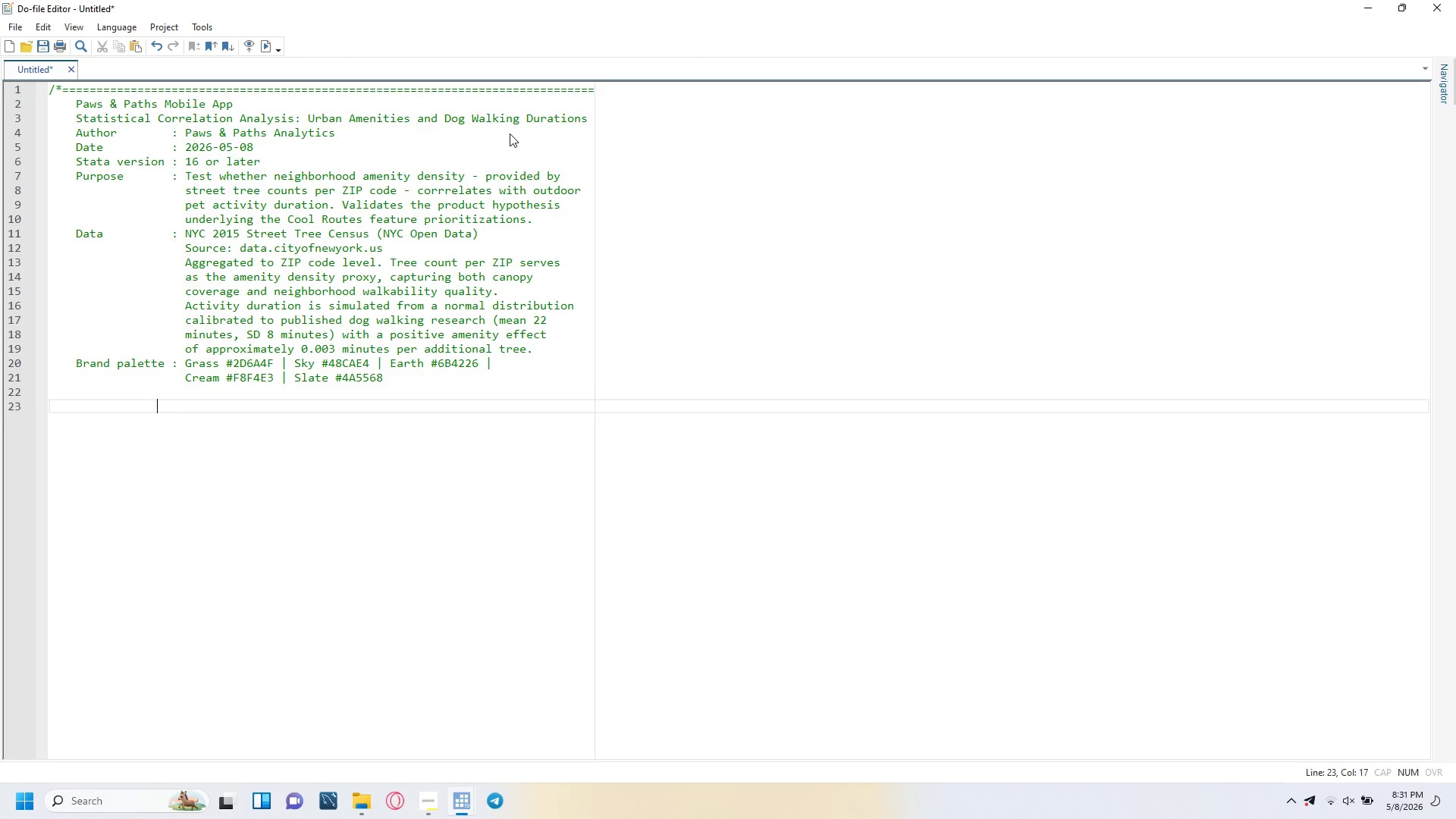 
key(Backspace)
 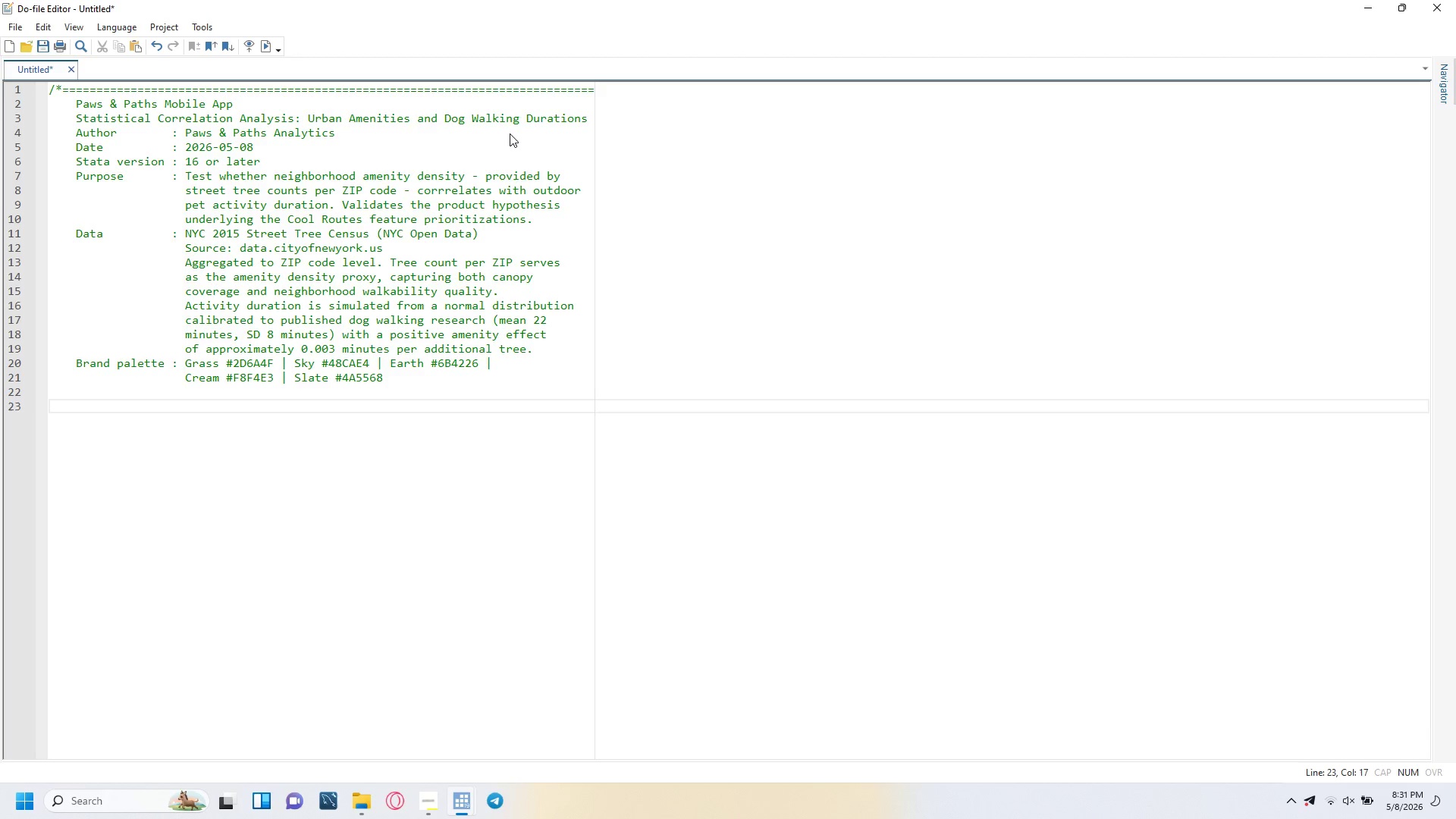 
key(Backspace)
 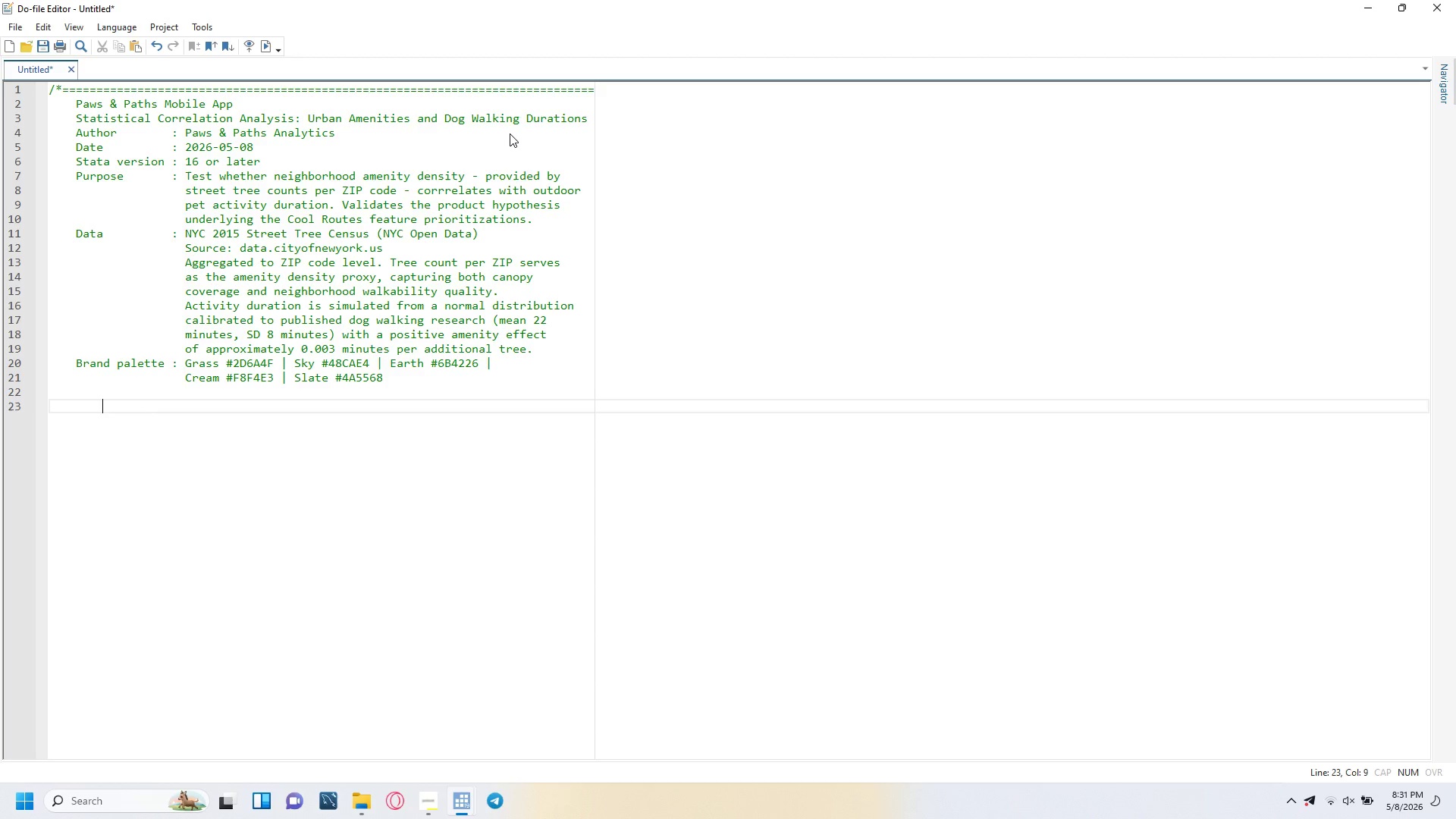 
key(Backspace)
 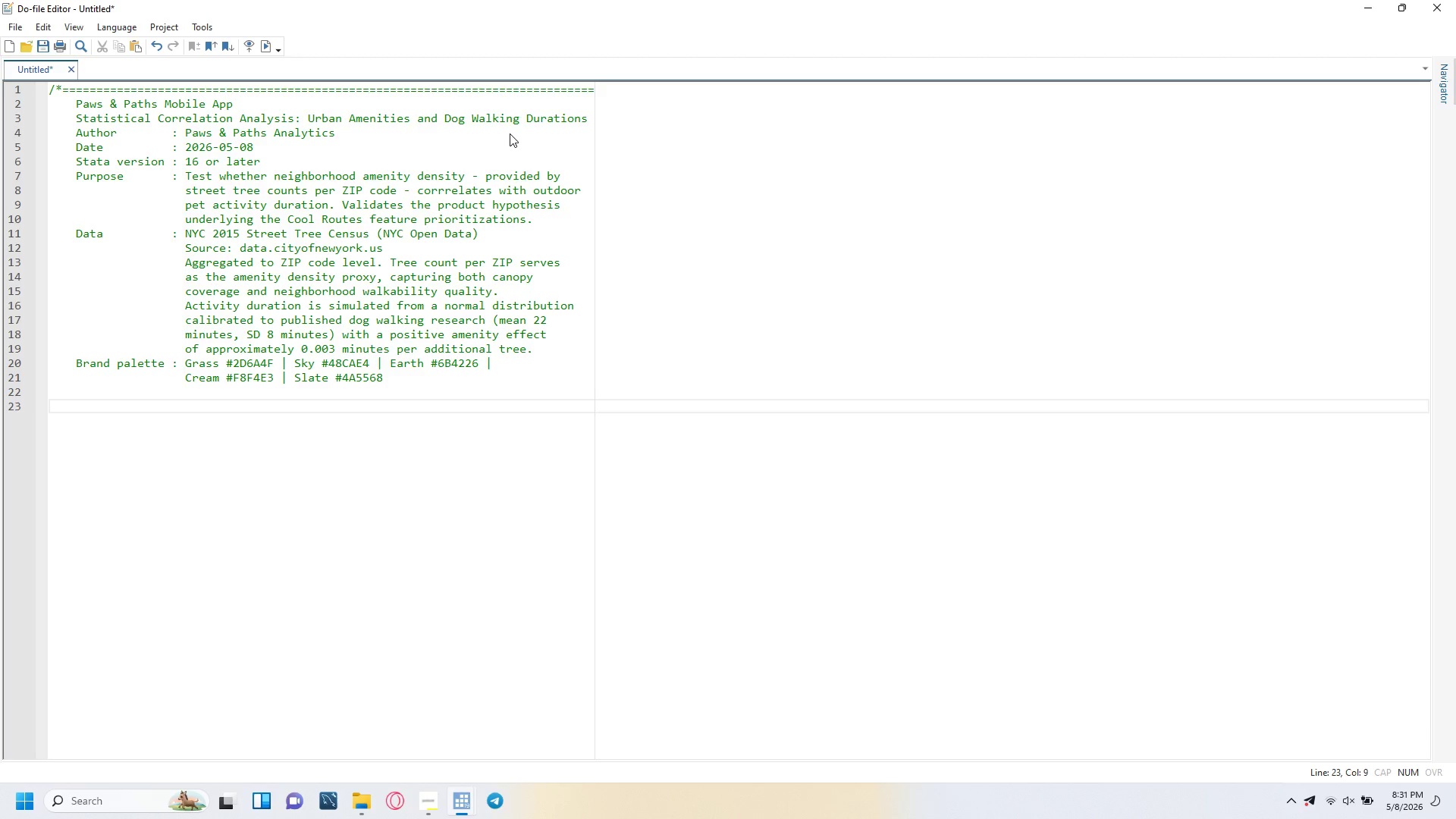 
key(Backspace)
 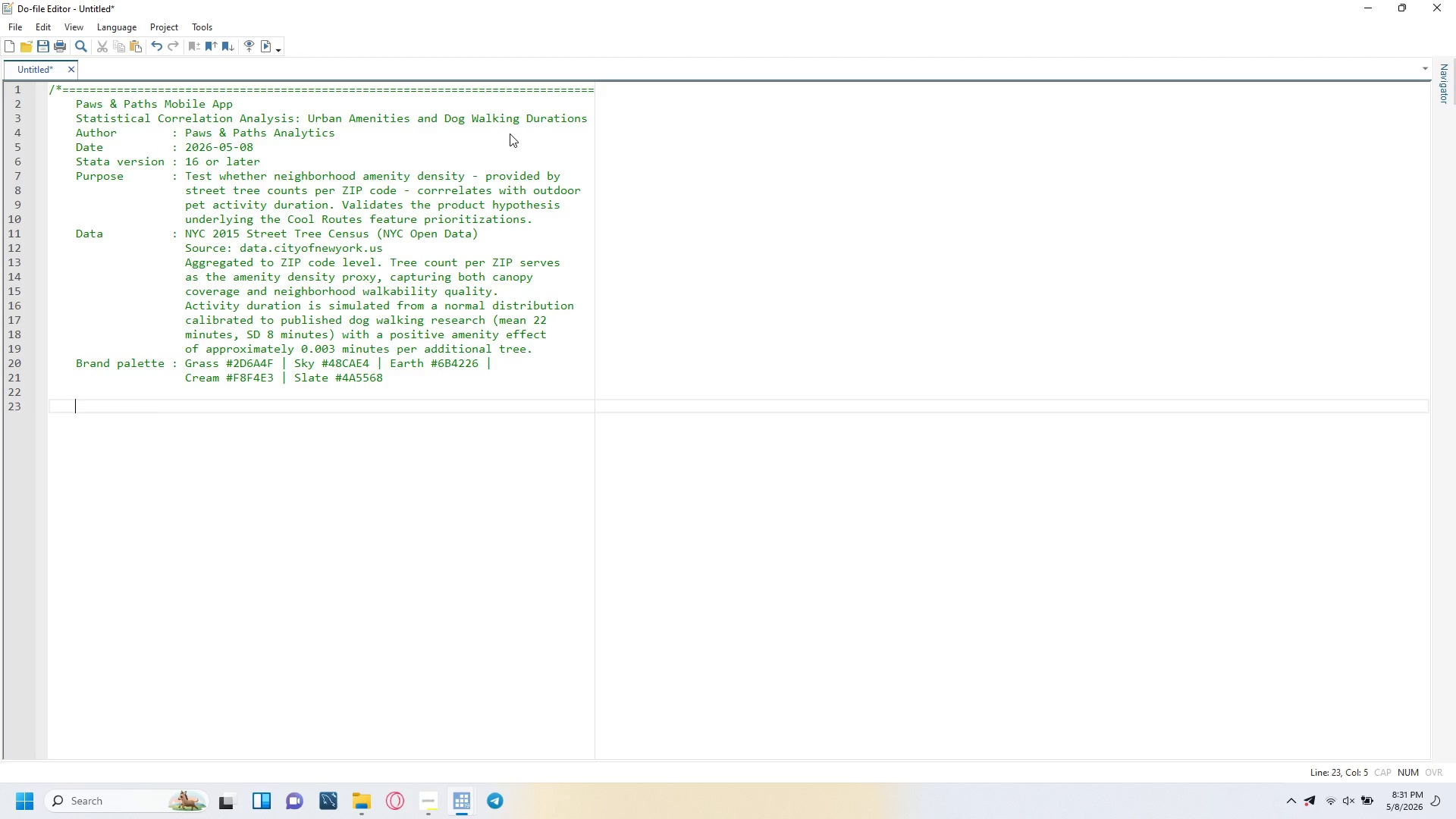 
key(Backspace)
 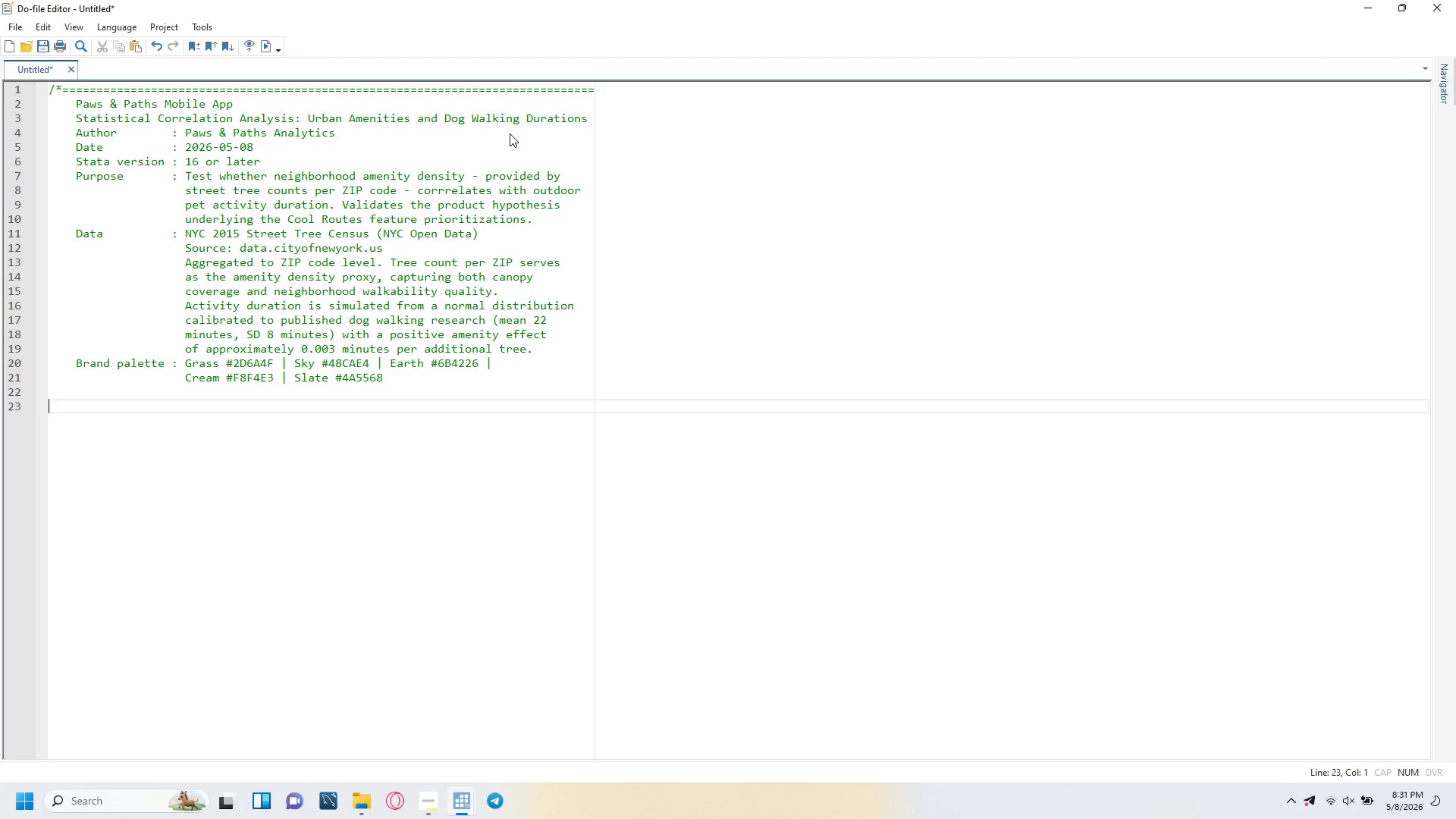 
key(Shift+ShiftLeft)
 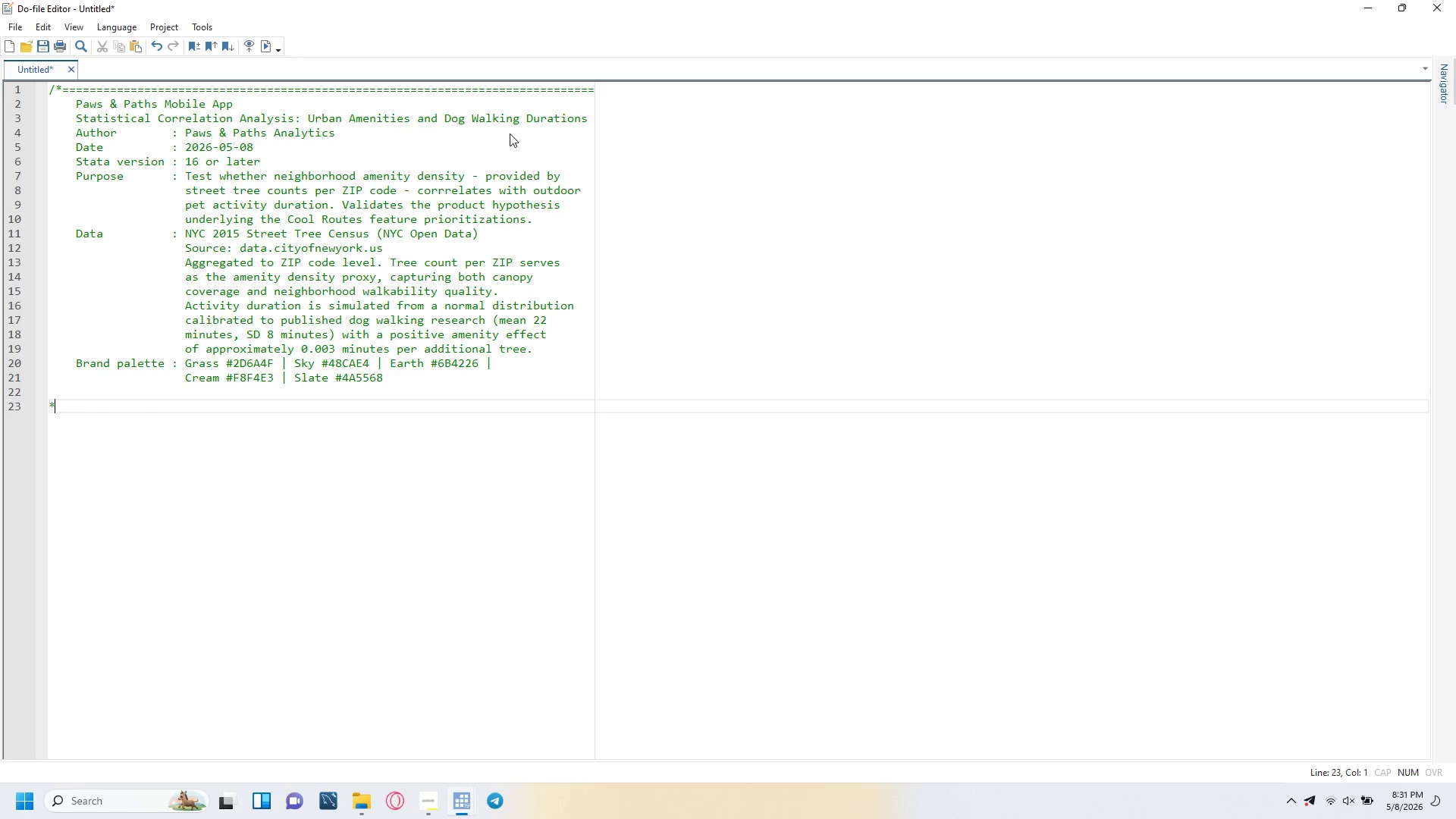 
key(Shift+8)
 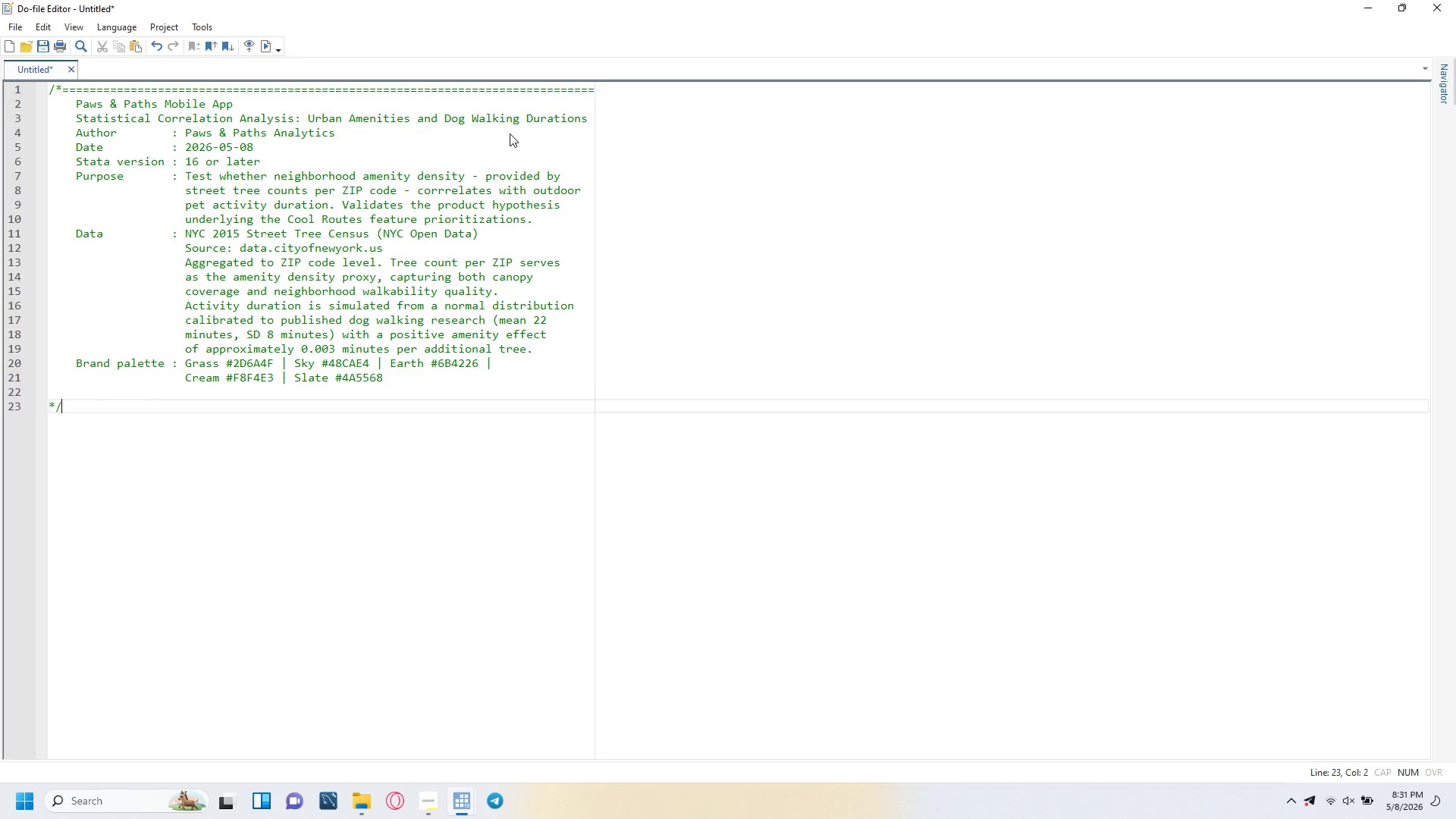 
key(Shift+Slash)
 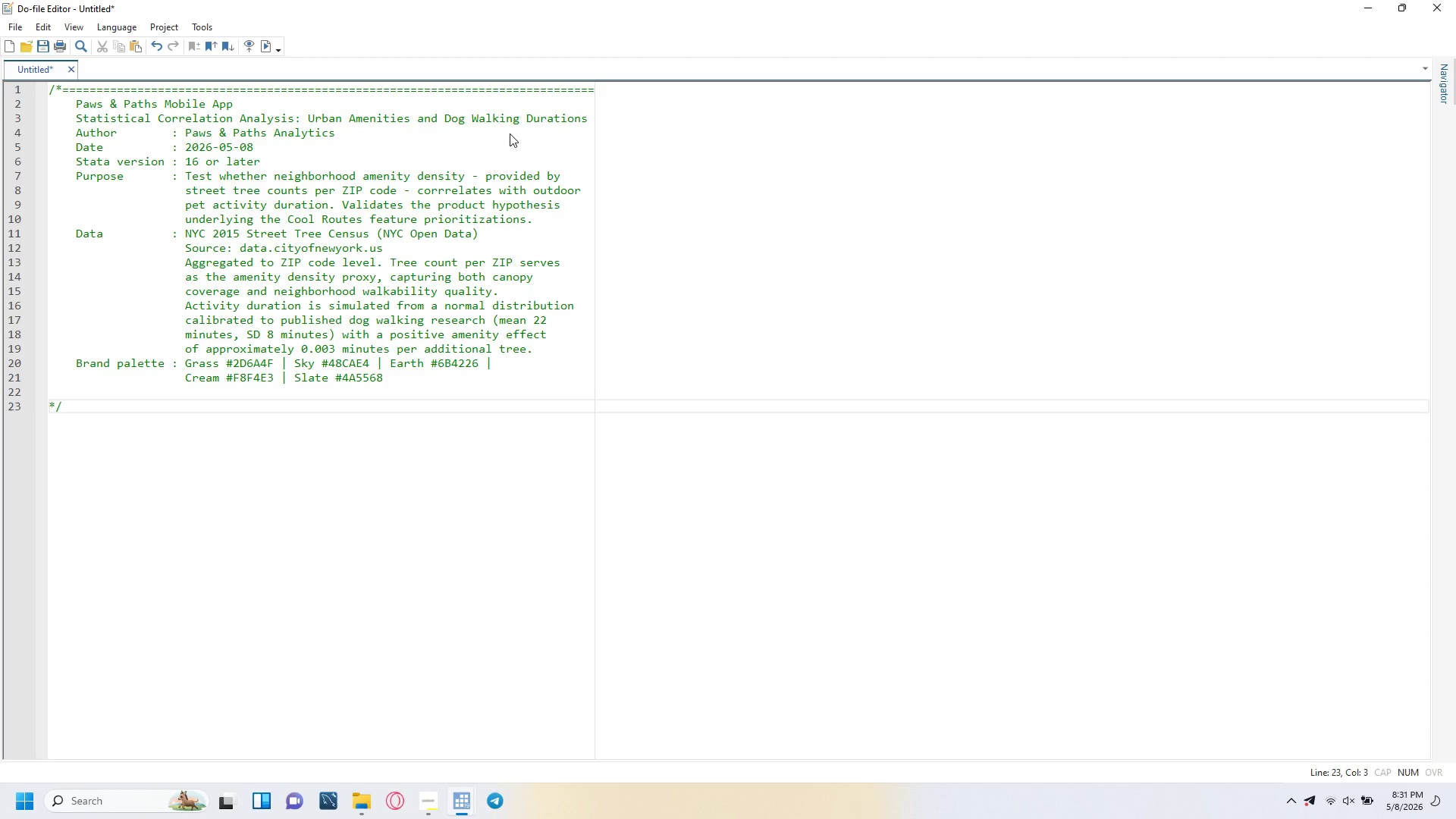 
key(ArrowLeft)
 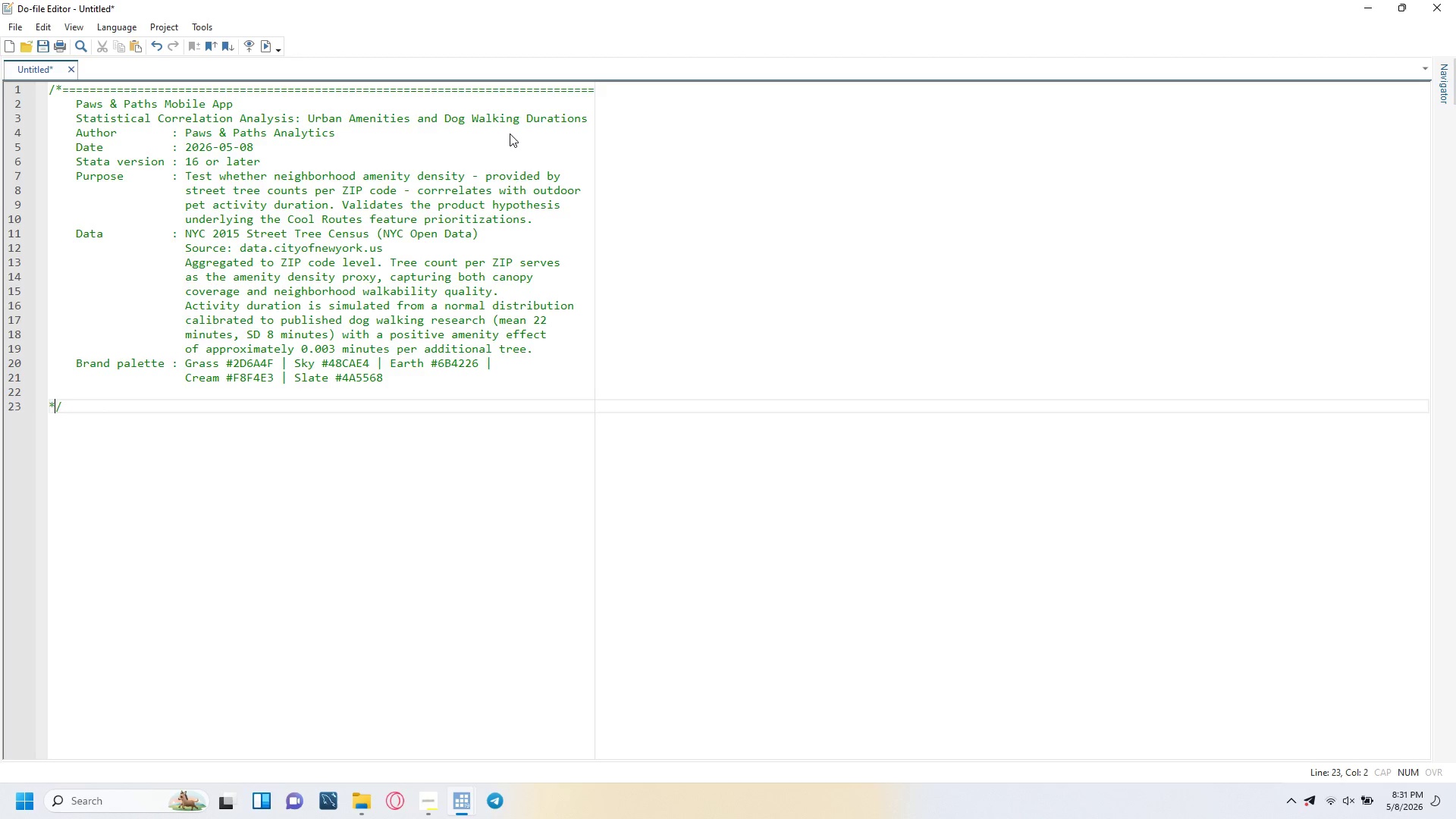 
key(ArrowLeft)
 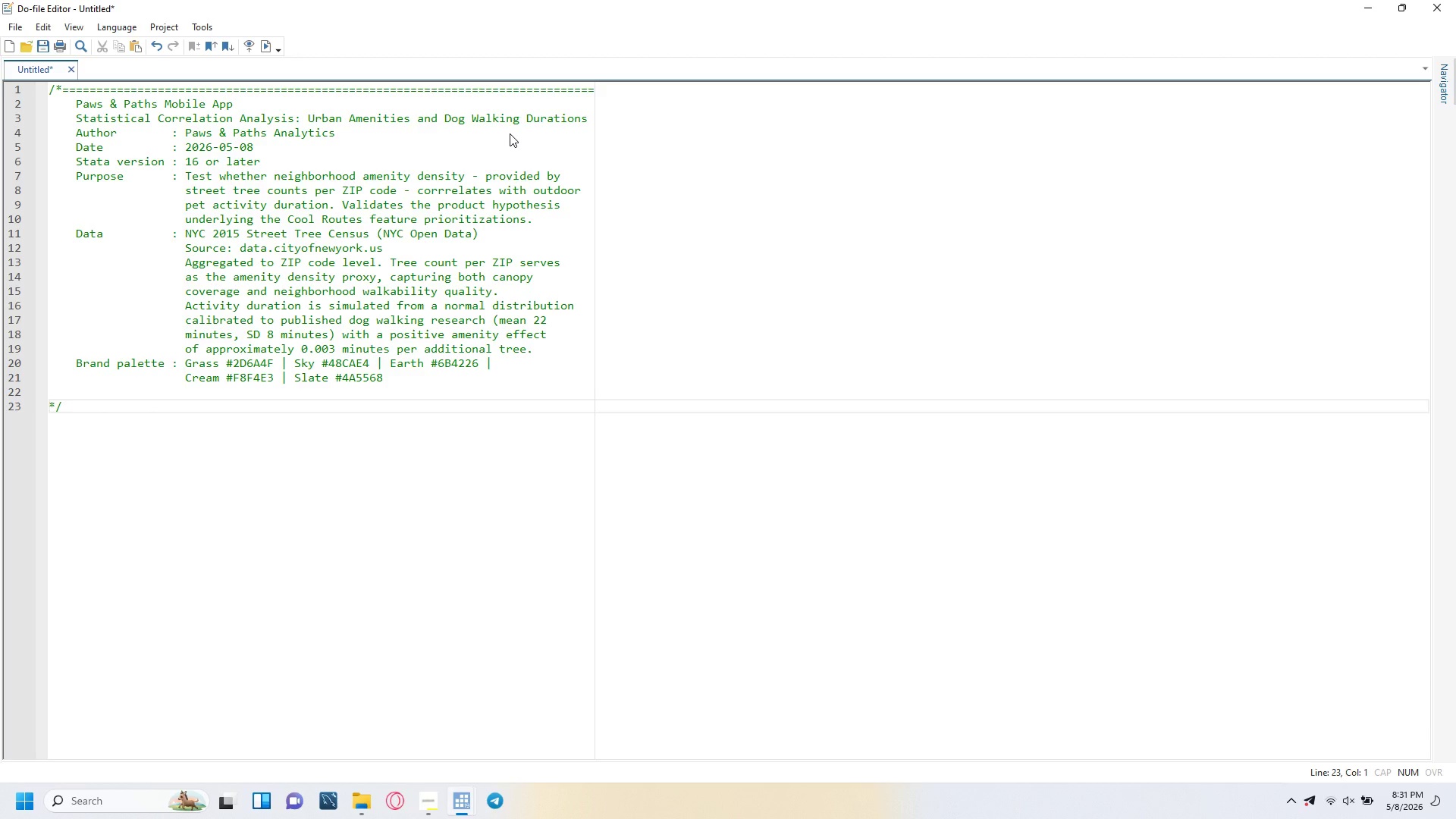 
key(Equal)
 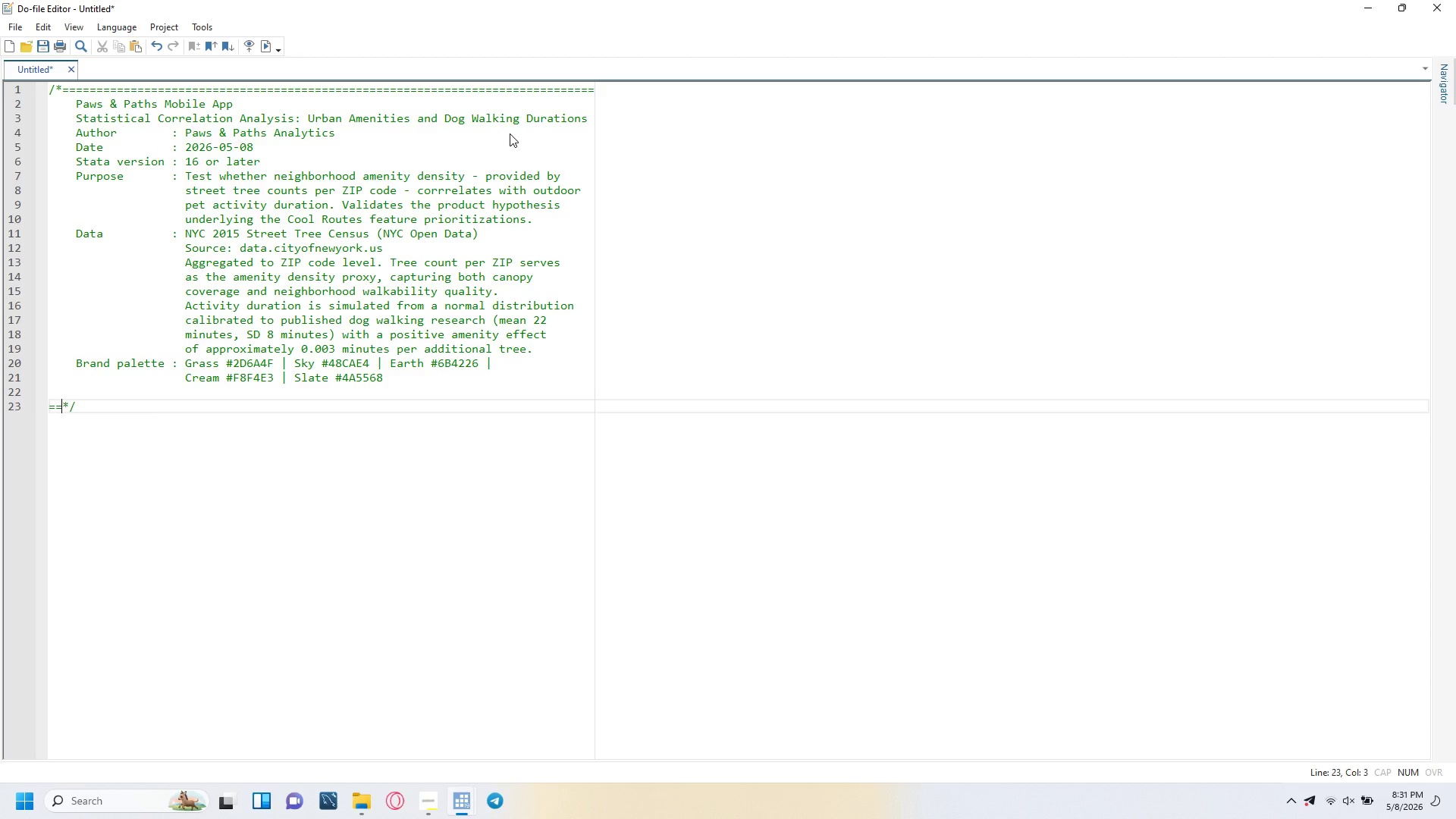 
key(Equal)
 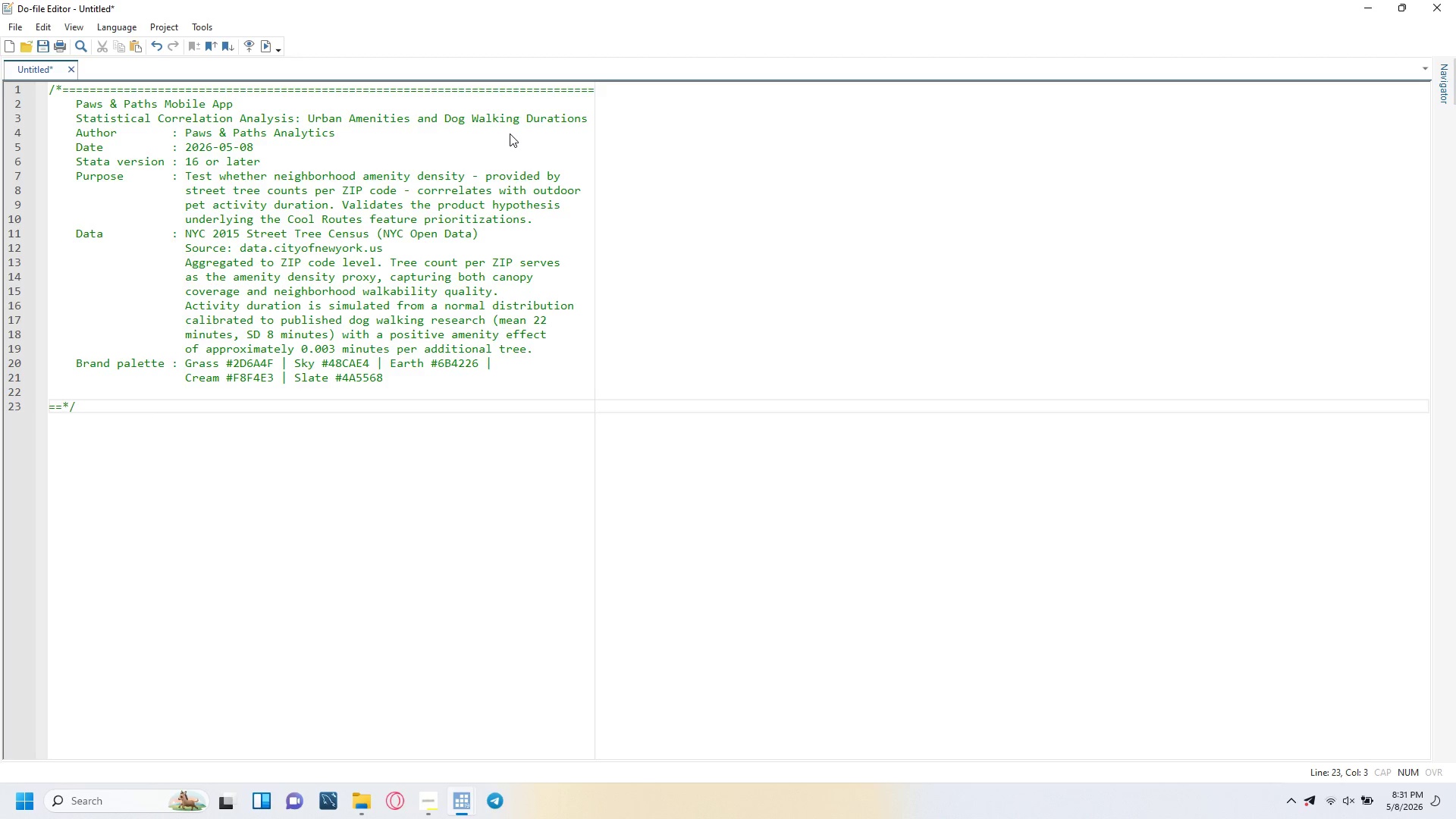 
key(Equal)
 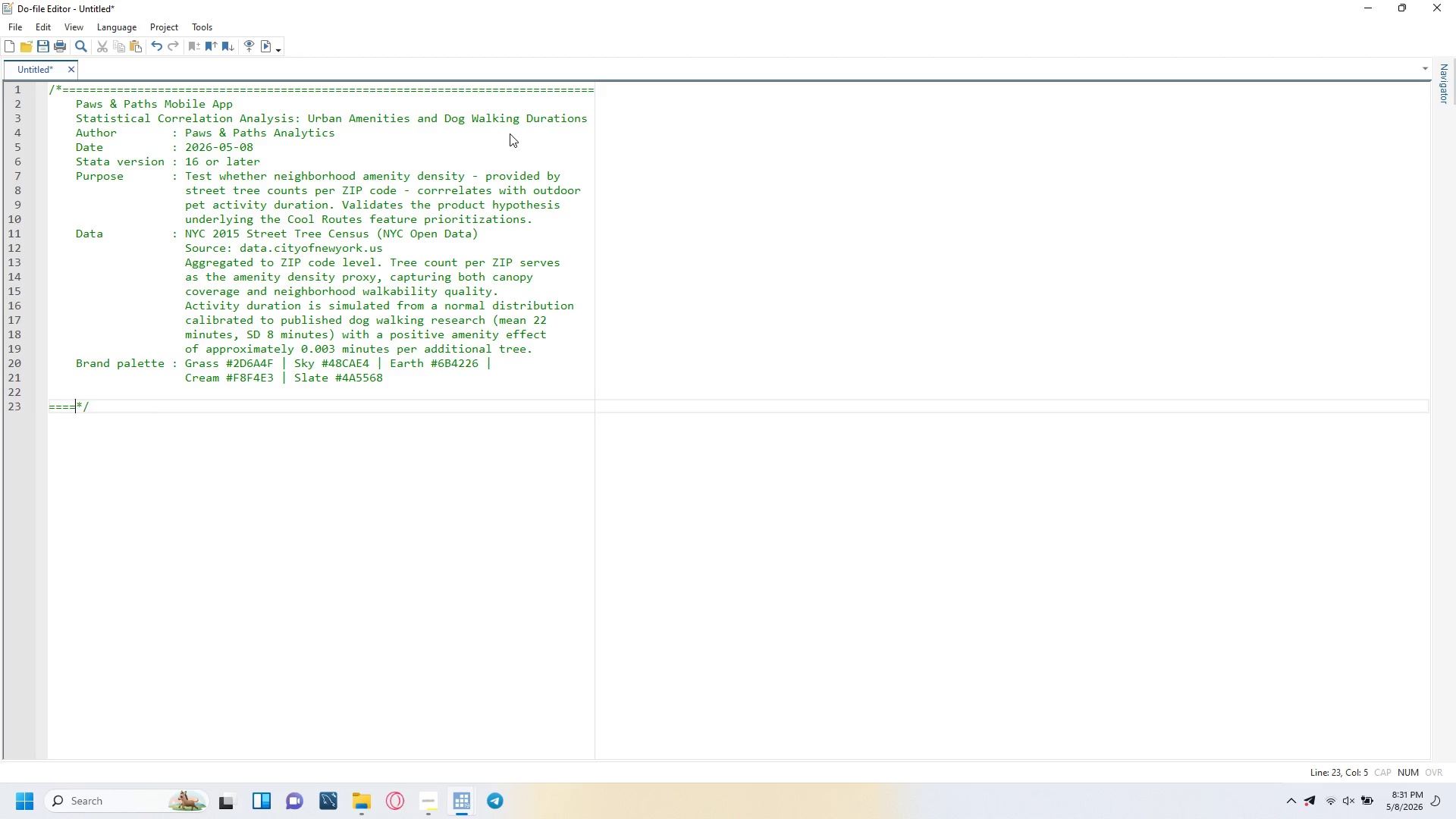 
key(Equal)
 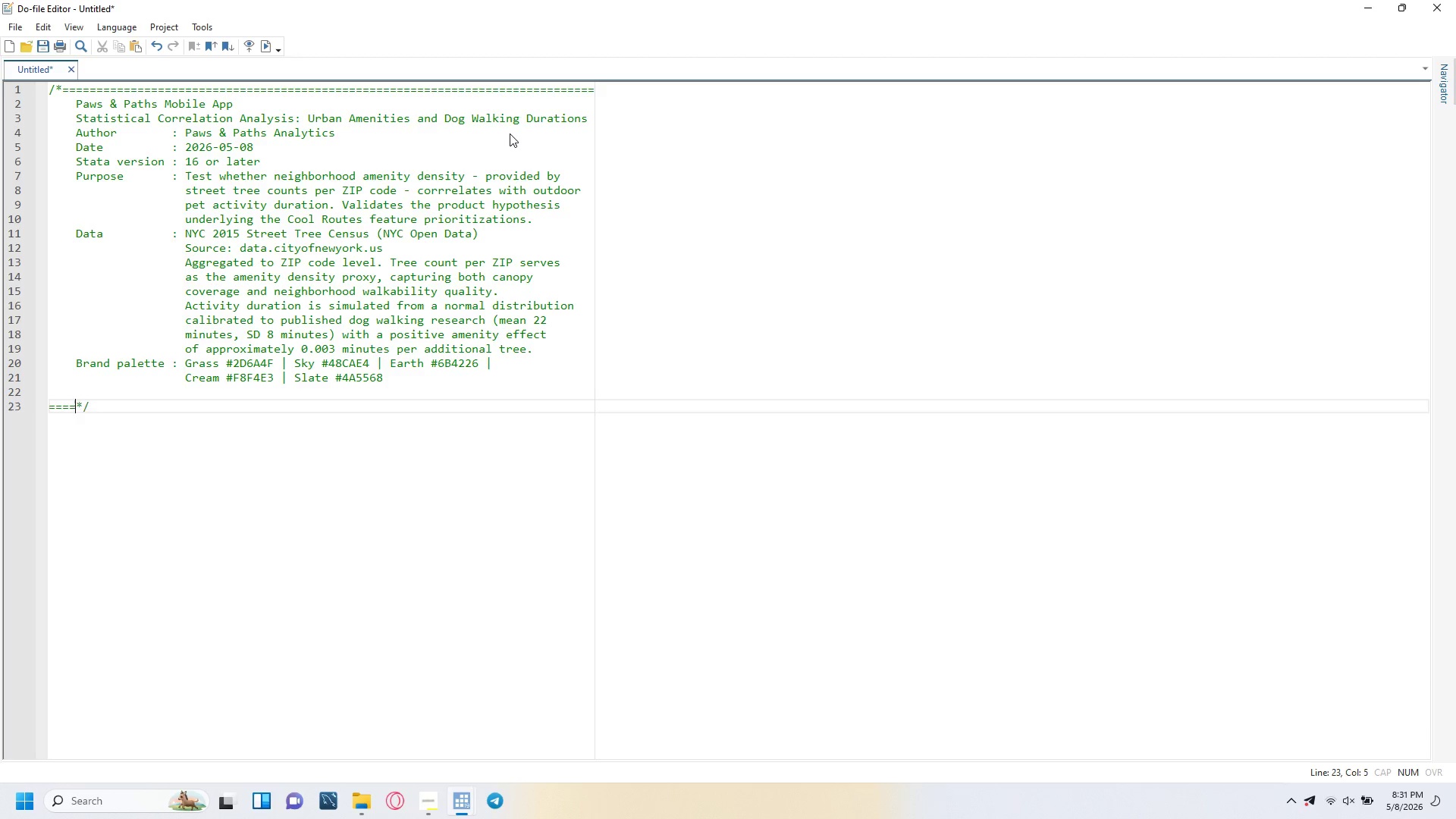 
key(Equal)
 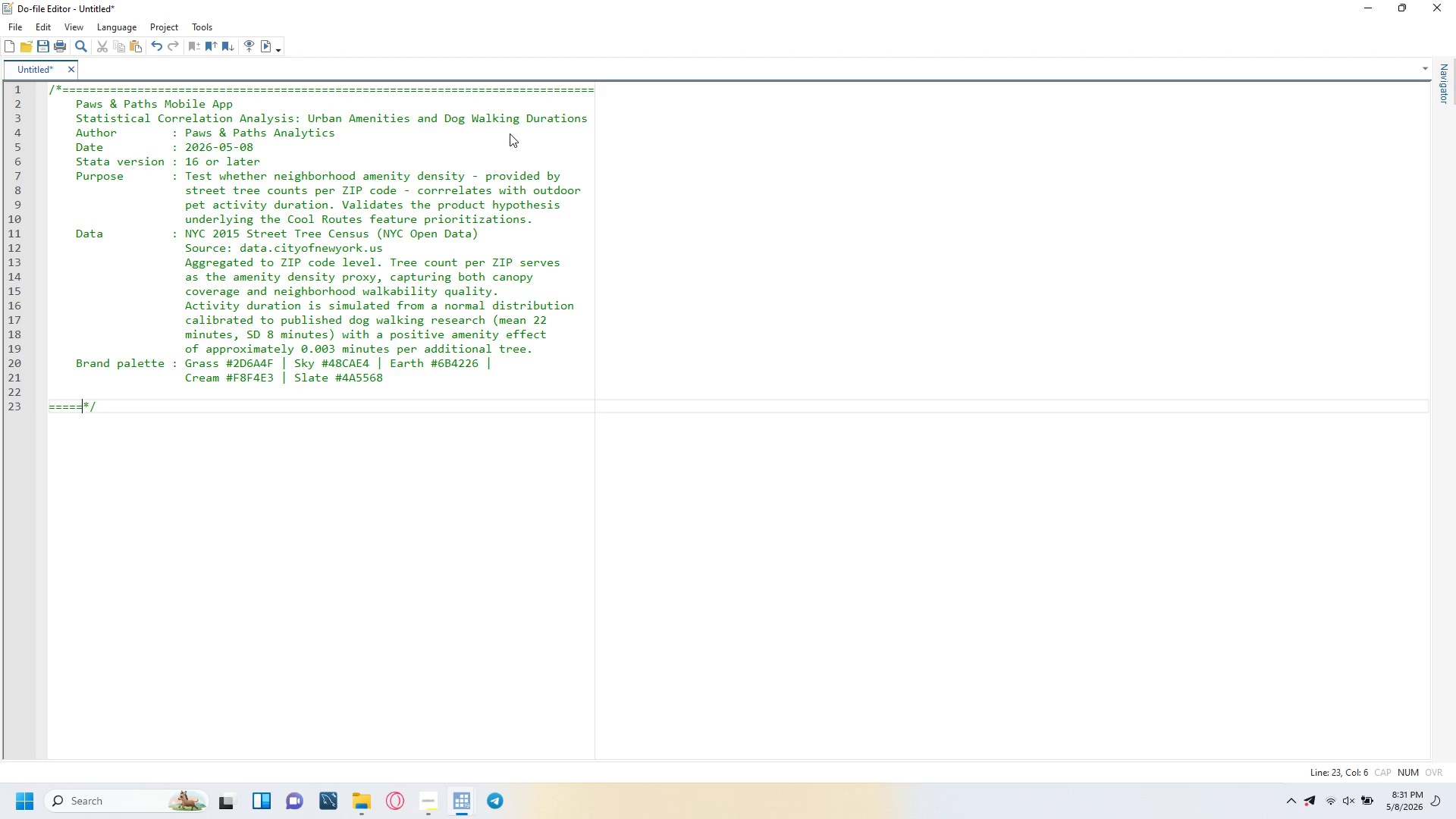 
key(Equal)
 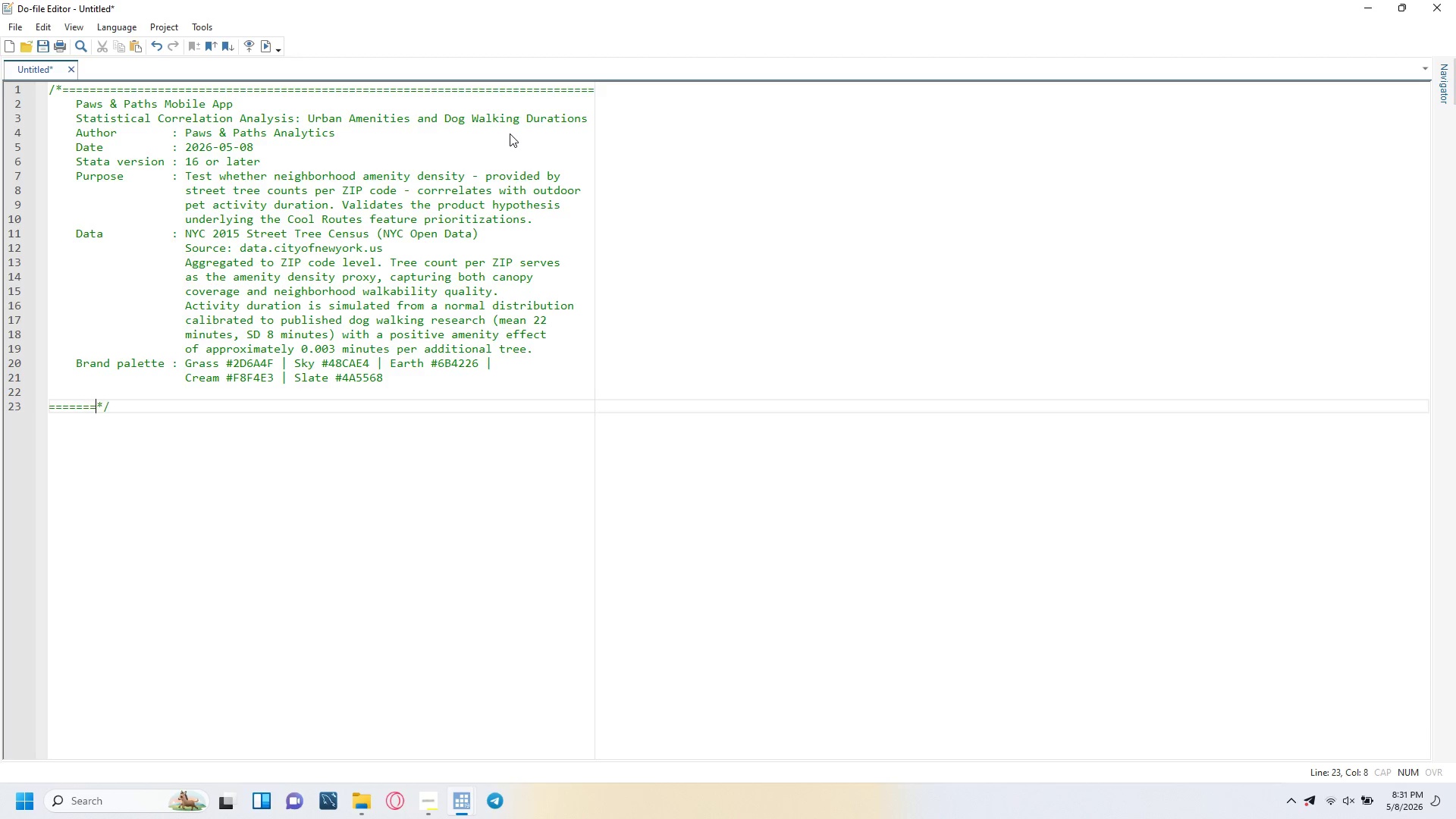 
key(Equal)
 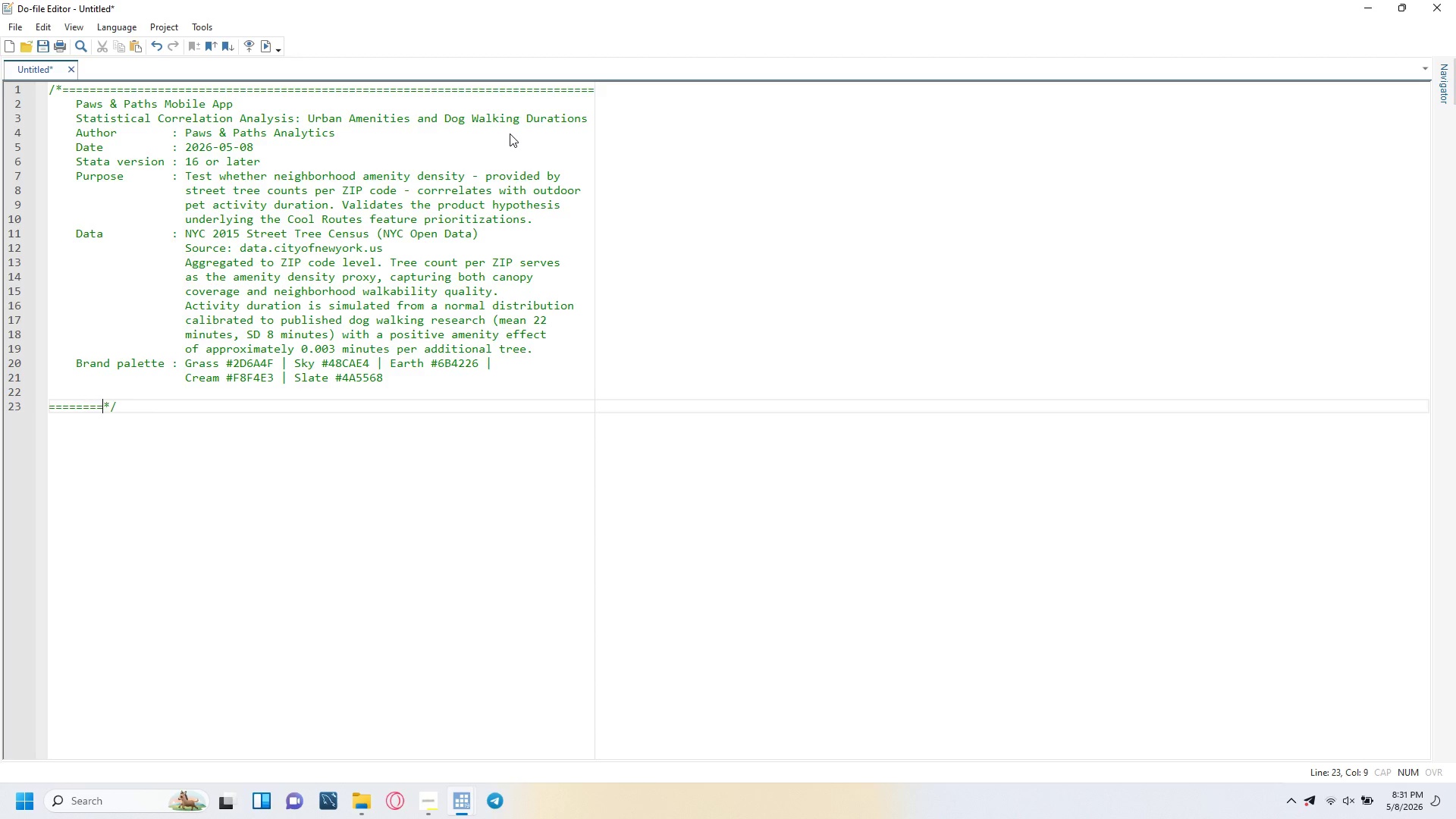 
key(Equal)
 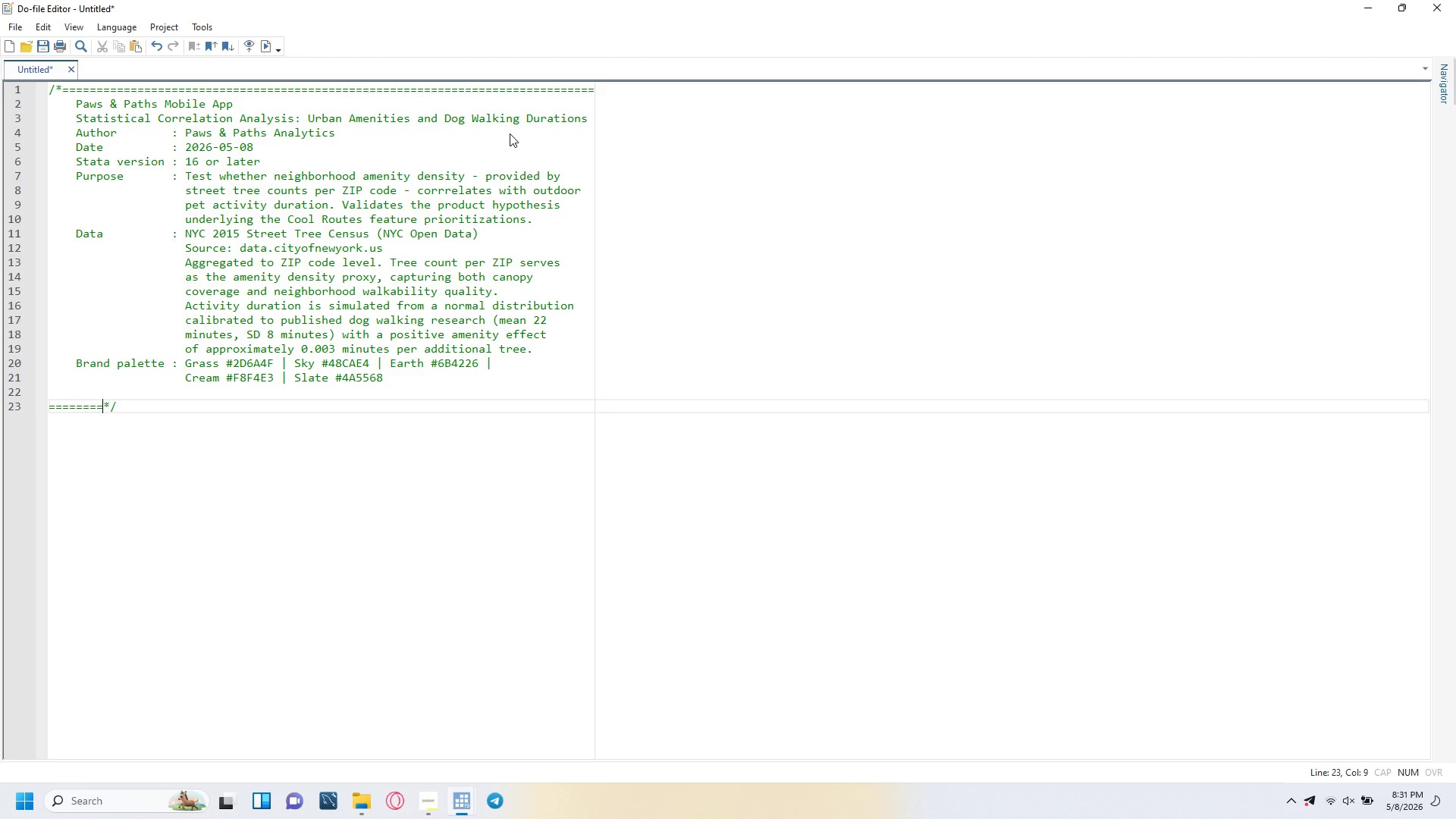 
key(Equal)
 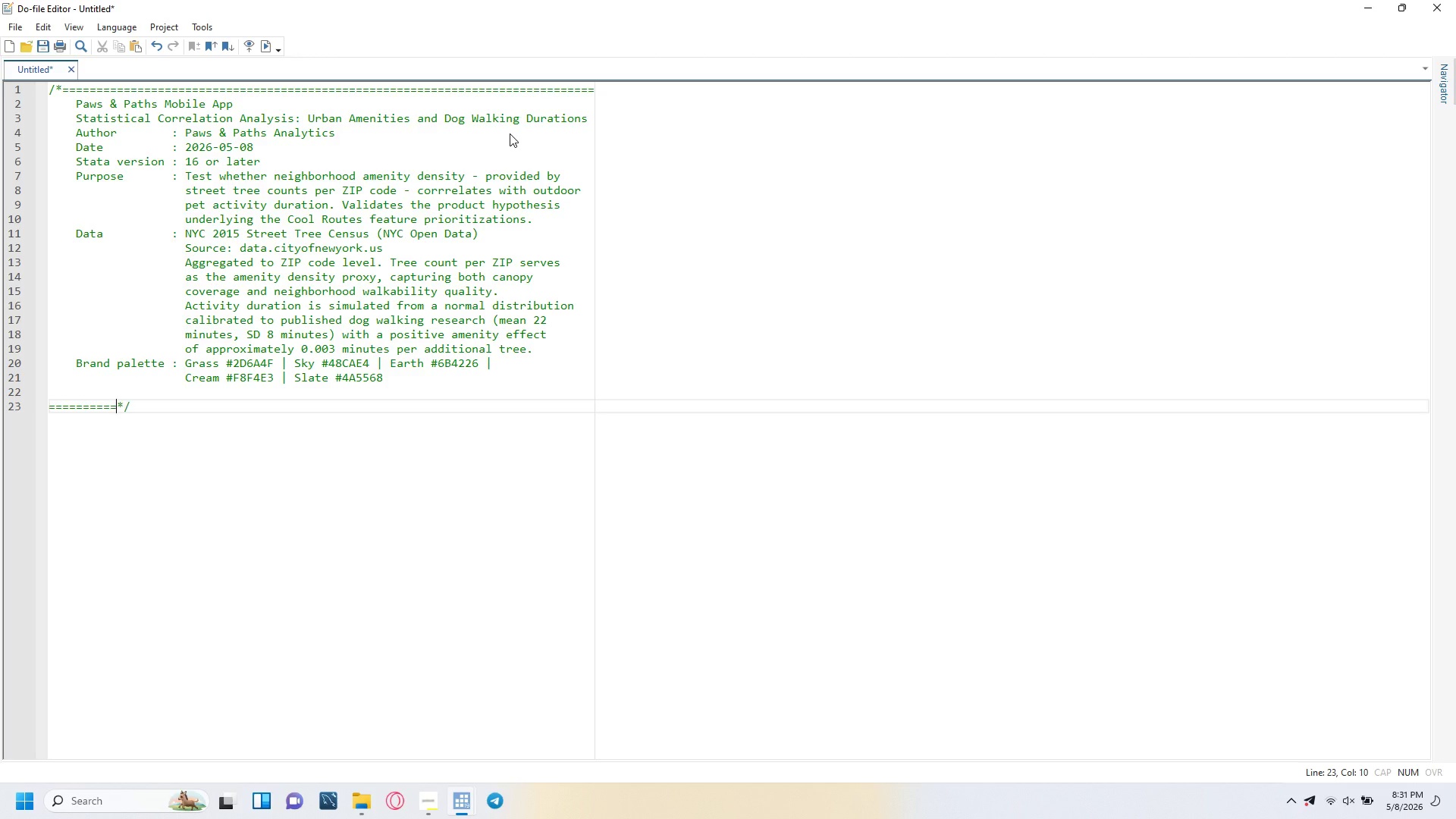 
key(Equal)
 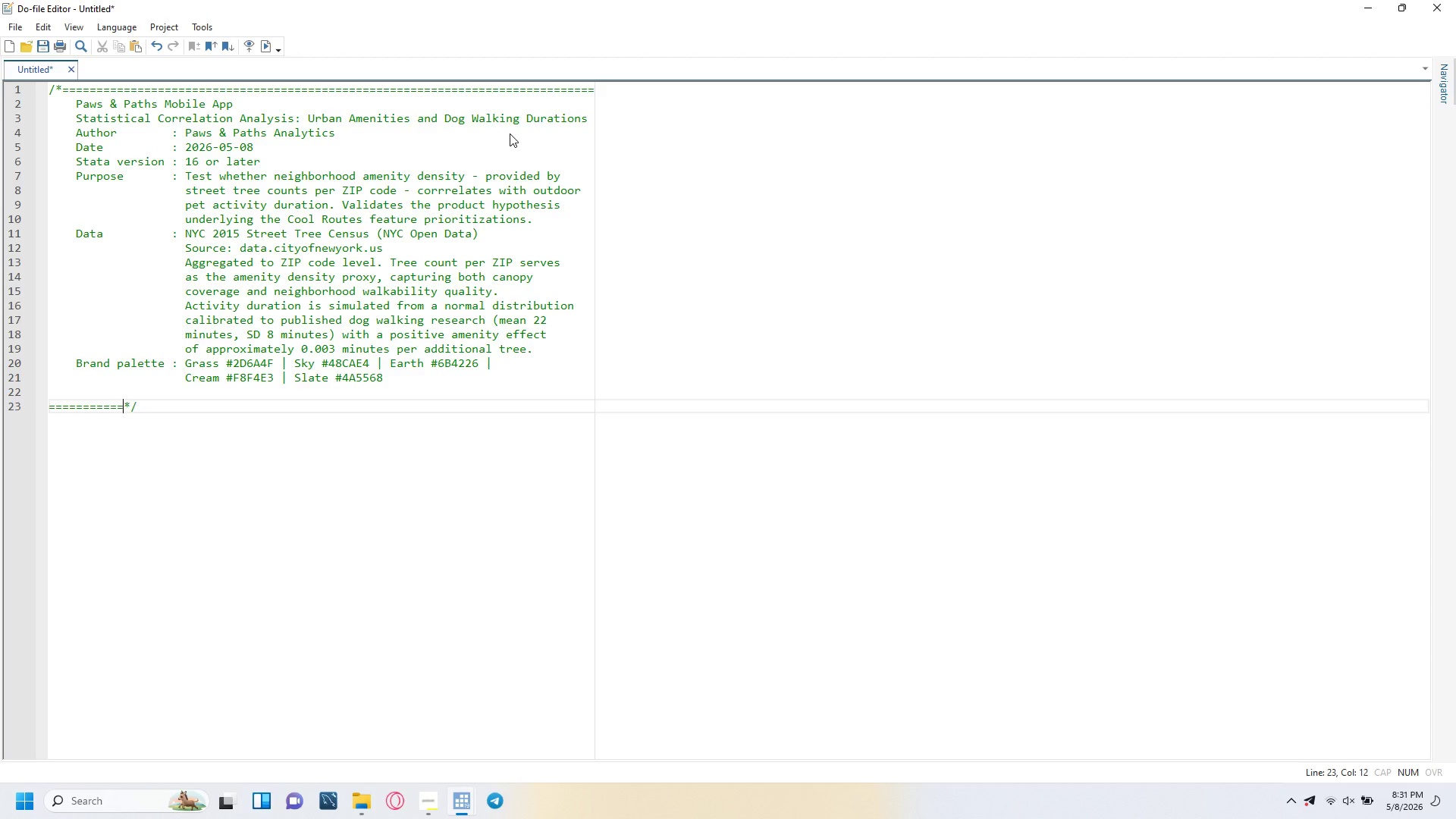 
key(Equal)
 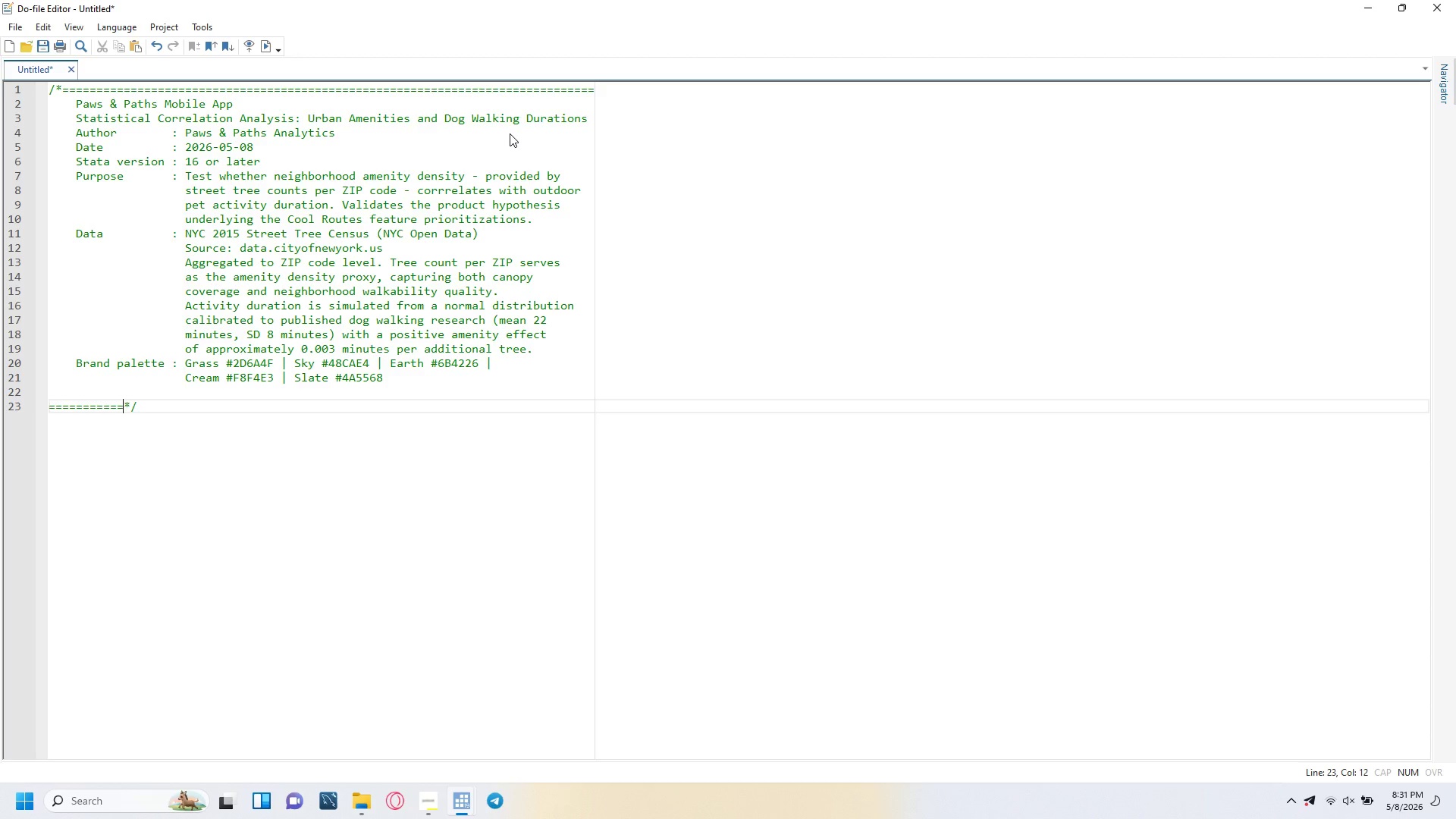 
key(Equal)
 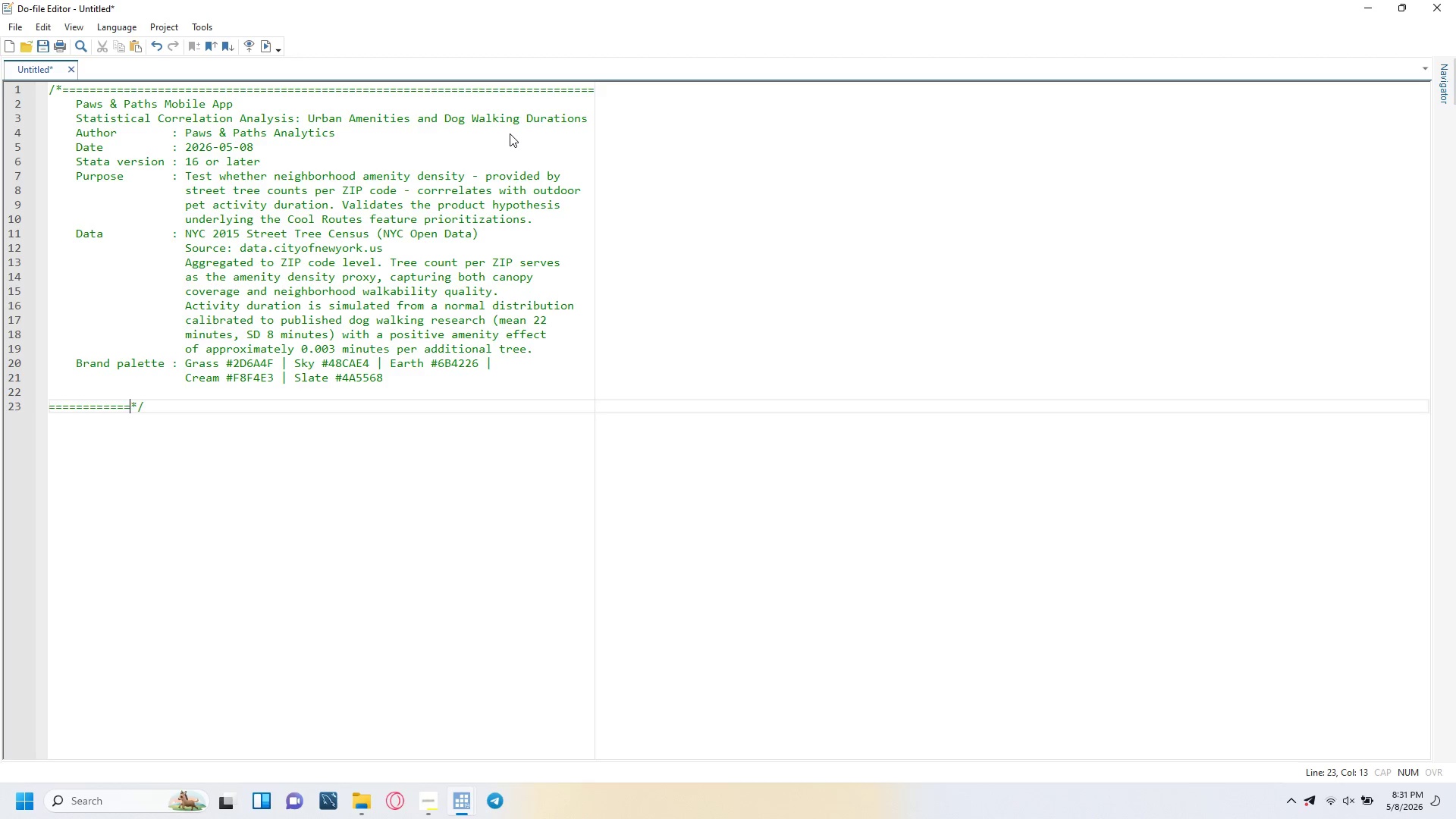 
key(Equal)
 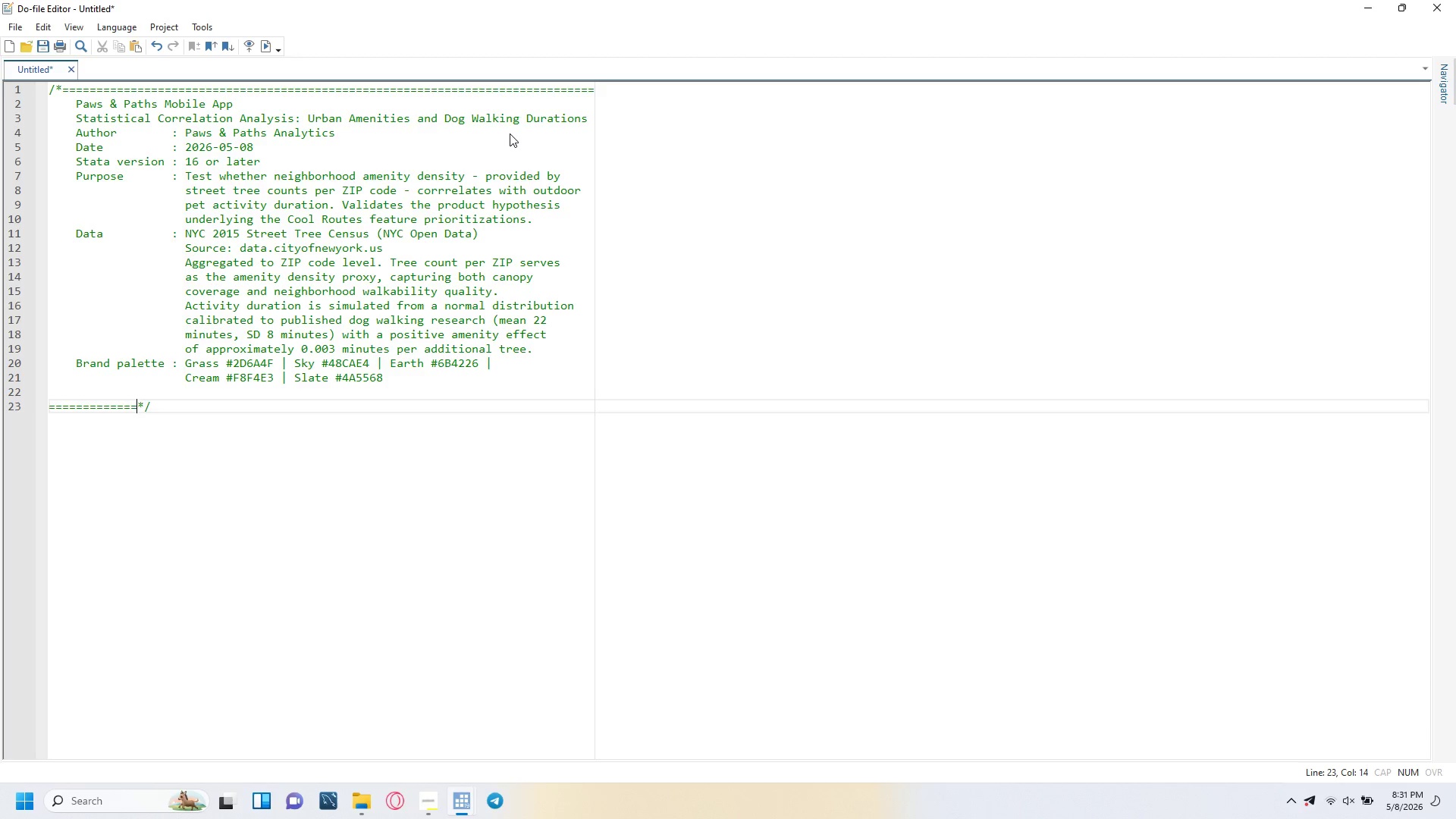 
key(Equal)
 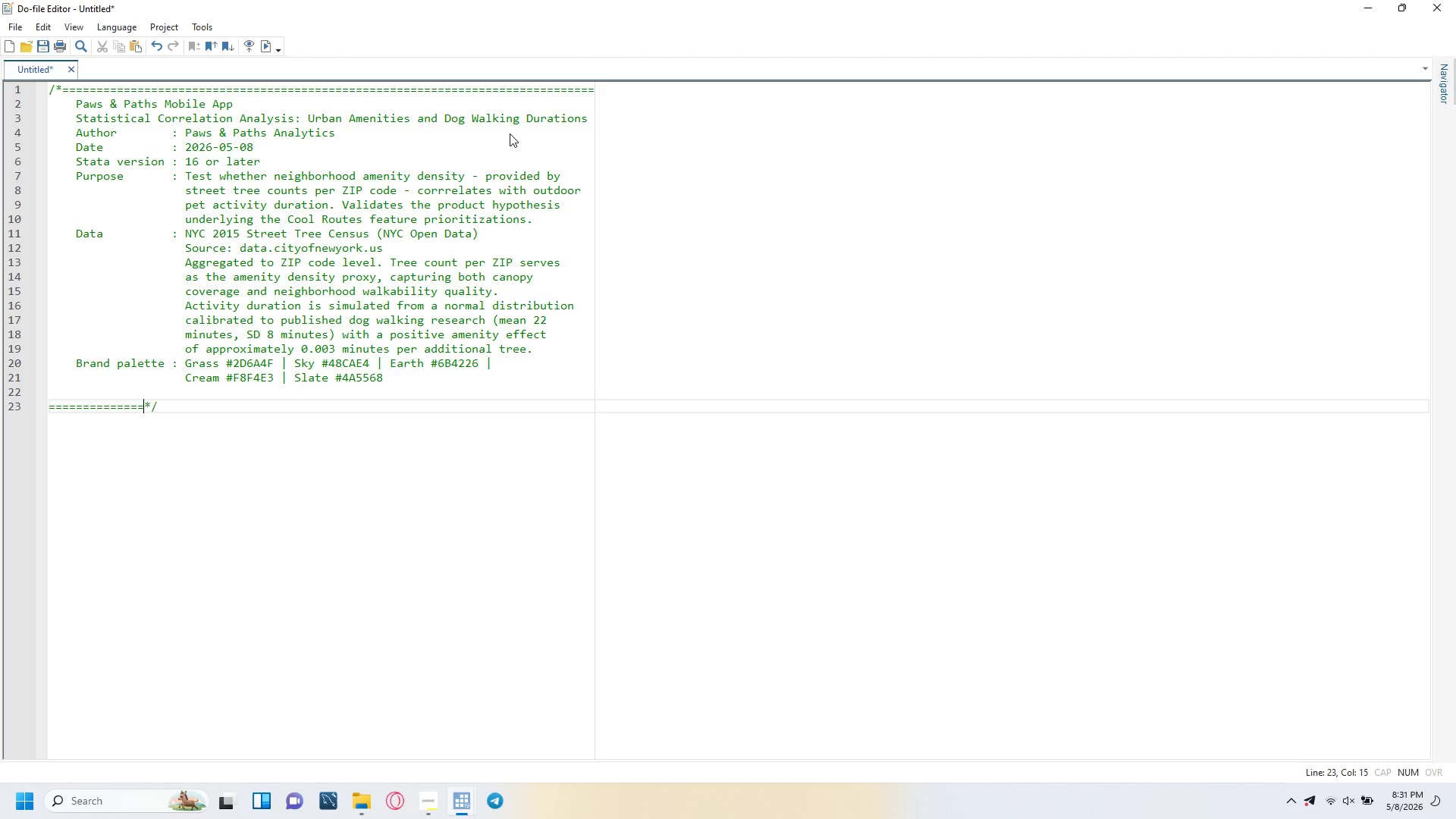 
key(Equal)
 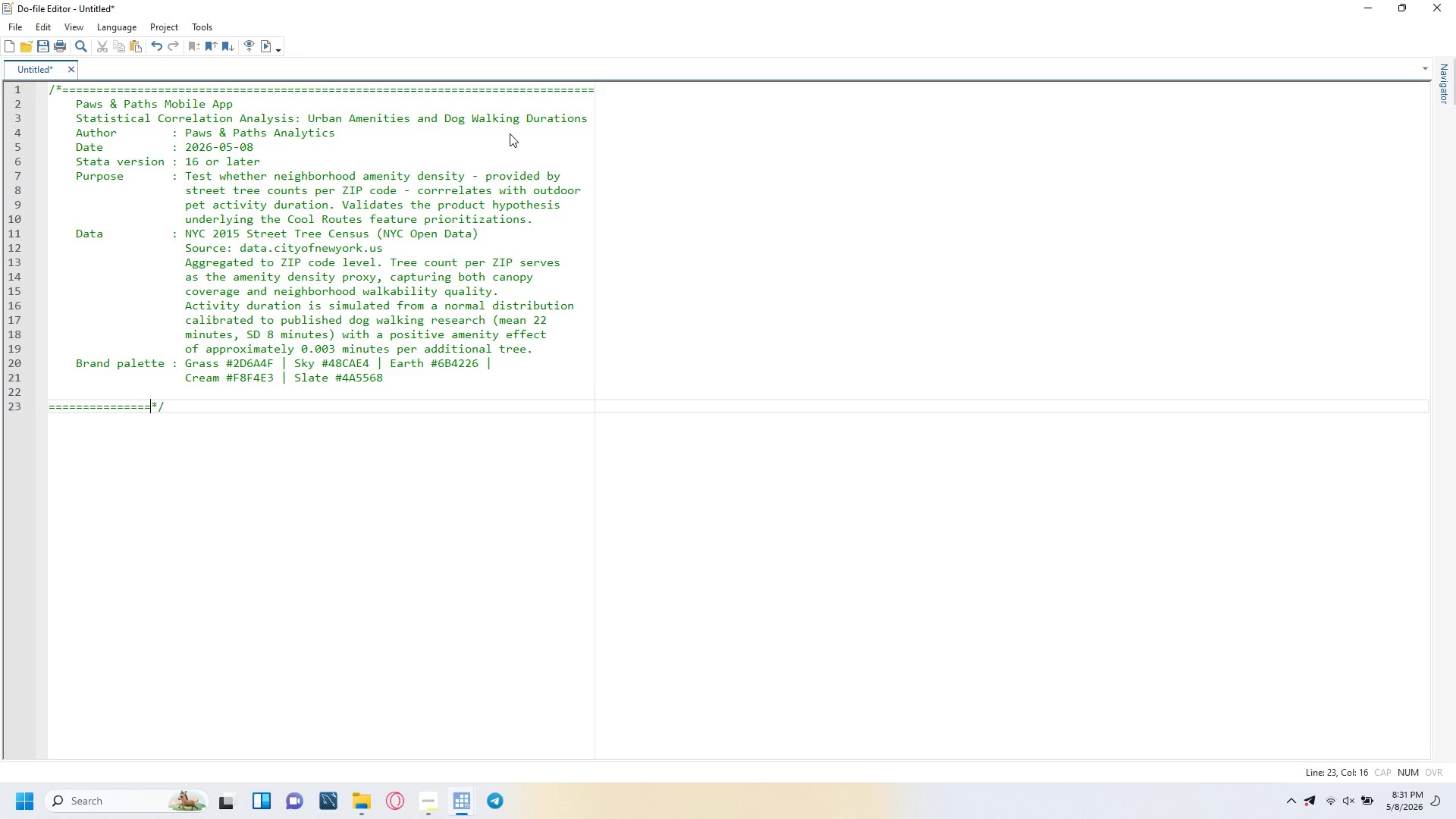 
key(Equal)
 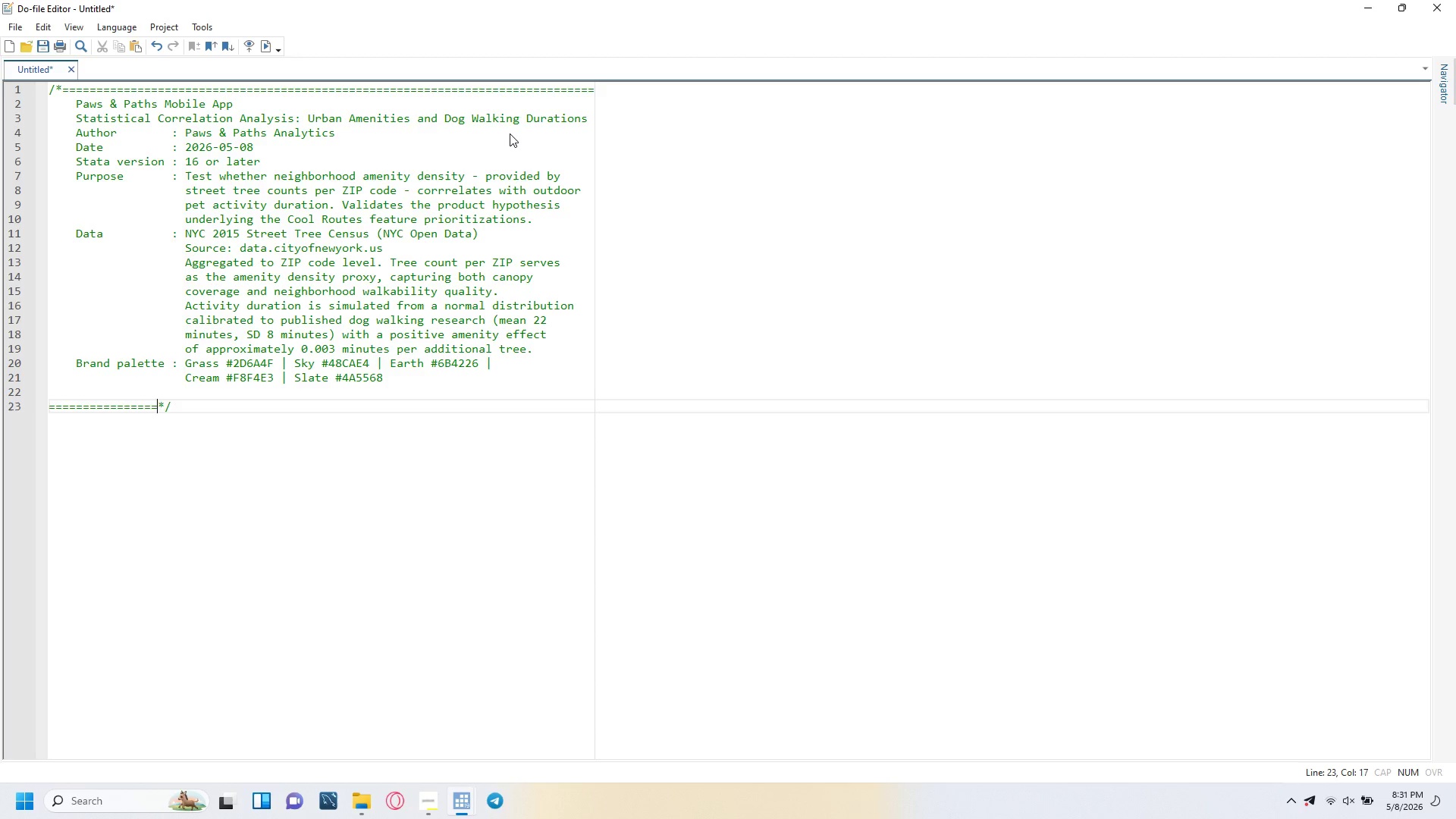 
key(Equal)
 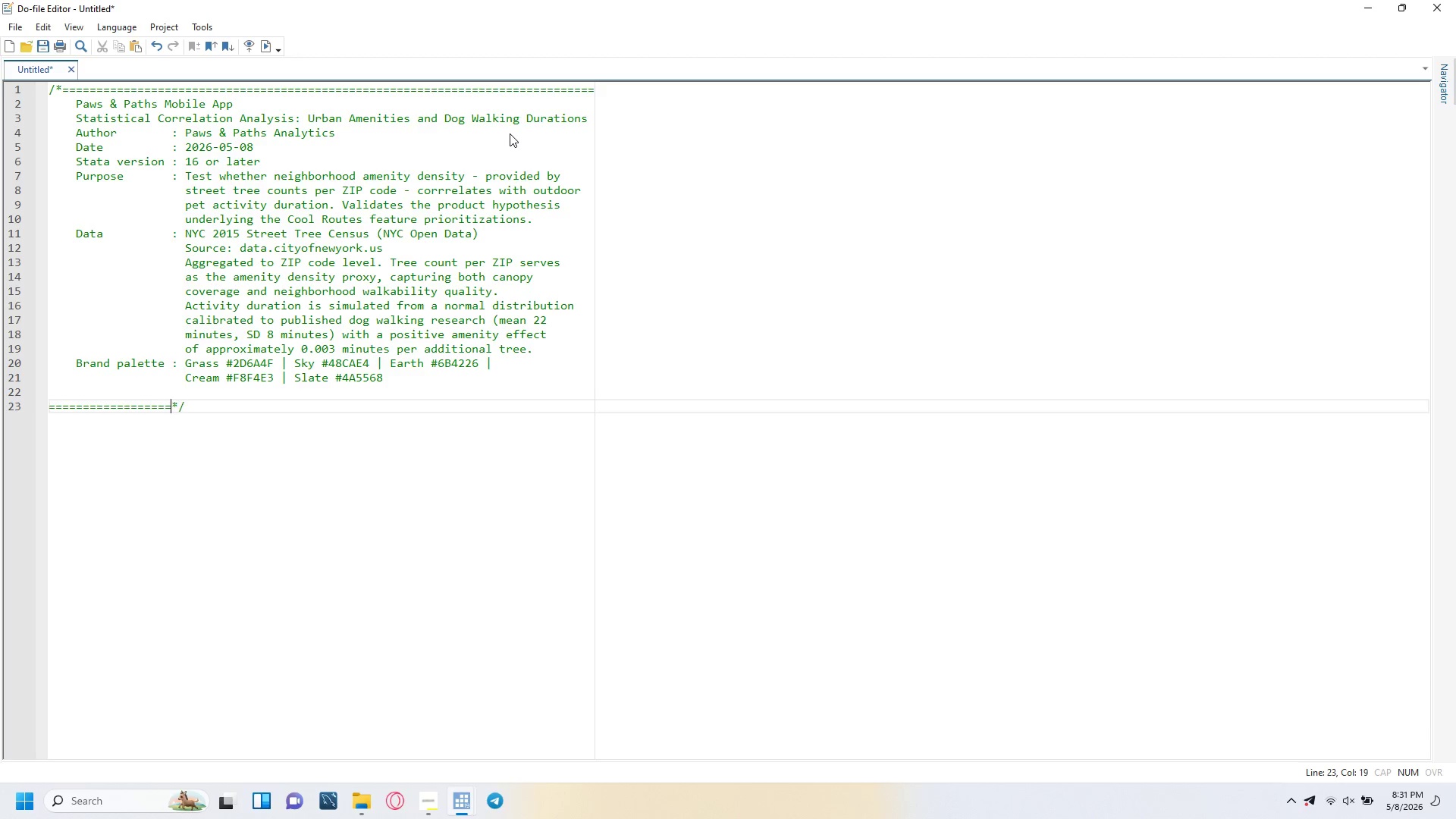 
key(Equal)
 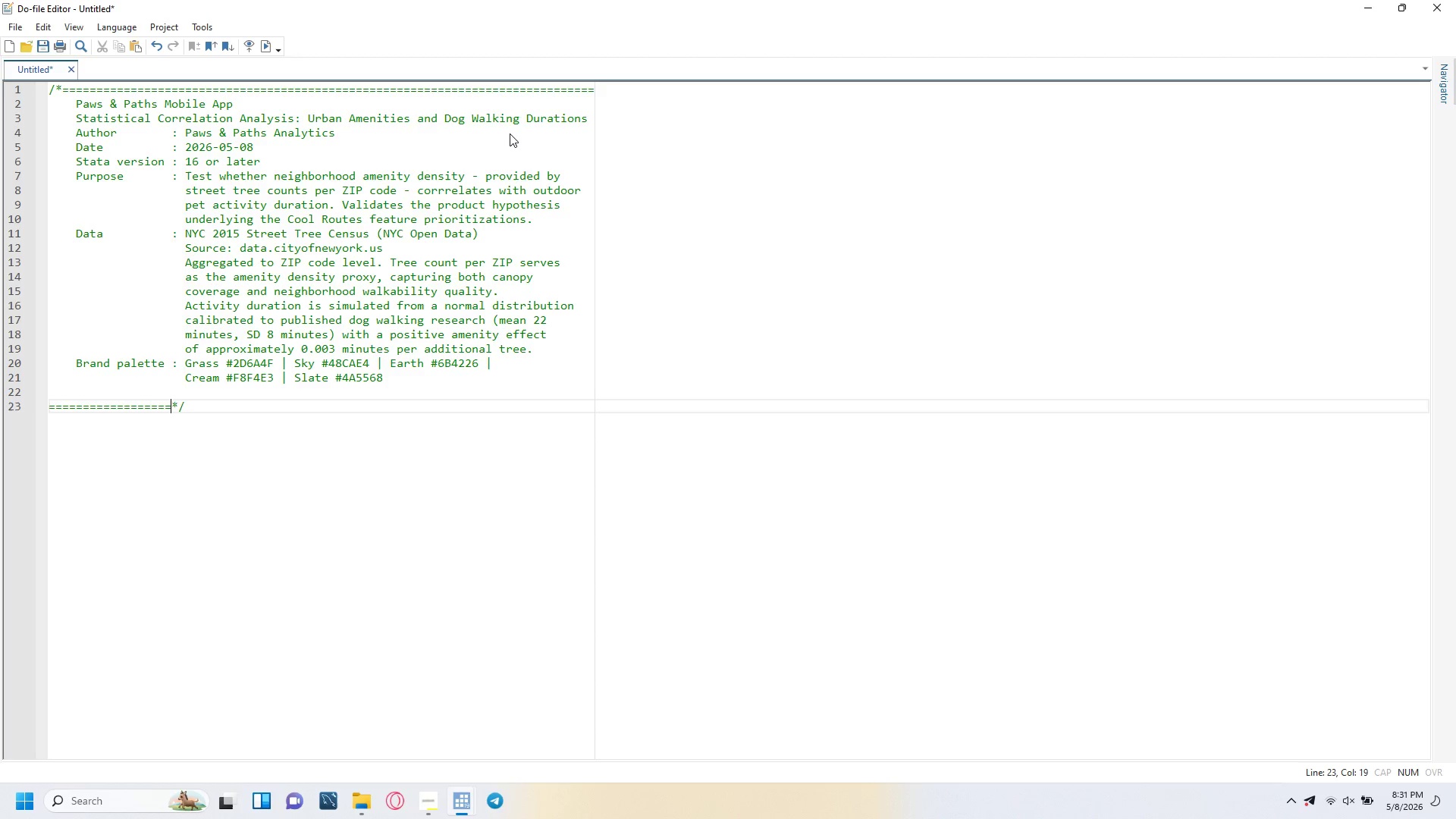 
key(Equal)
 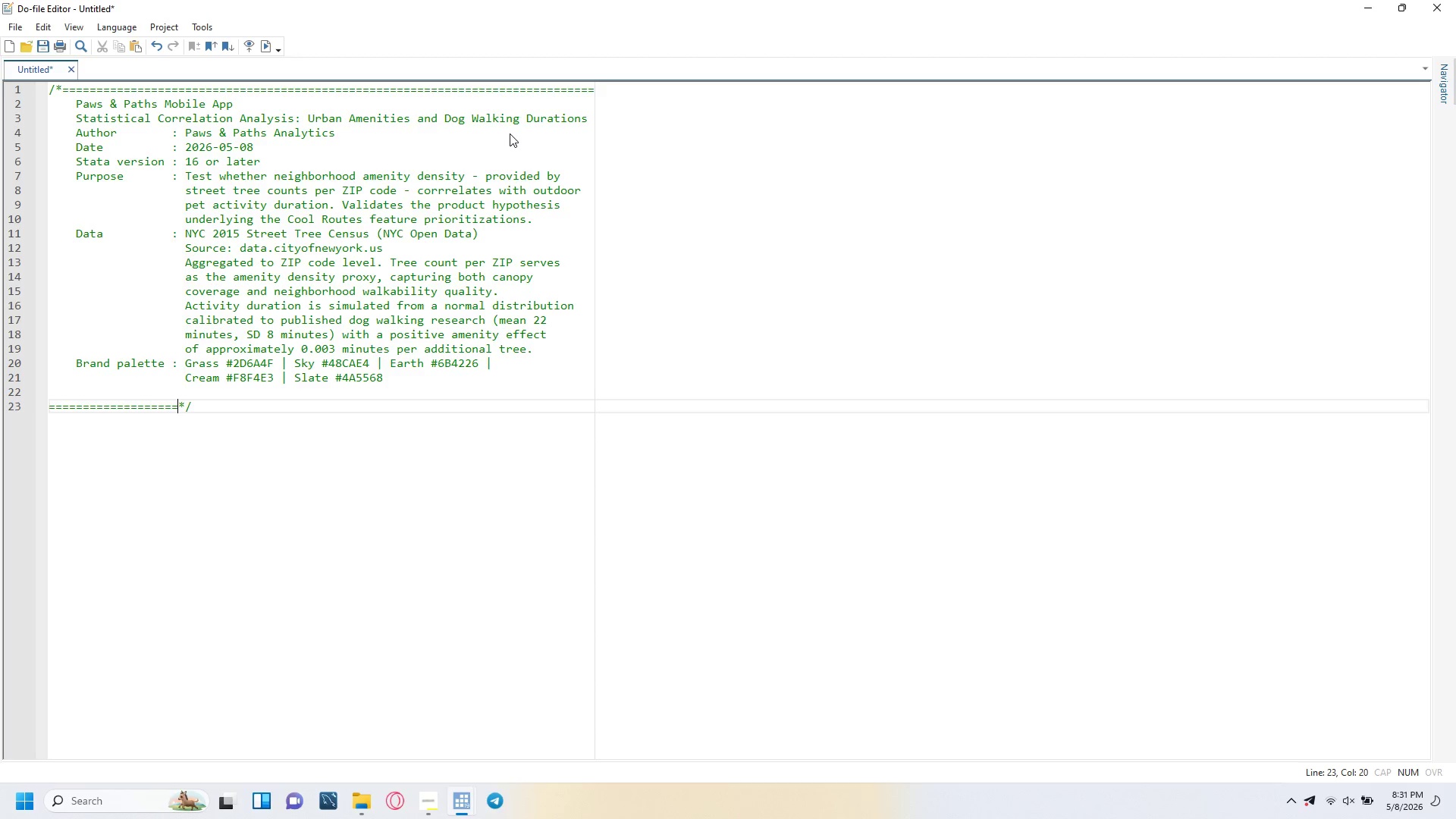 
key(Equal)
 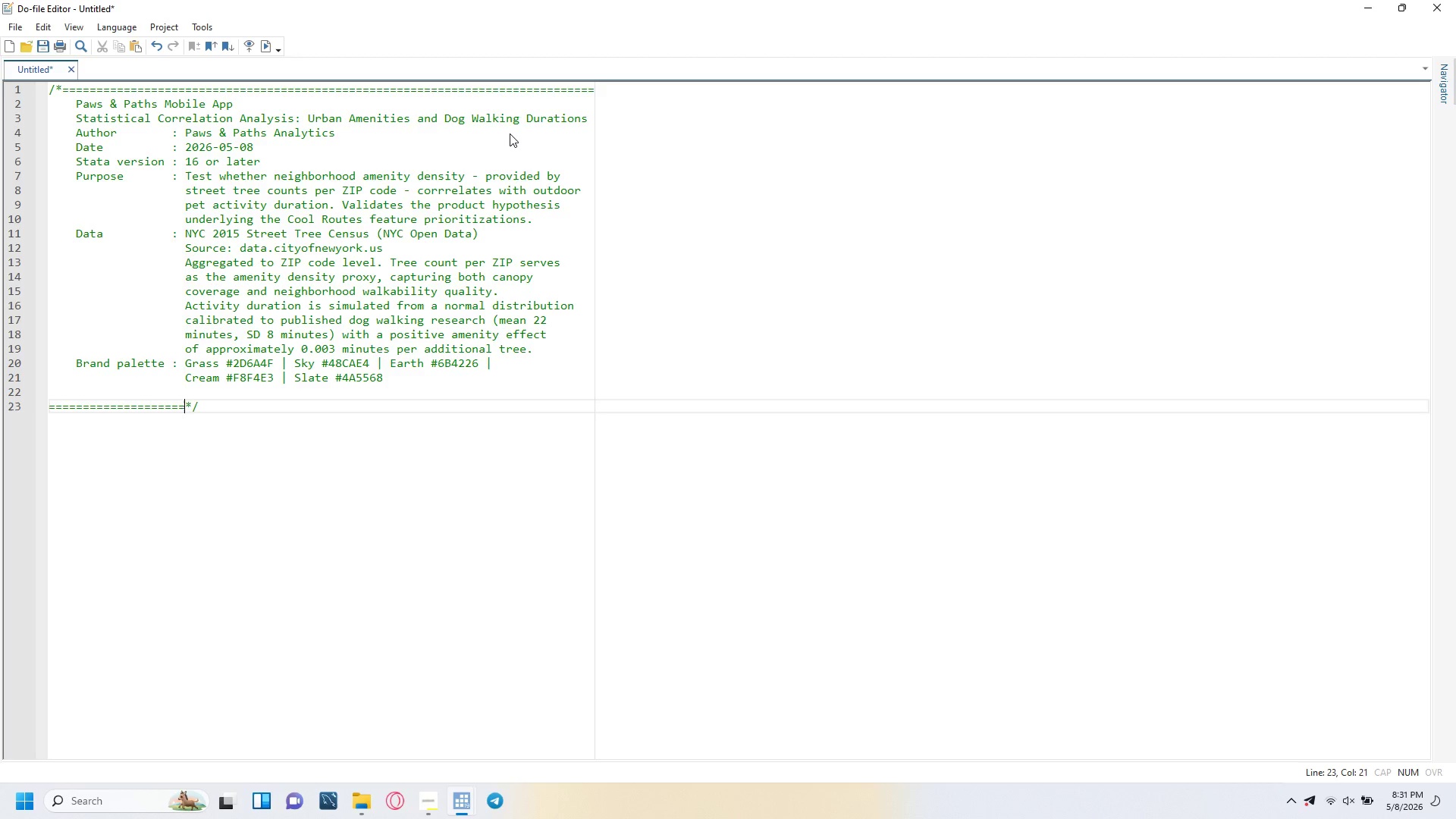 
key(Equal)
 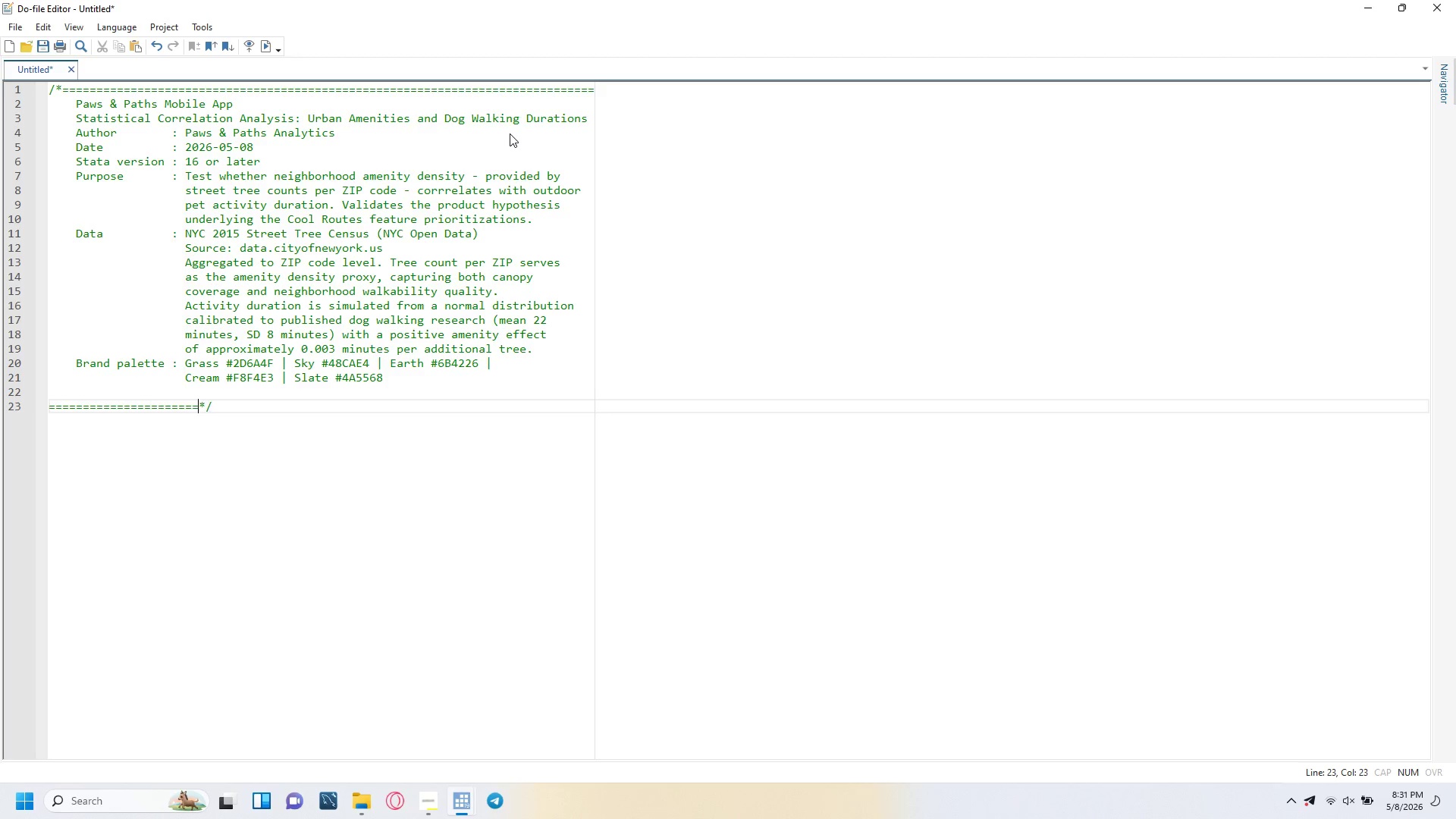 
key(Equal)
 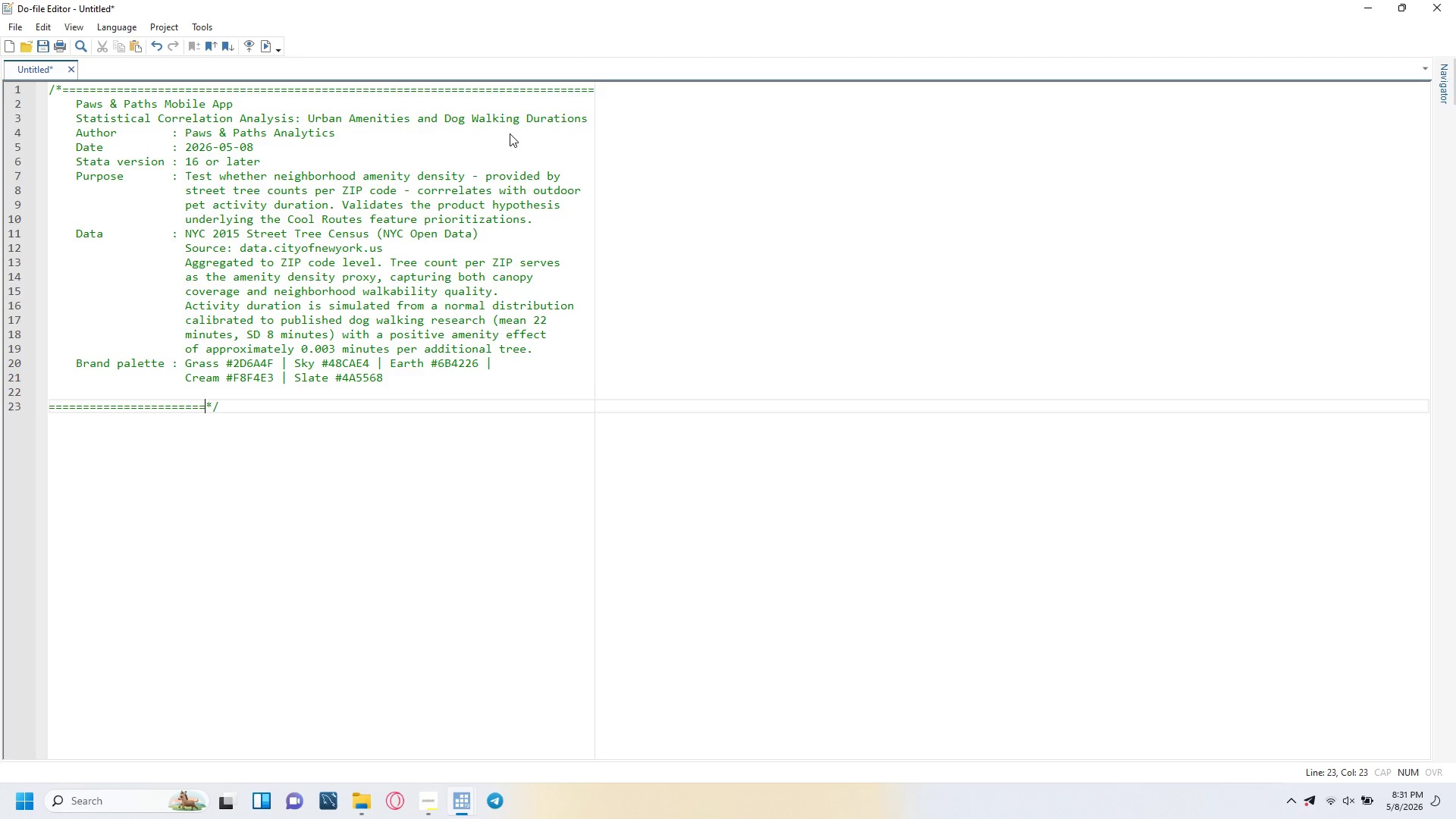 
key(Equal)
 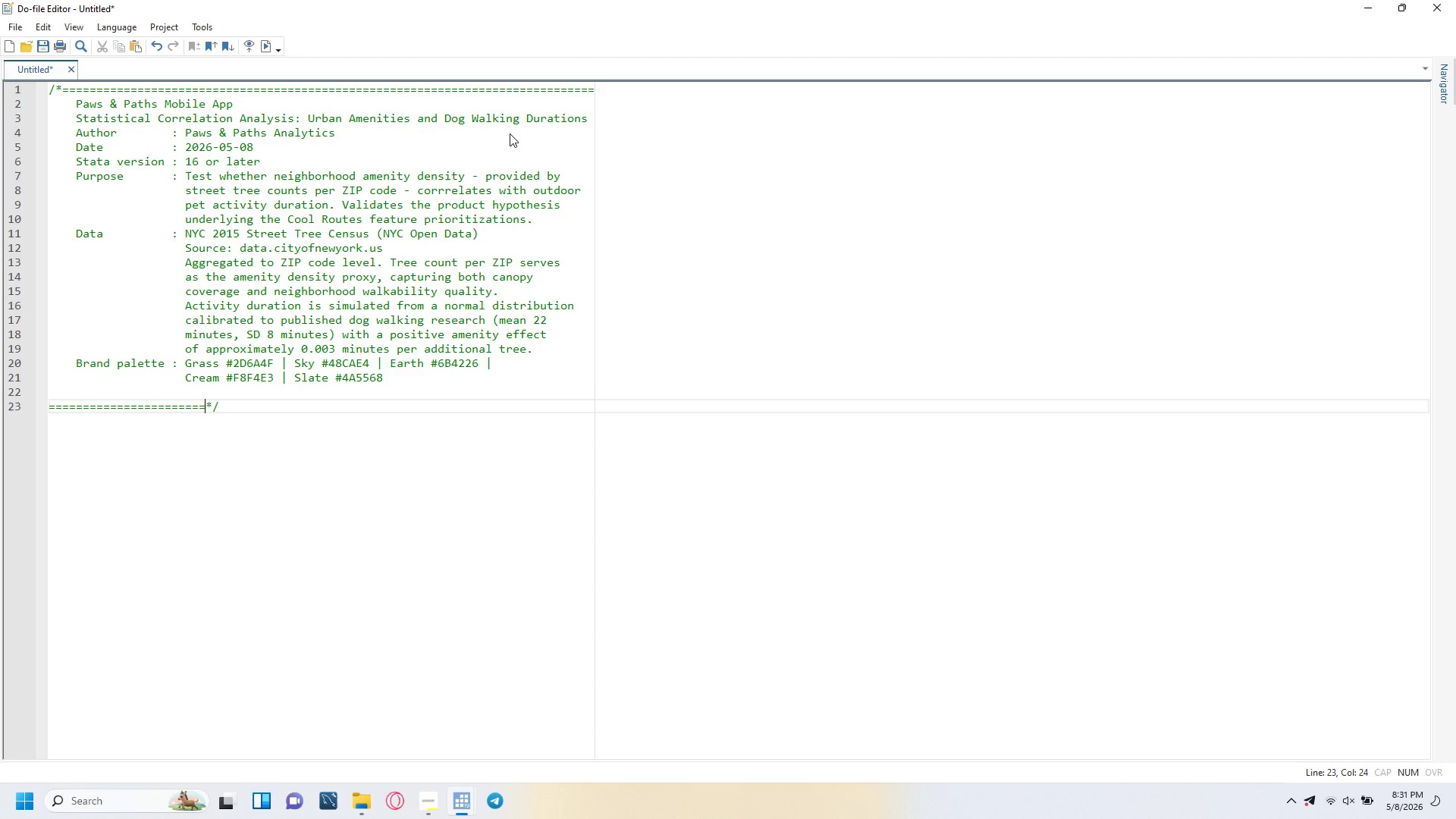 
key(Equal)
 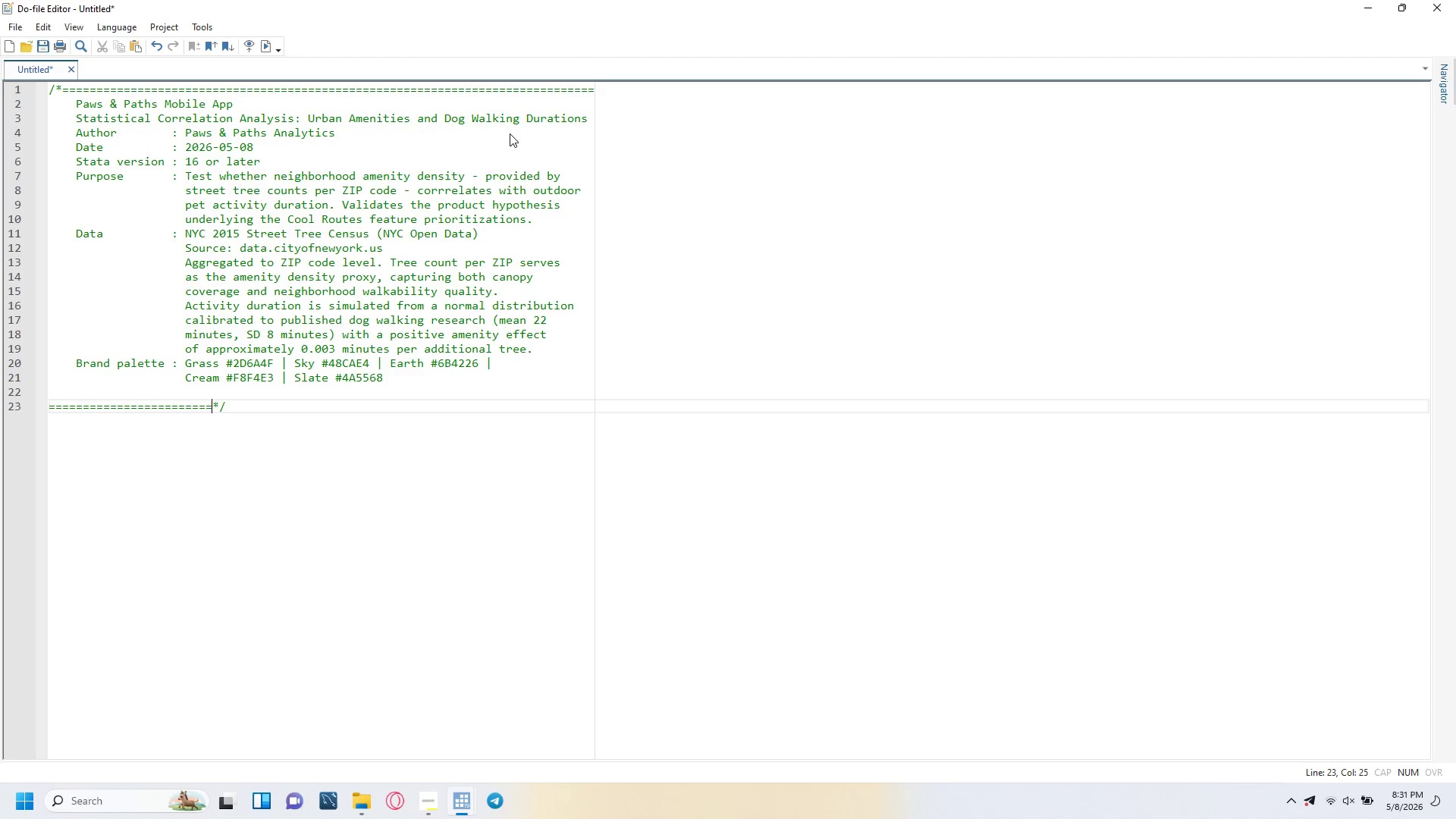 
key(Equal)
 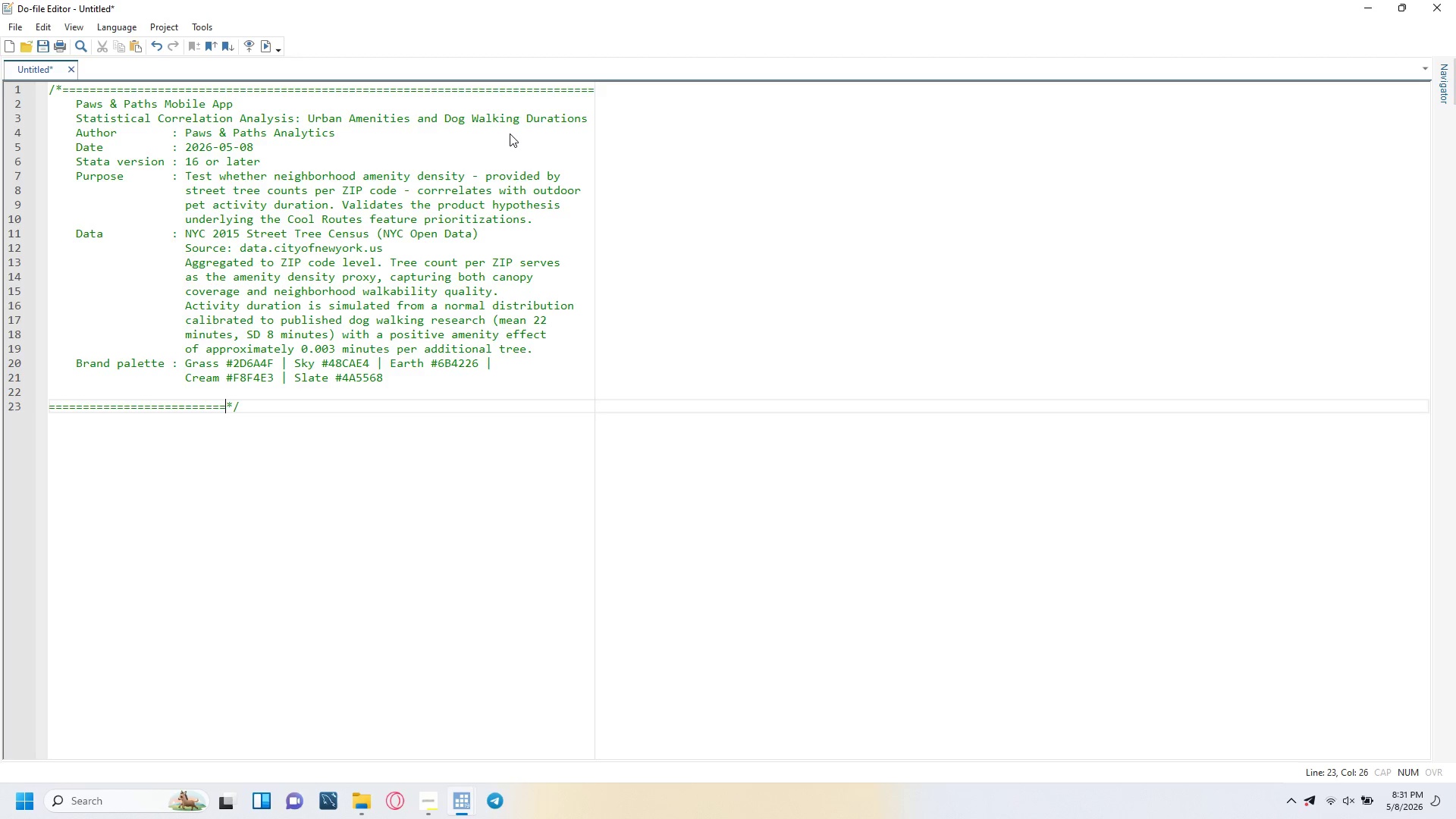 
key(Equal)
 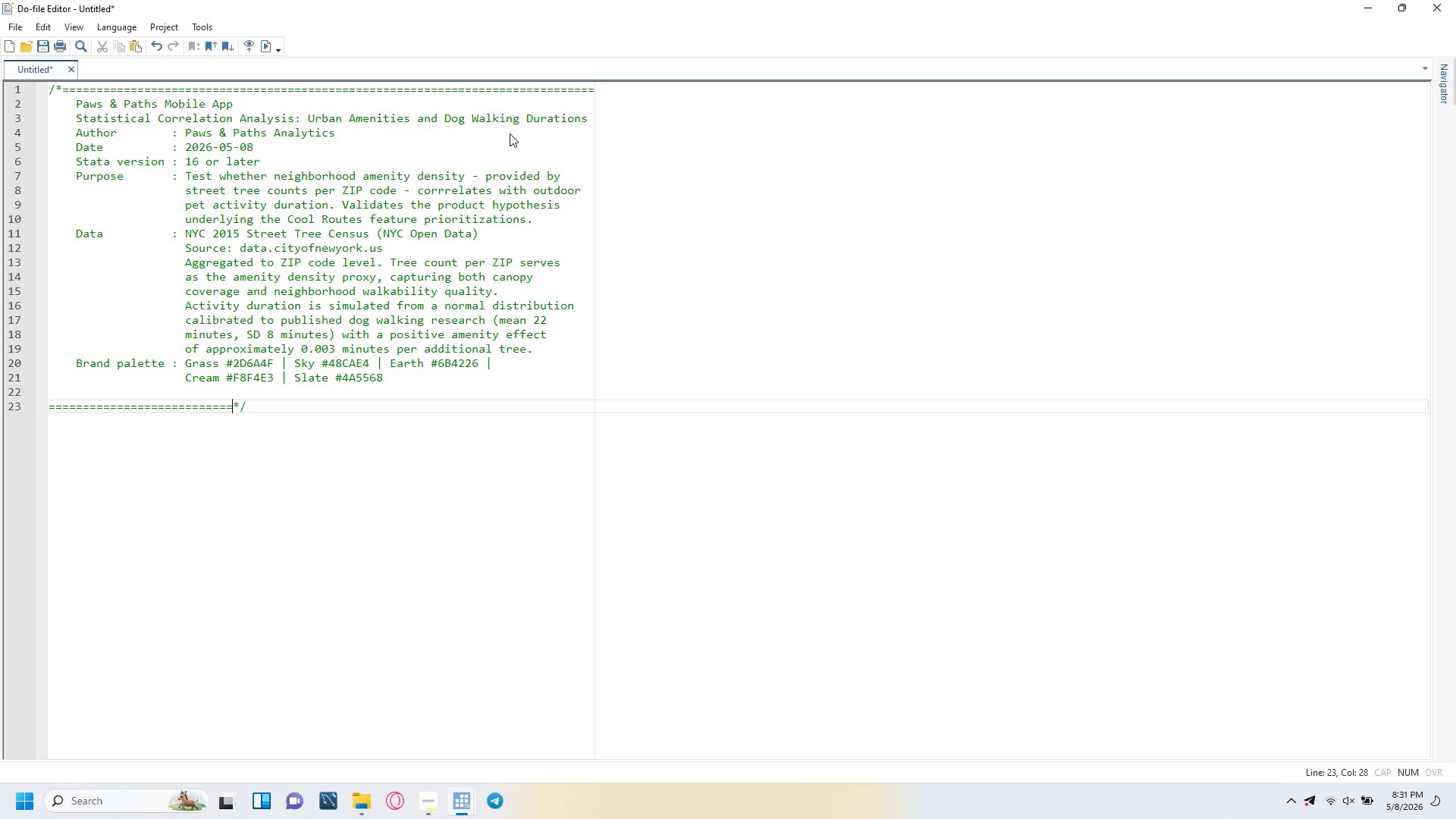 
key(Equal)
 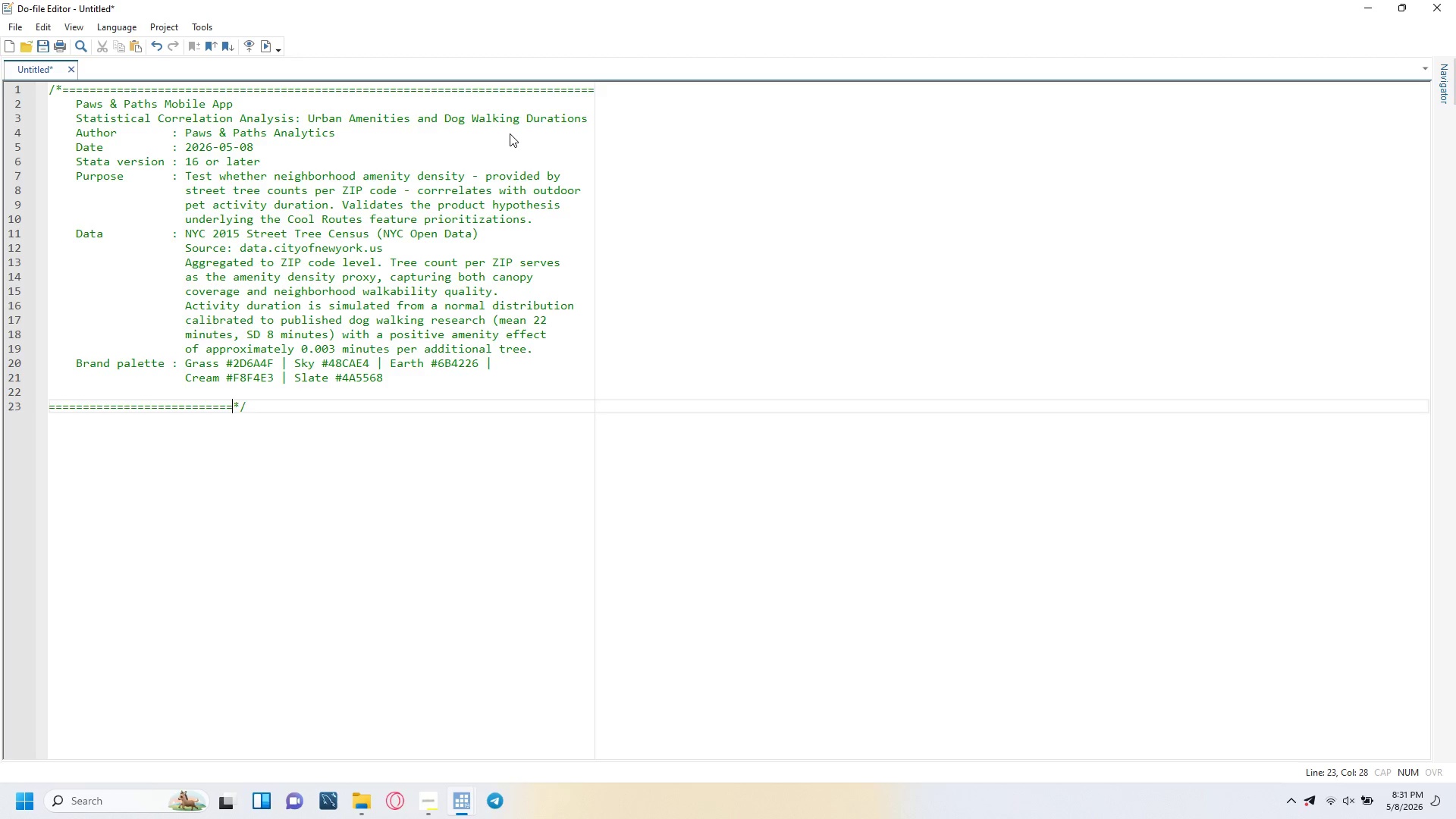 
key(Equal)
 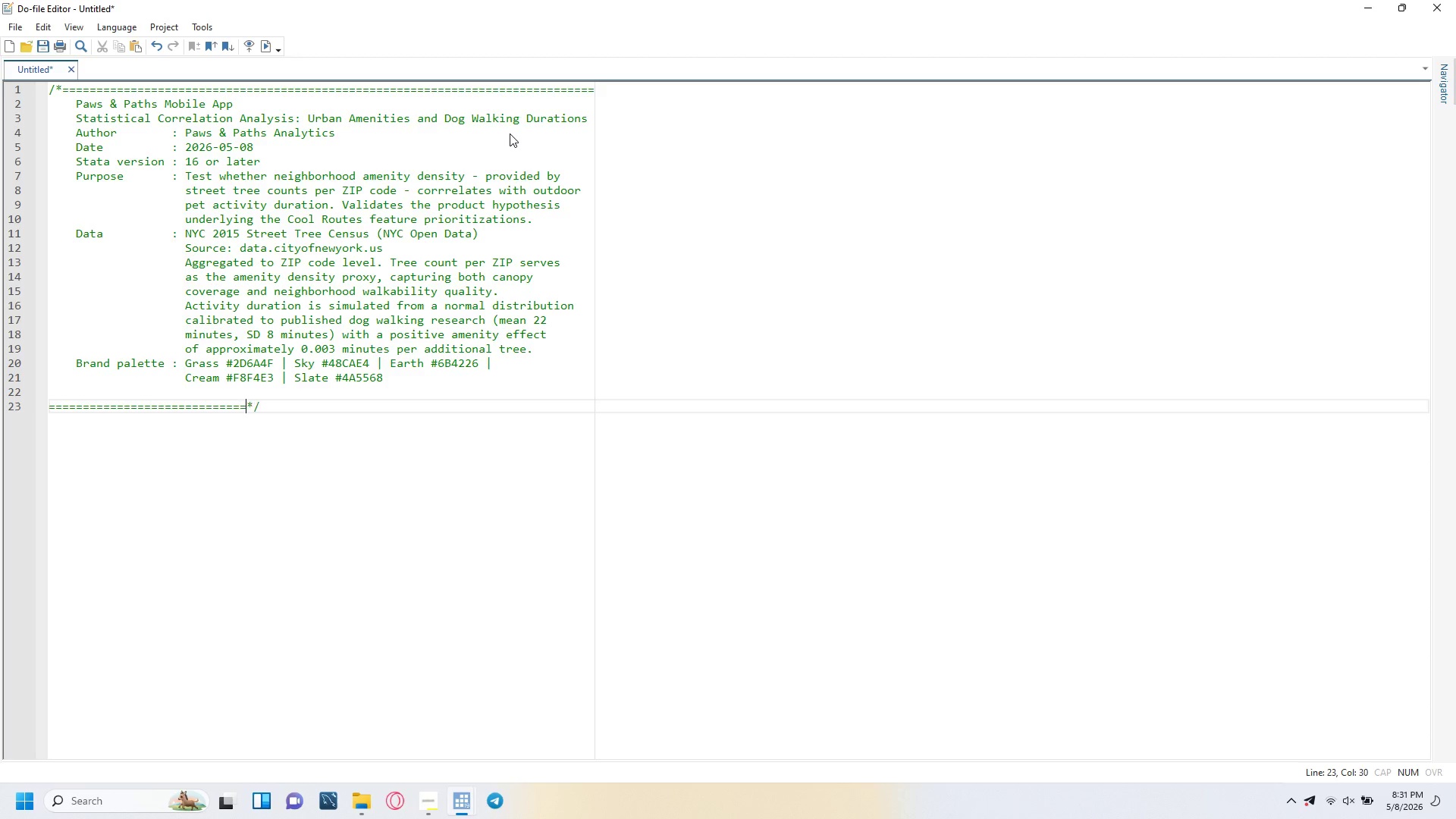 
key(Equal)
 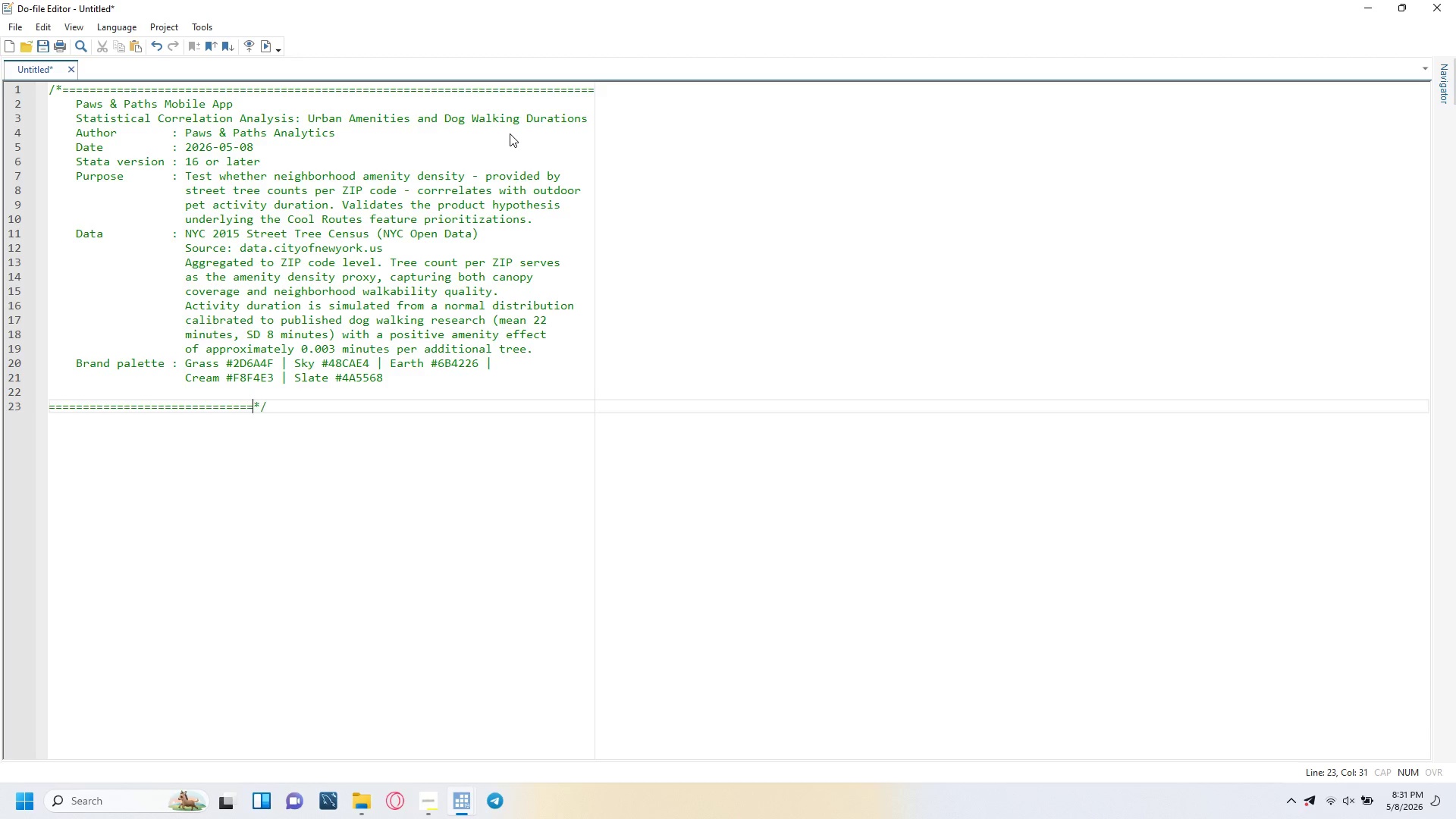 
key(Equal)
 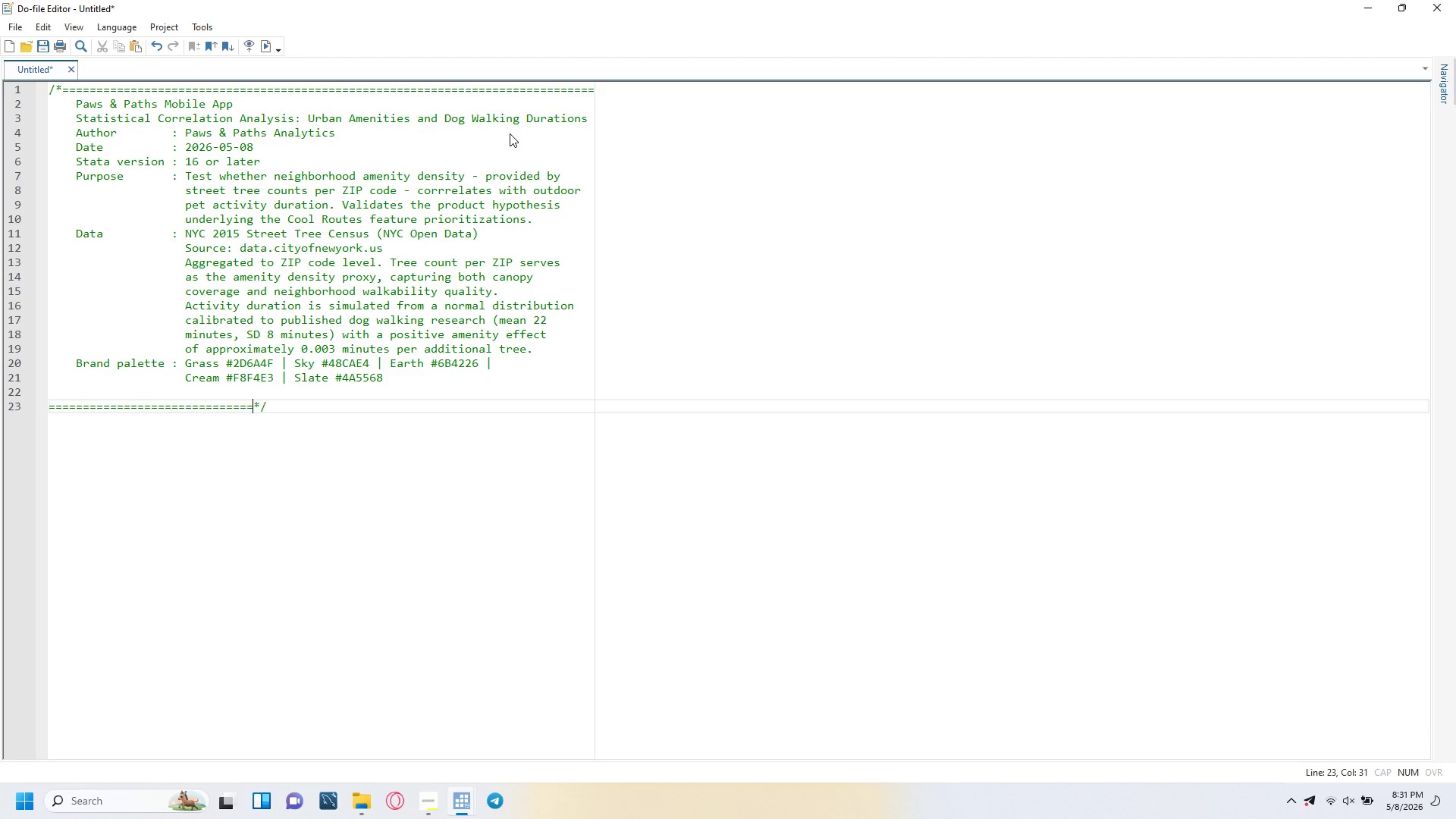 
key(Equal)
 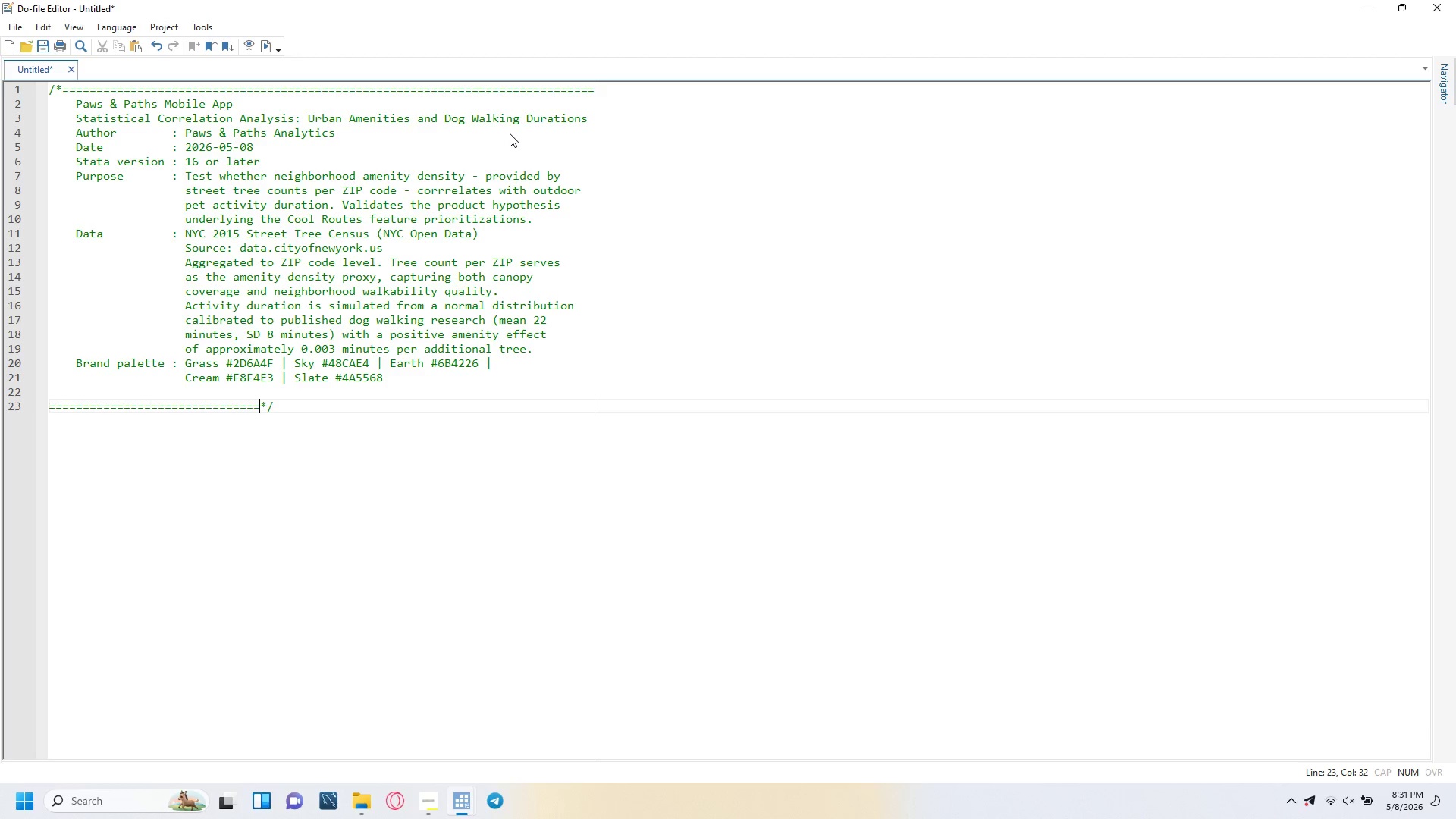 
key(Equal)
 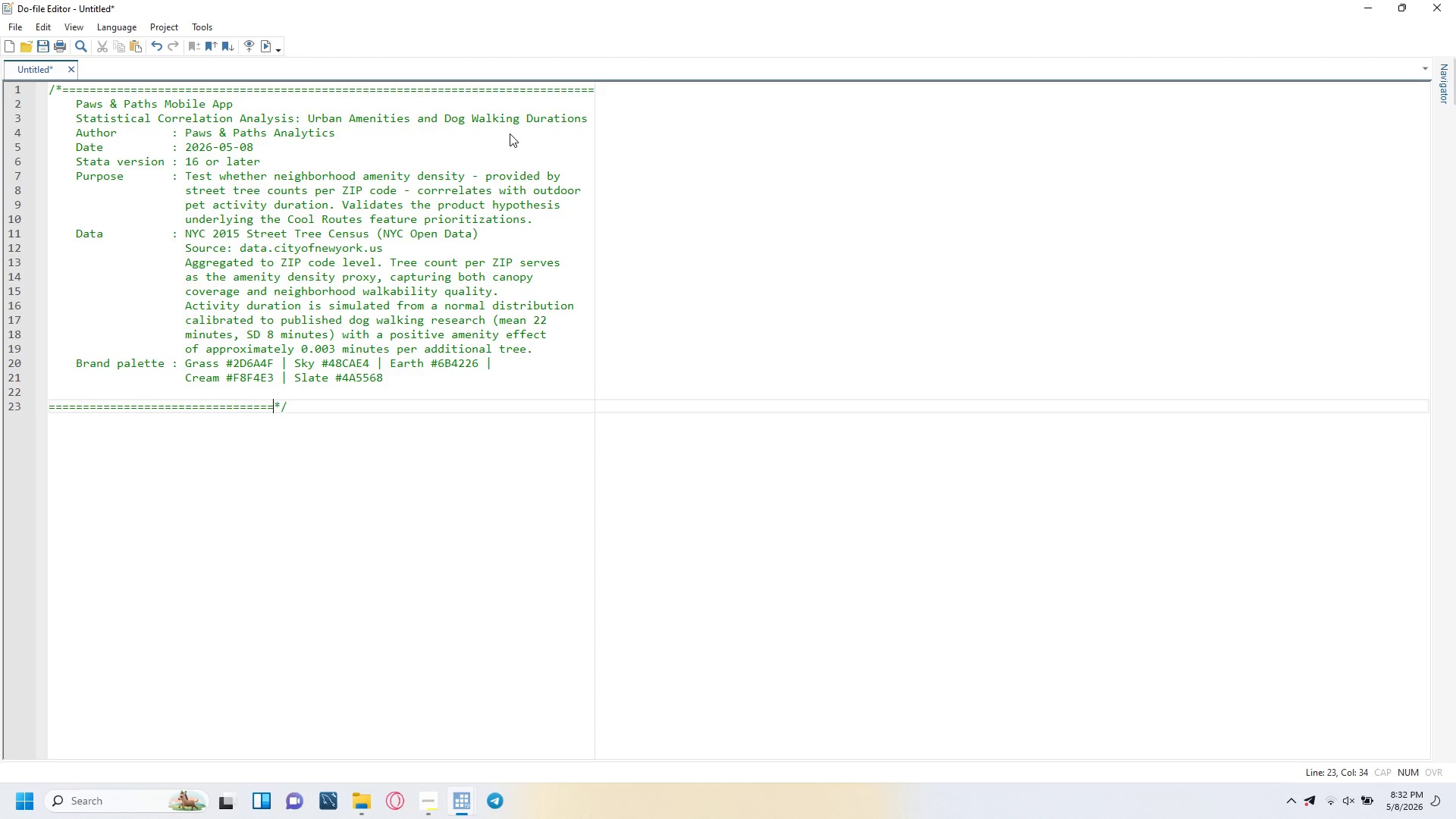 
key(Equal)
 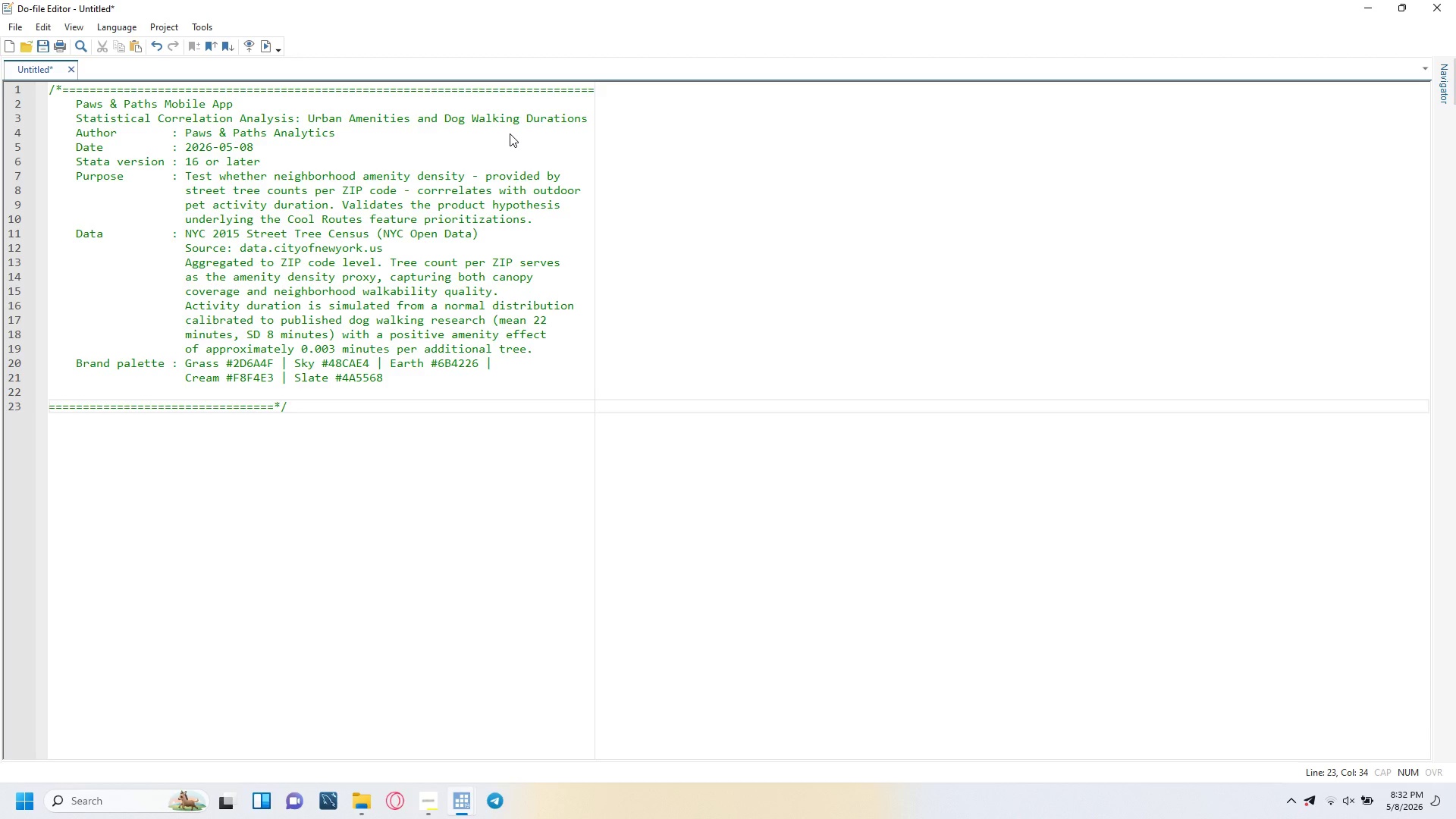 
key(Equal)
 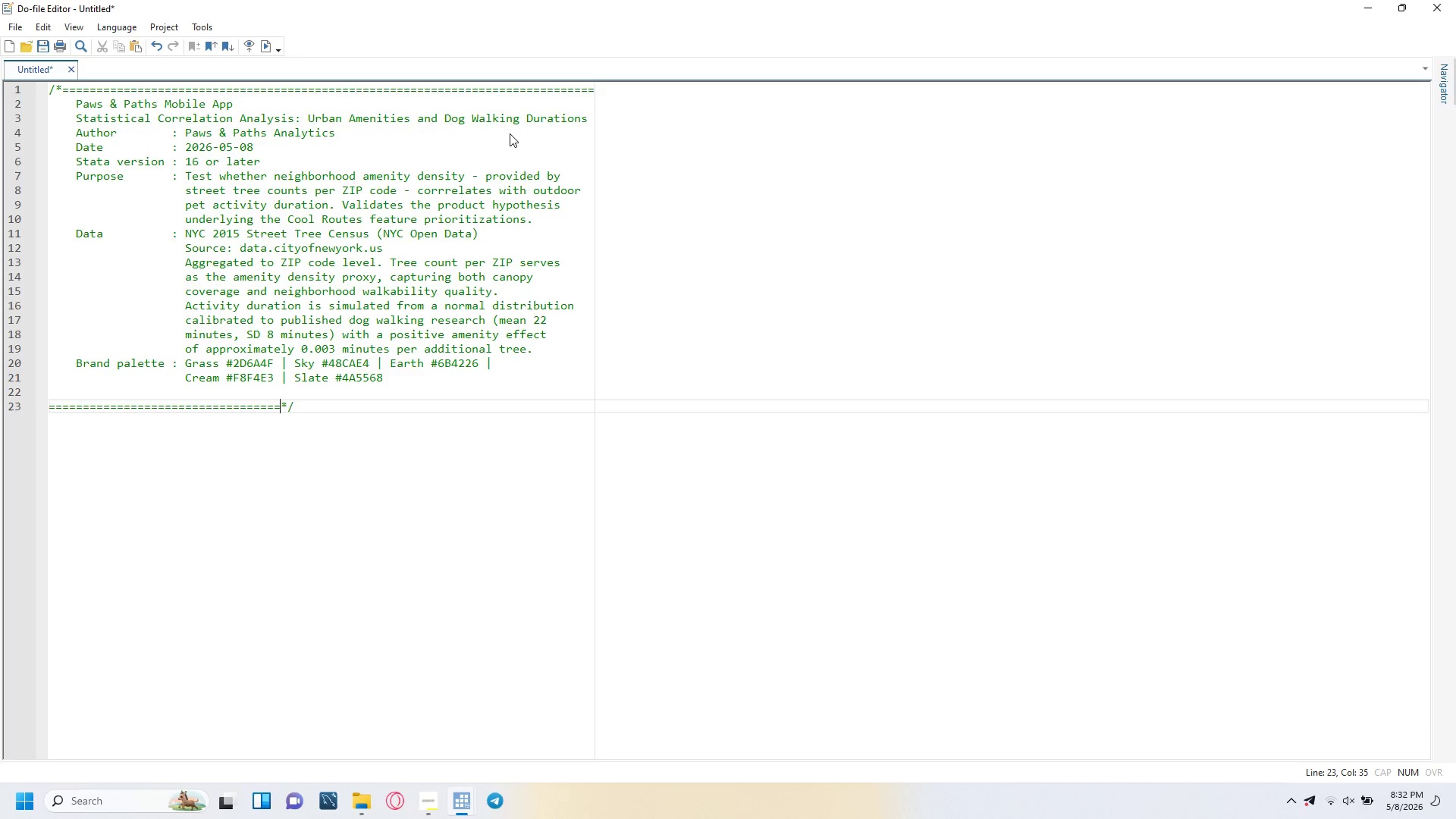 
key(Equal)
 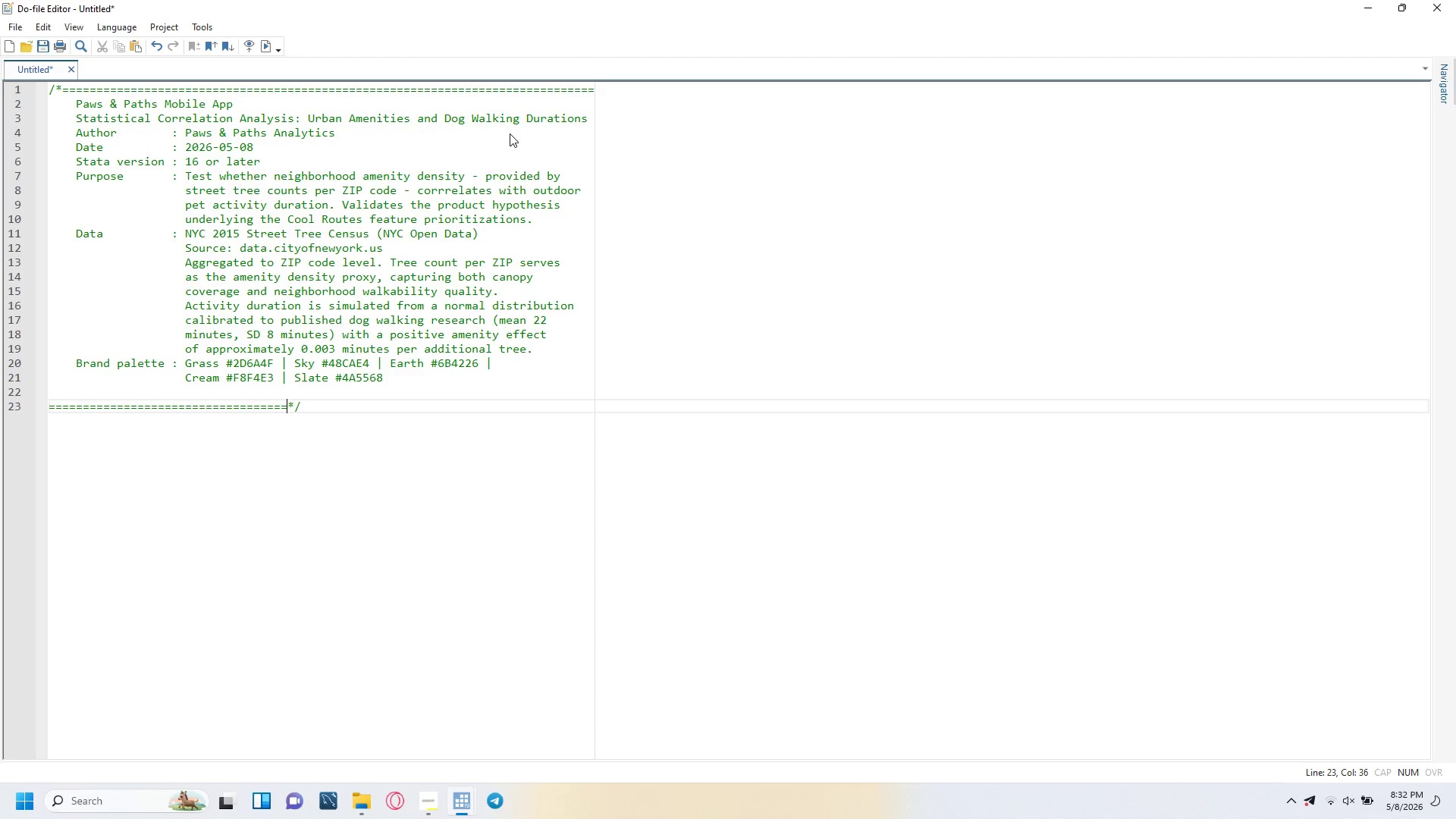 
key(Equal)
 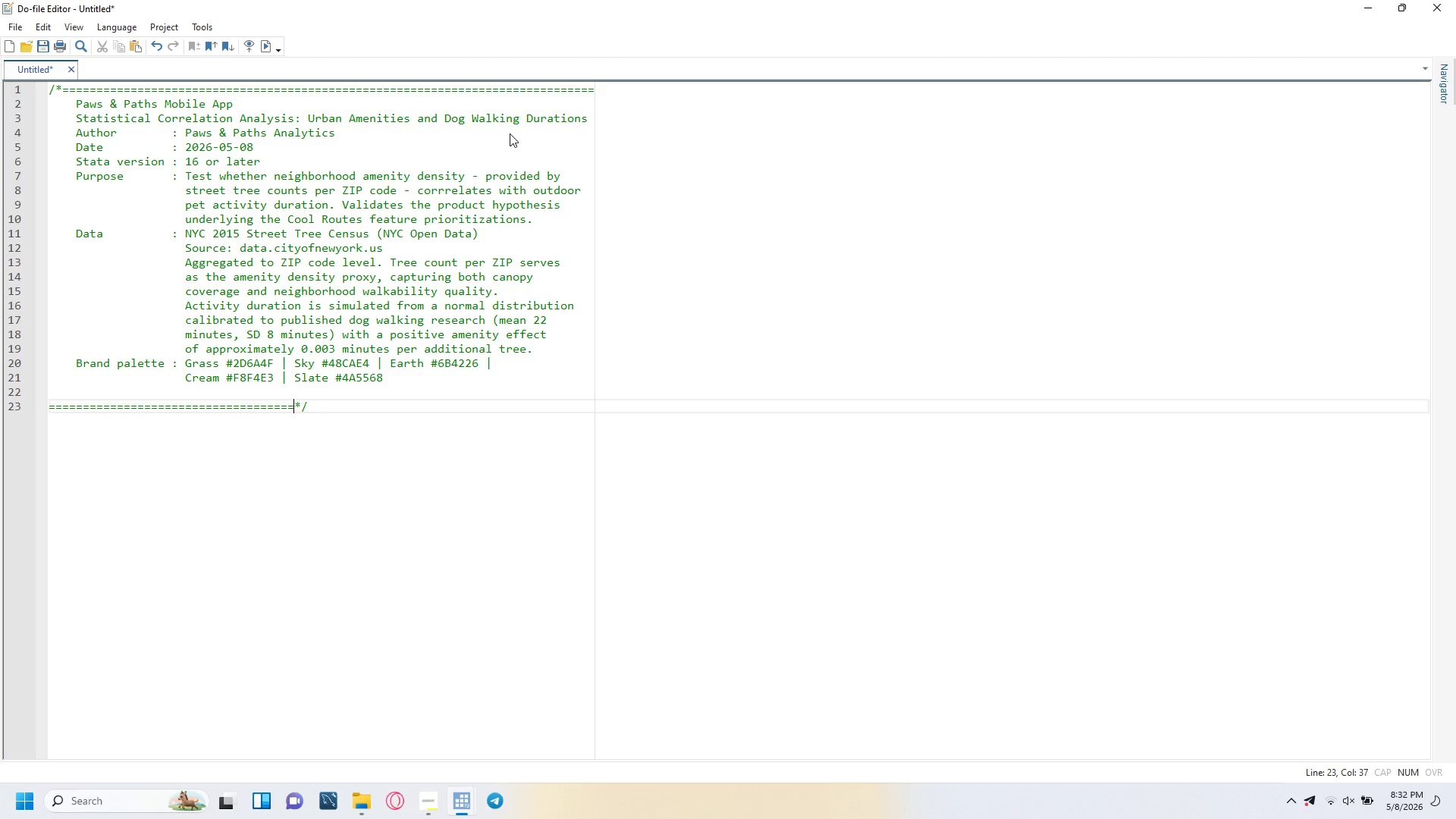 
key(Equal)
 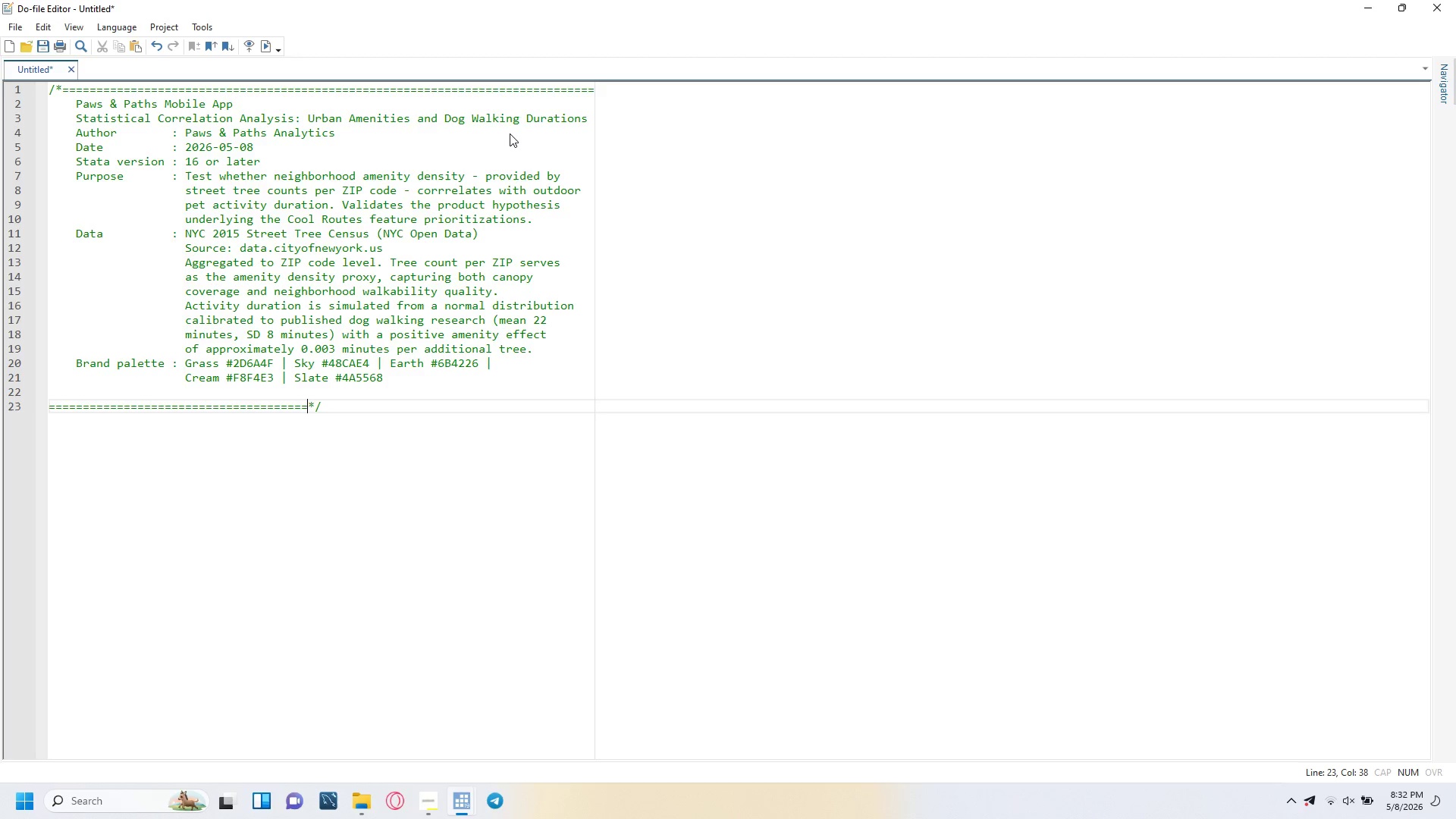 
key(Equal)
 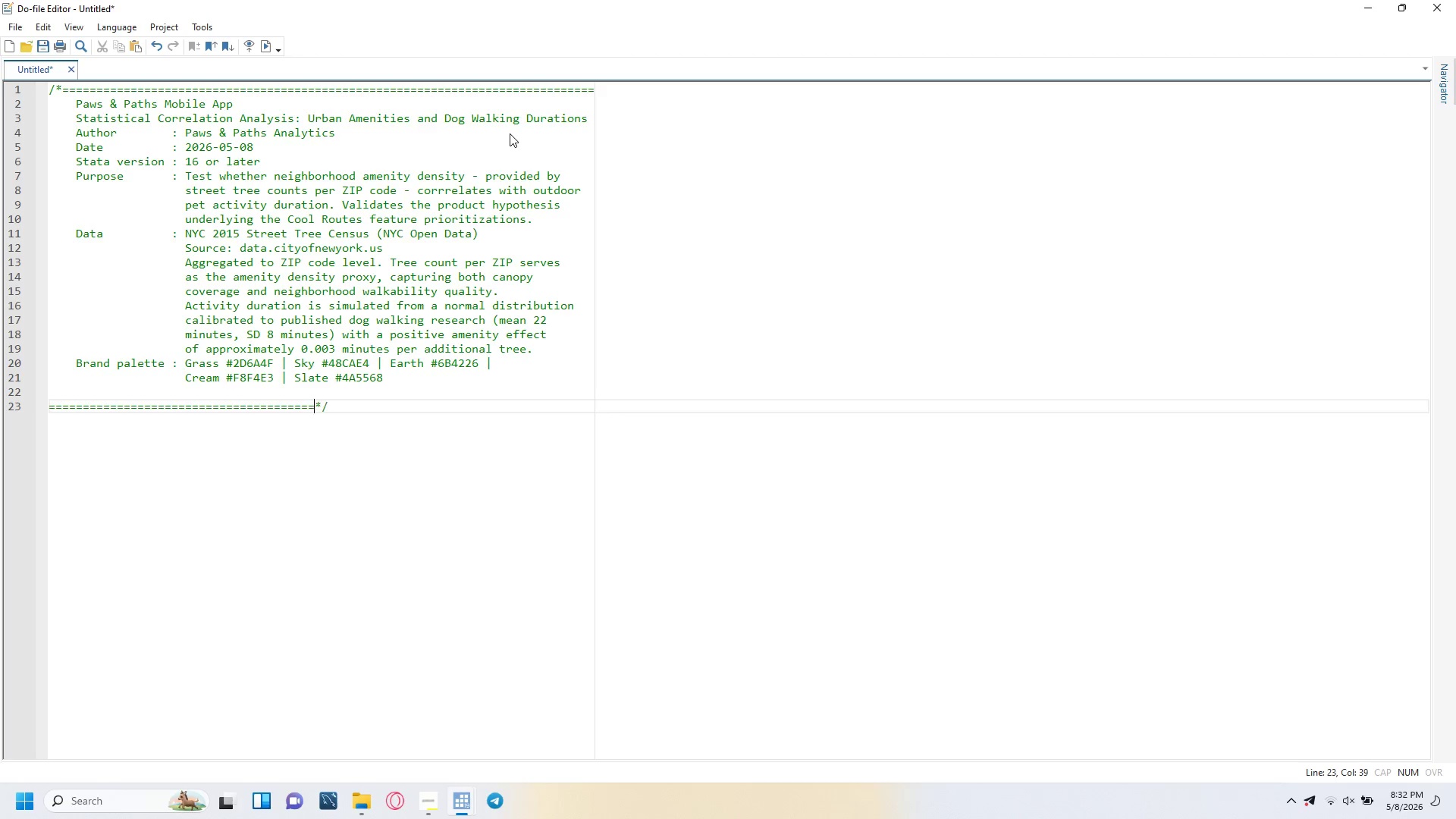 
key(Equal)
 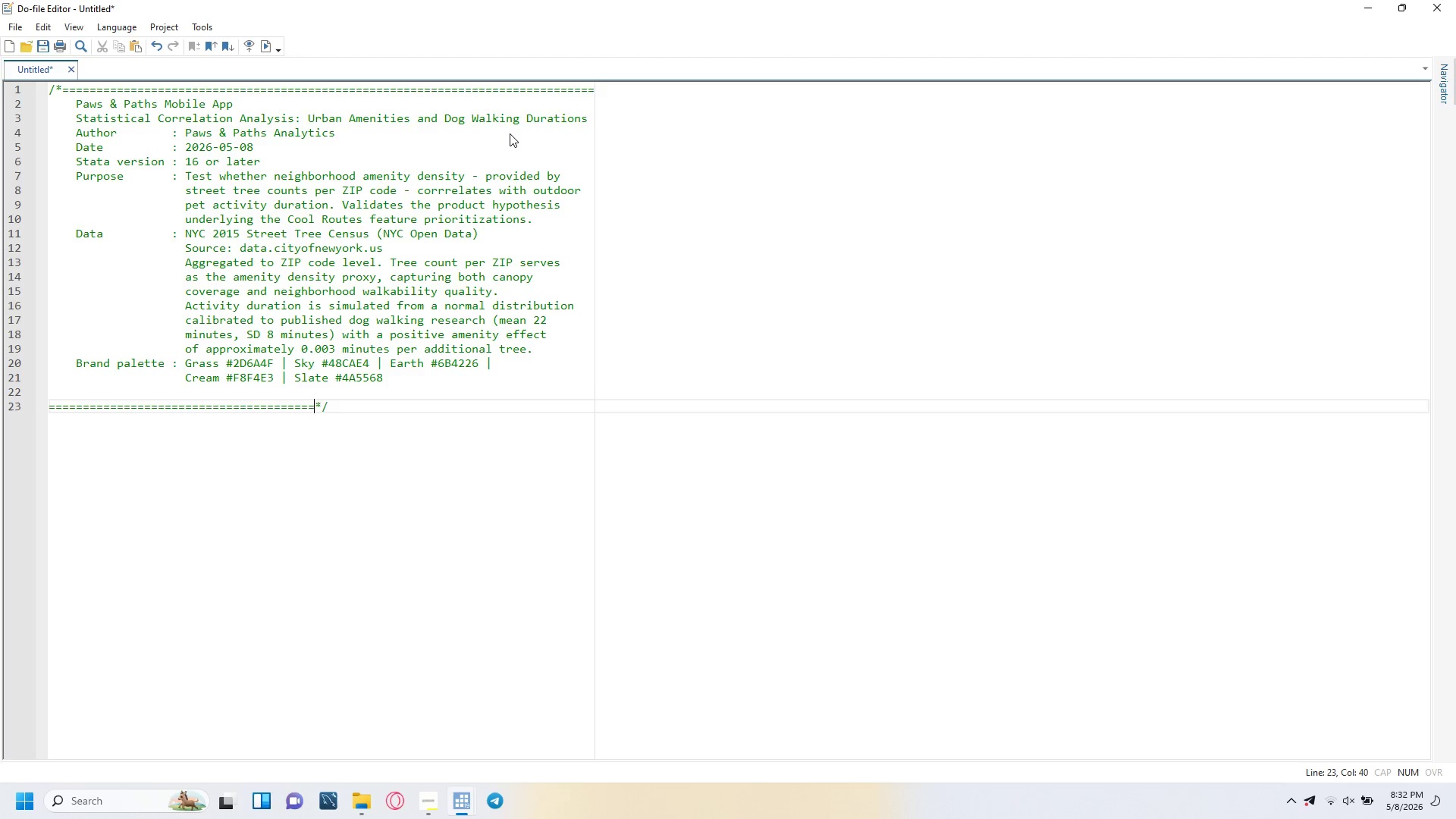 
key(Equal)
 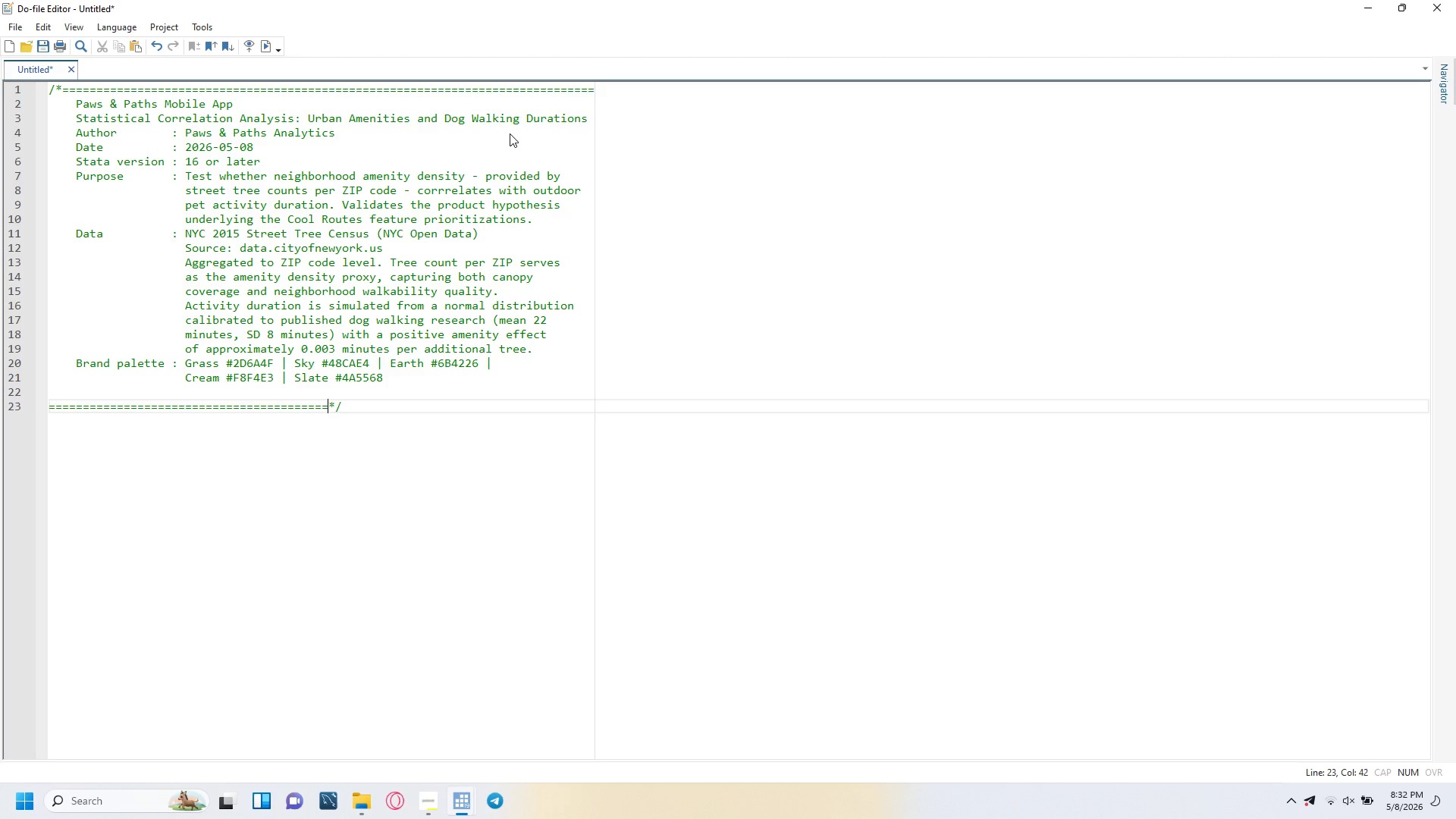 
key(Equal)
 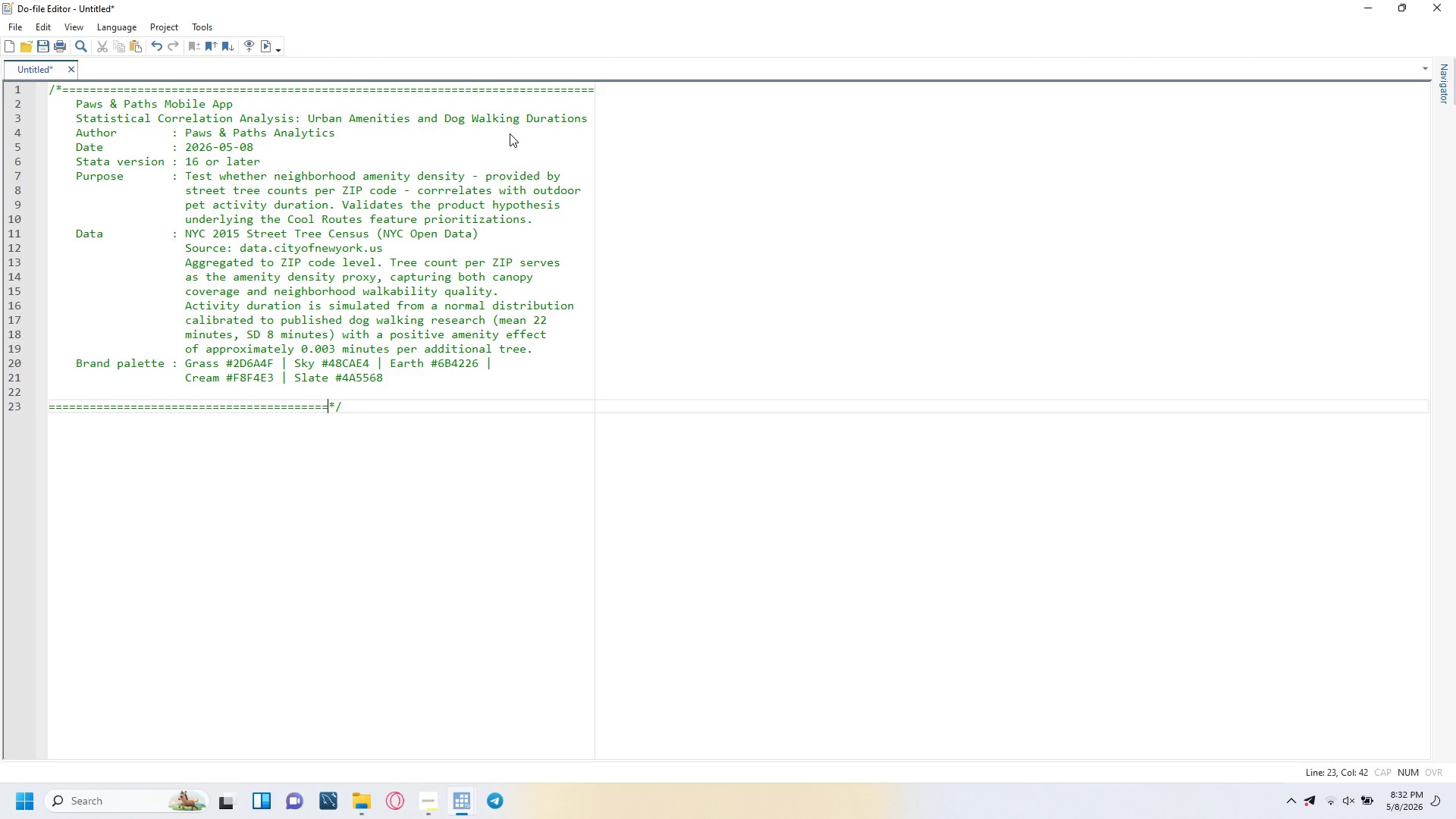 
key(Equal)
 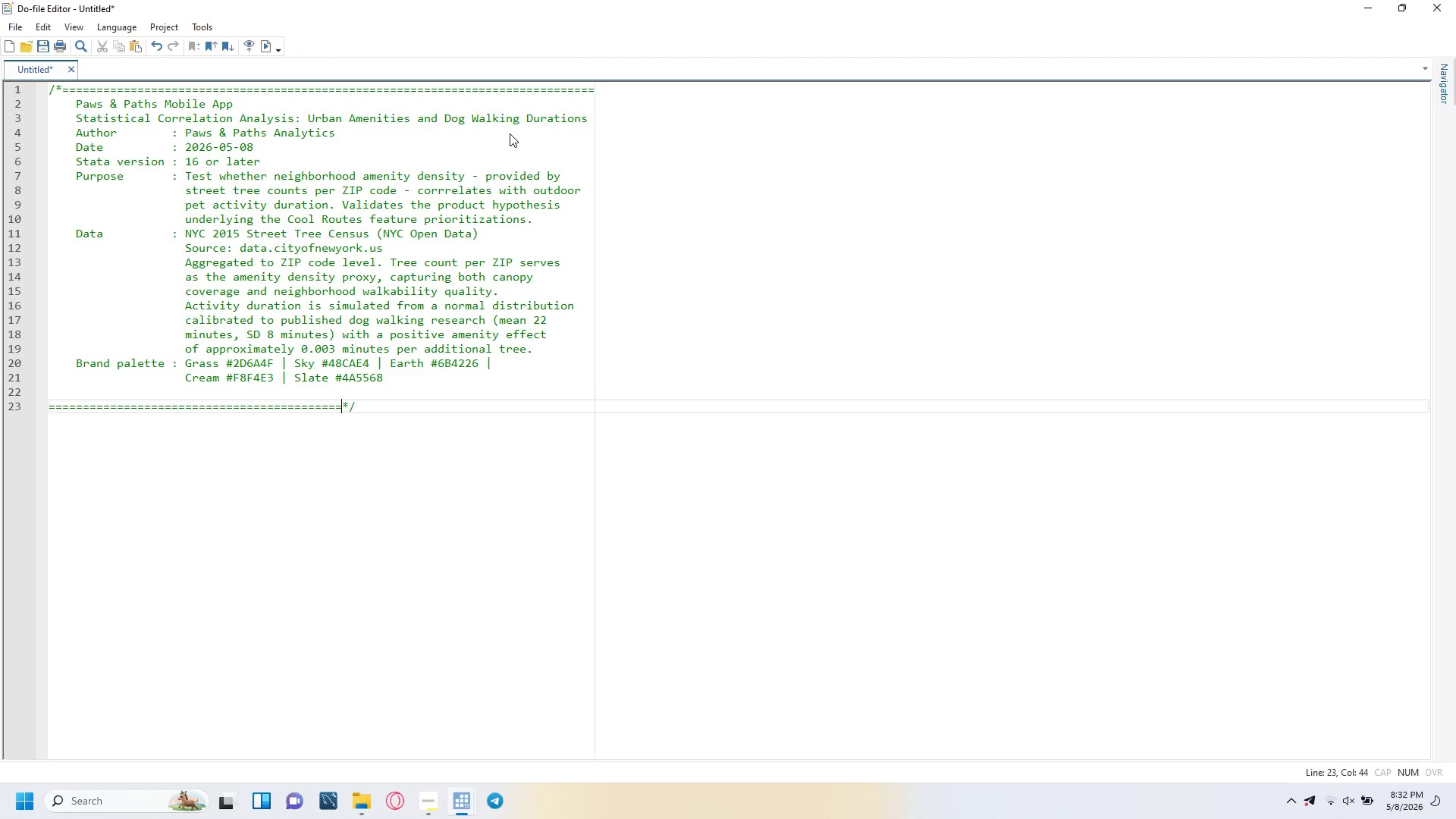 
key(Equal)
 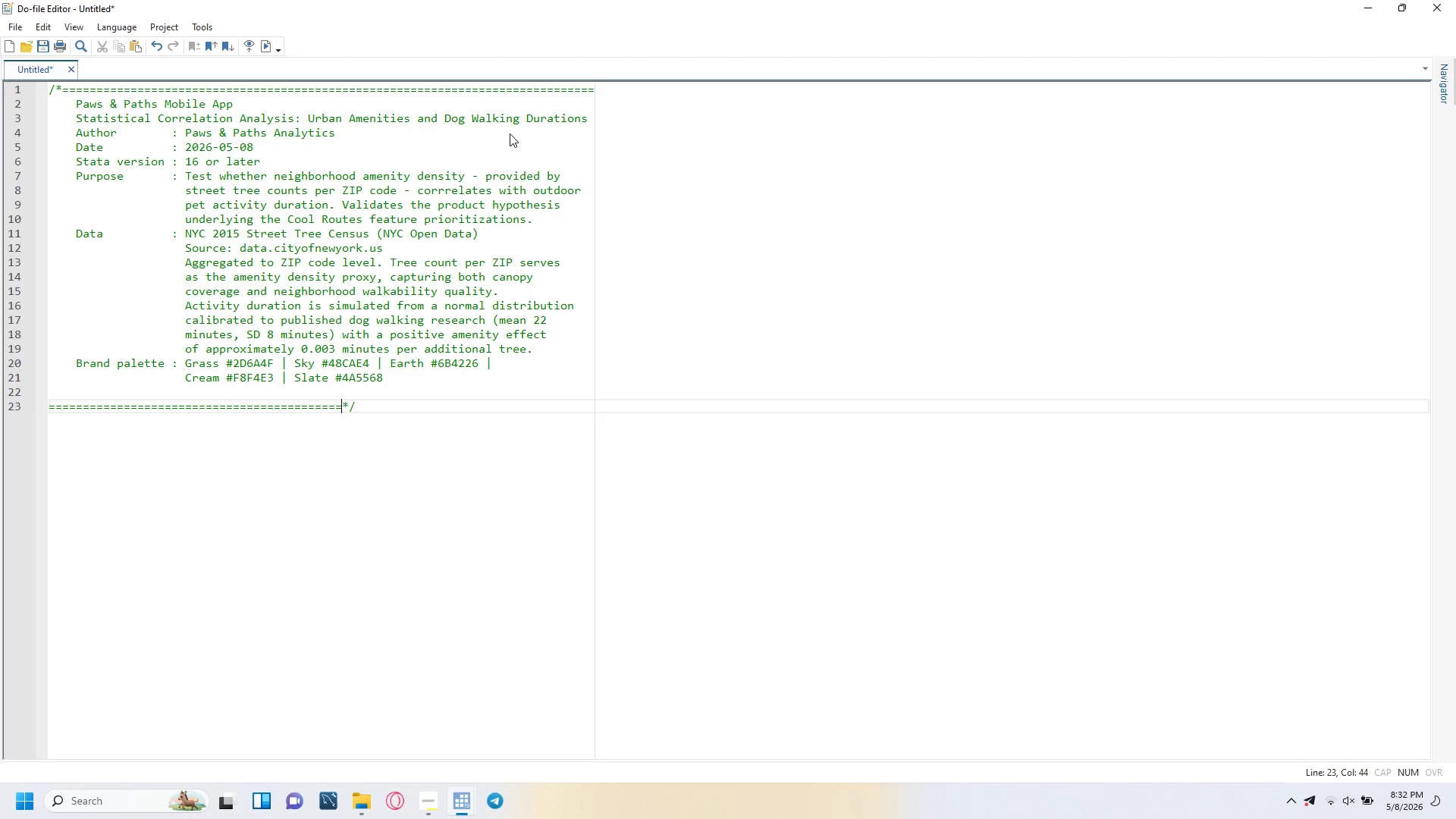 
key(Equal)
 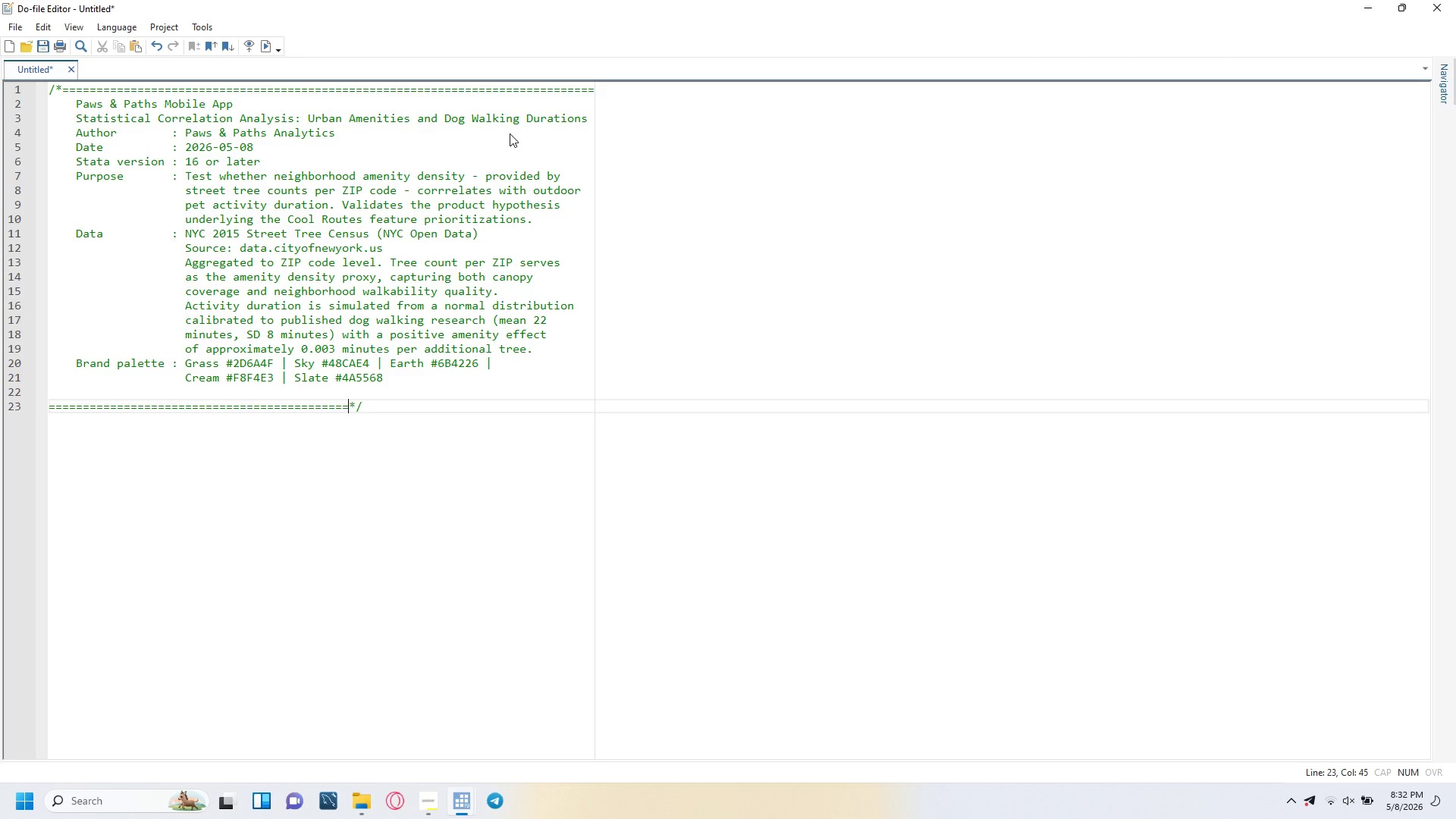 
key(Equal)
 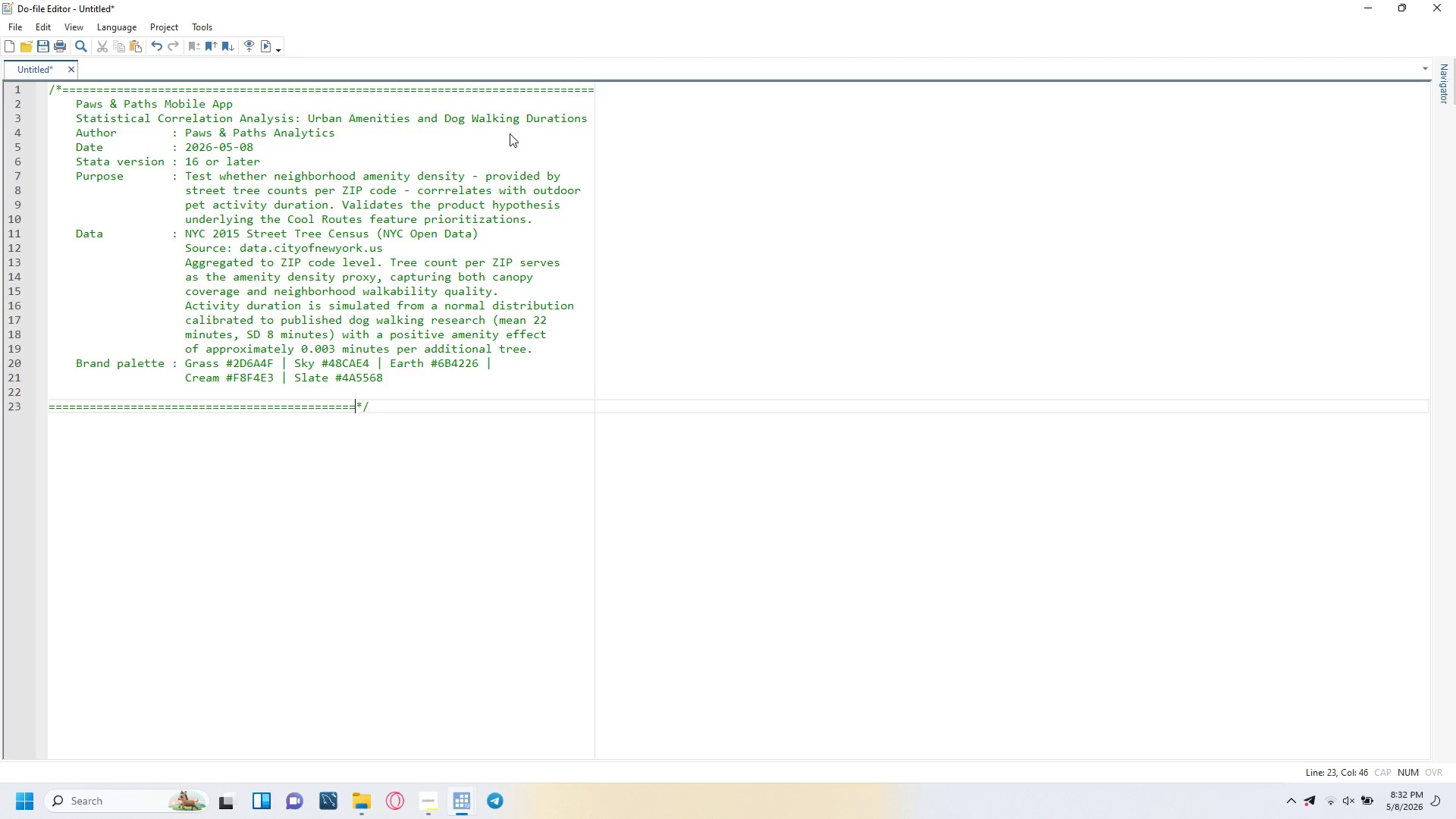 
key(Equal)
 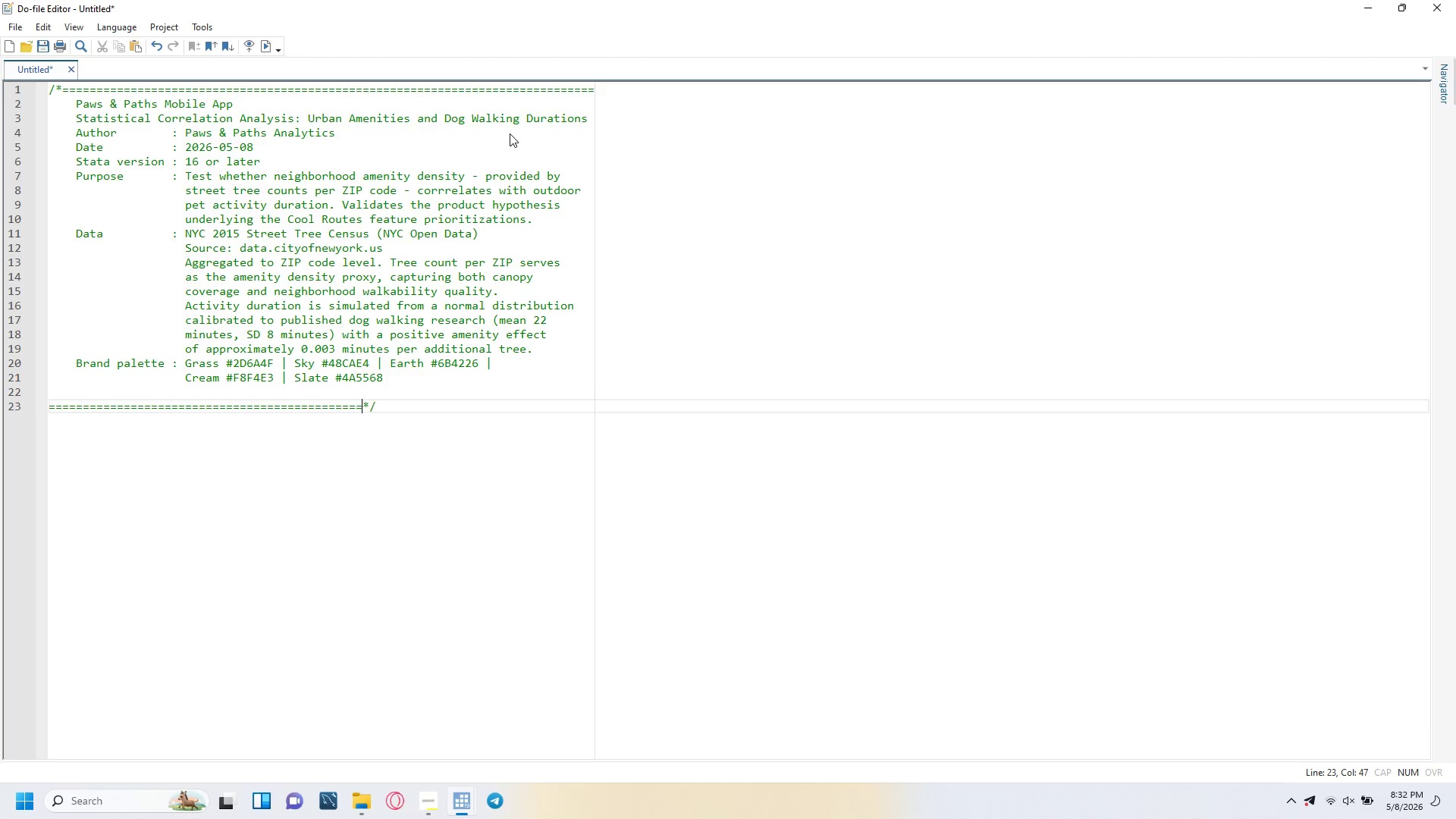 
key(Equal)
 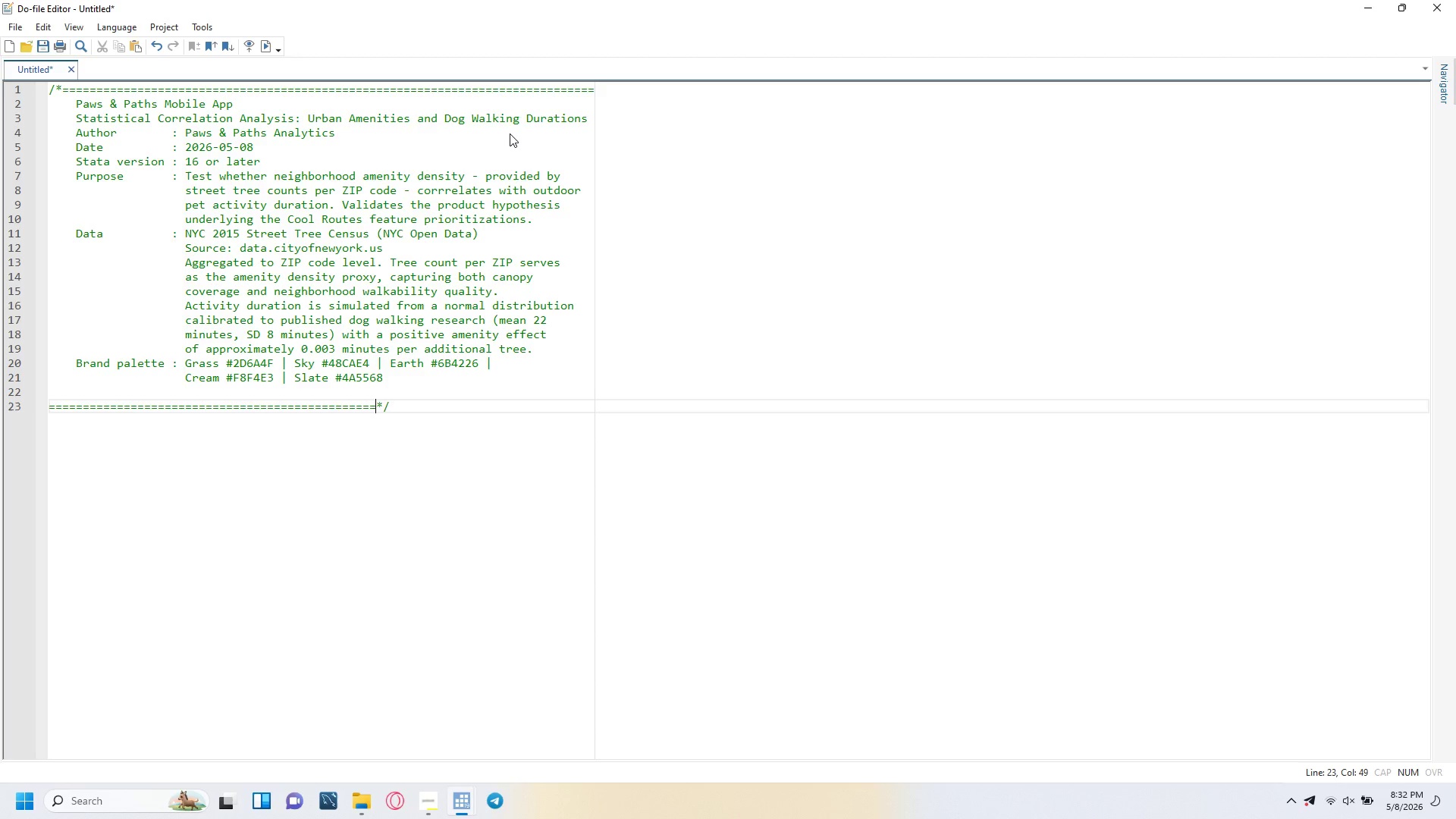 
key(Equal)
 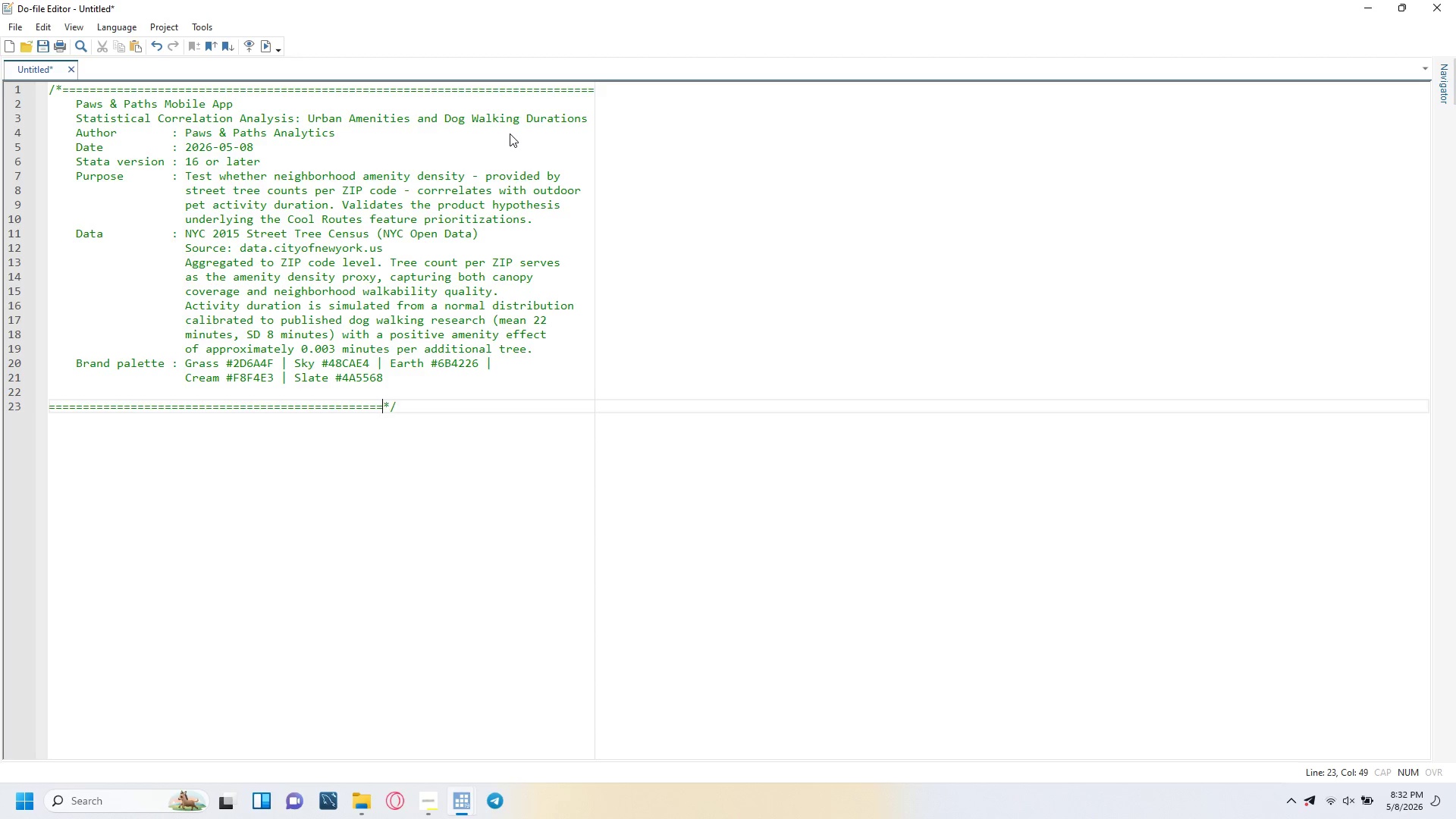 
key(Equal)
 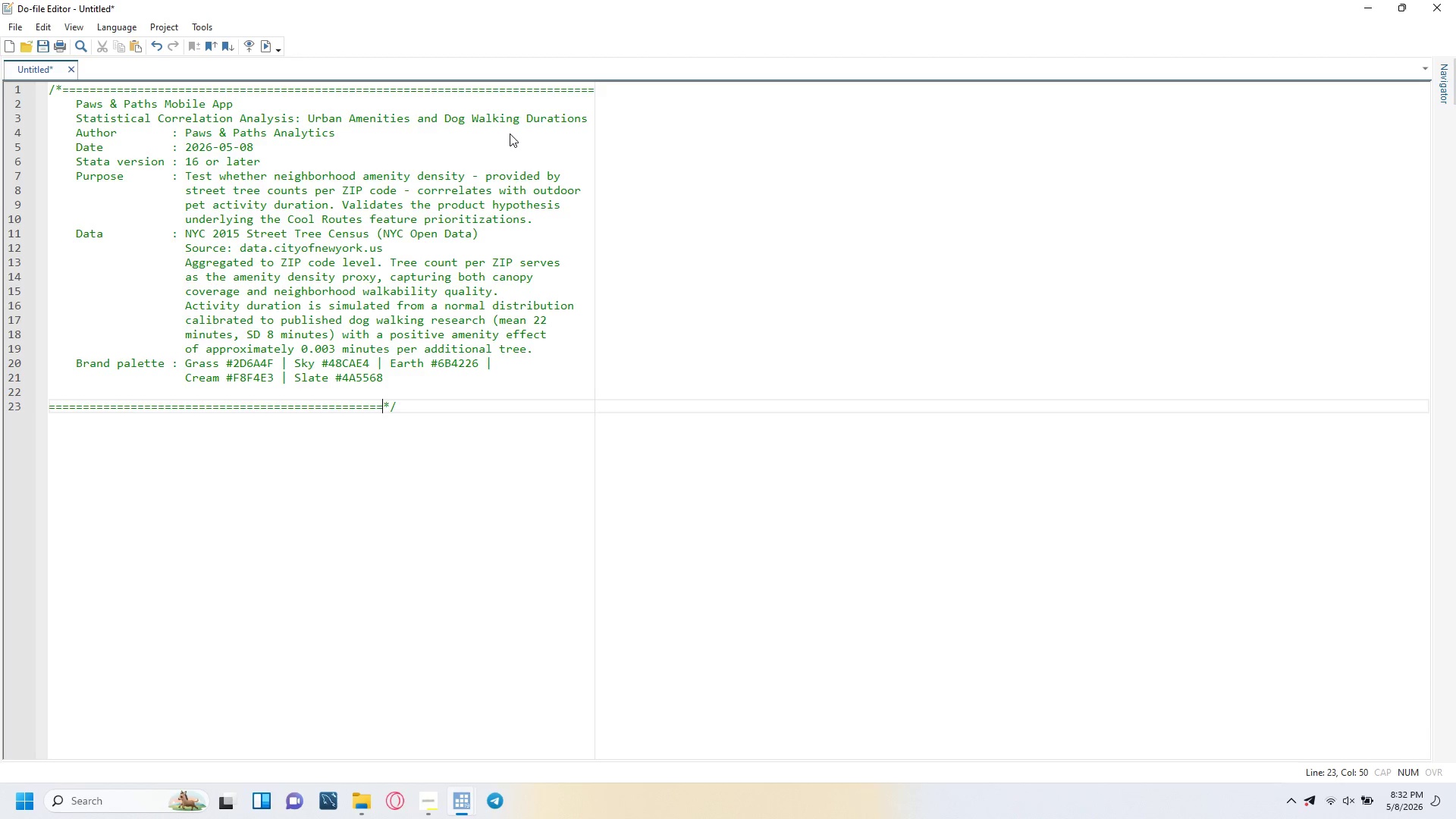 
key(Equal)
 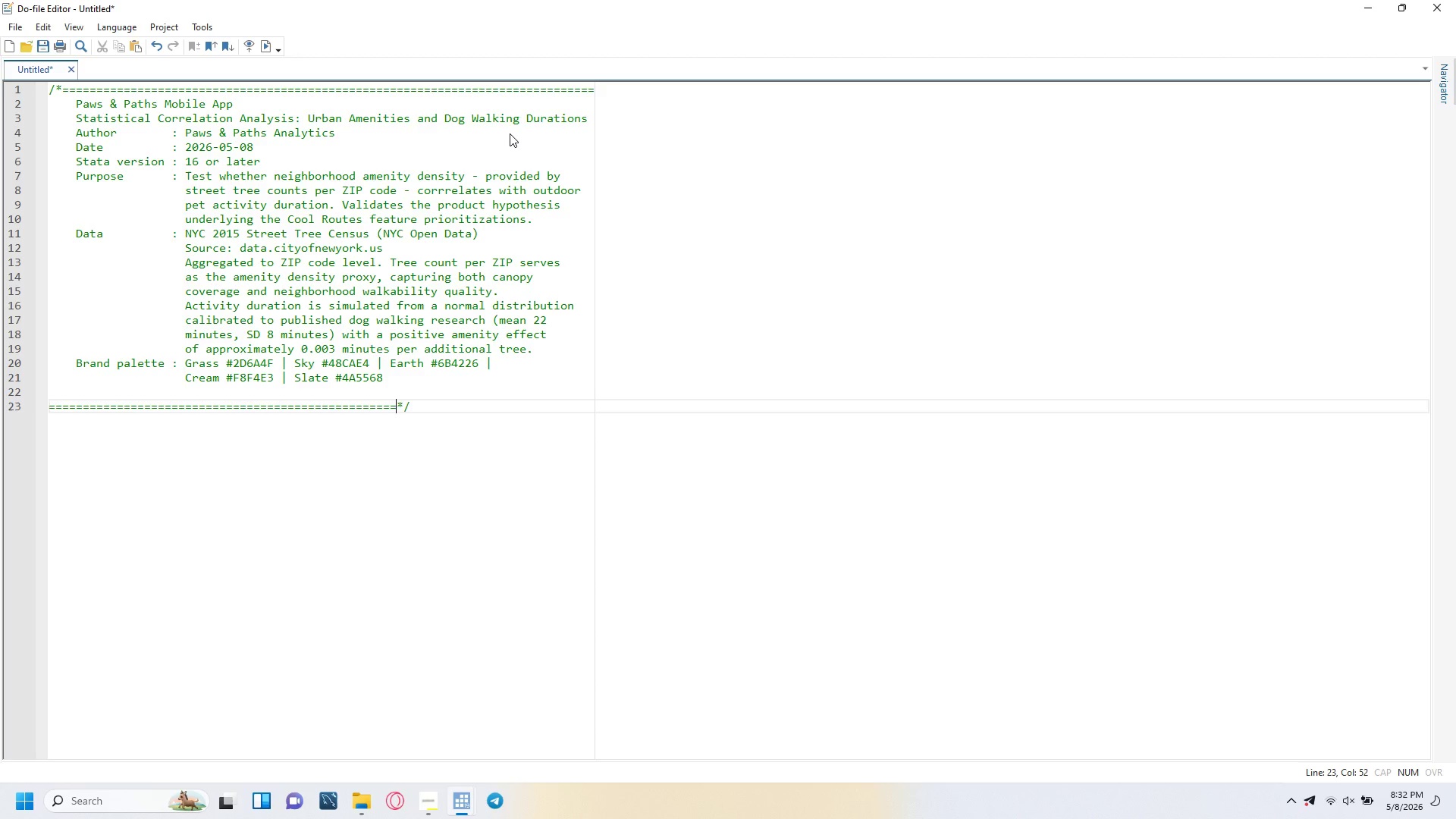 
key(Equal)
 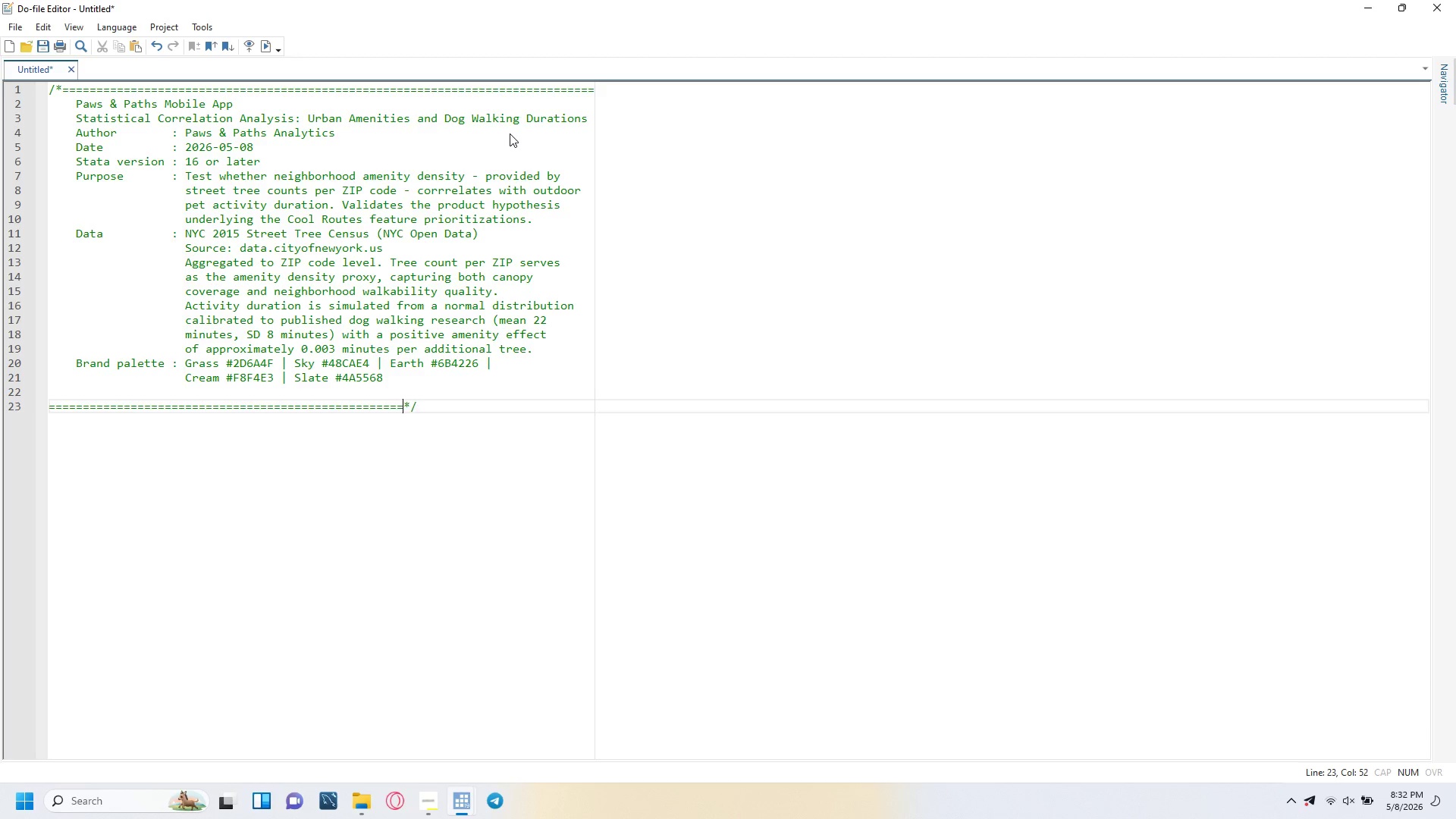 
key(Equal)
 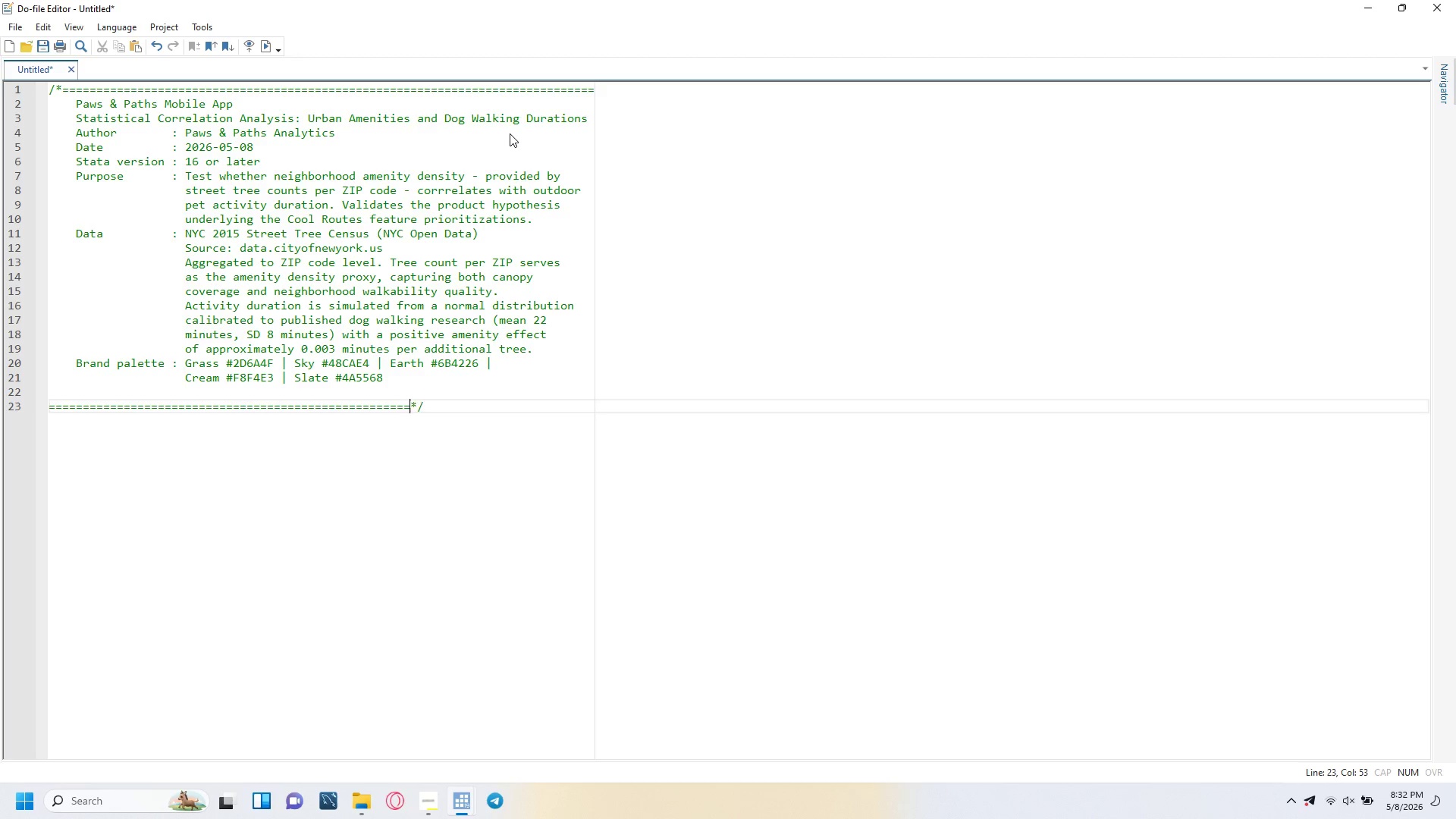 
key(Equal)
 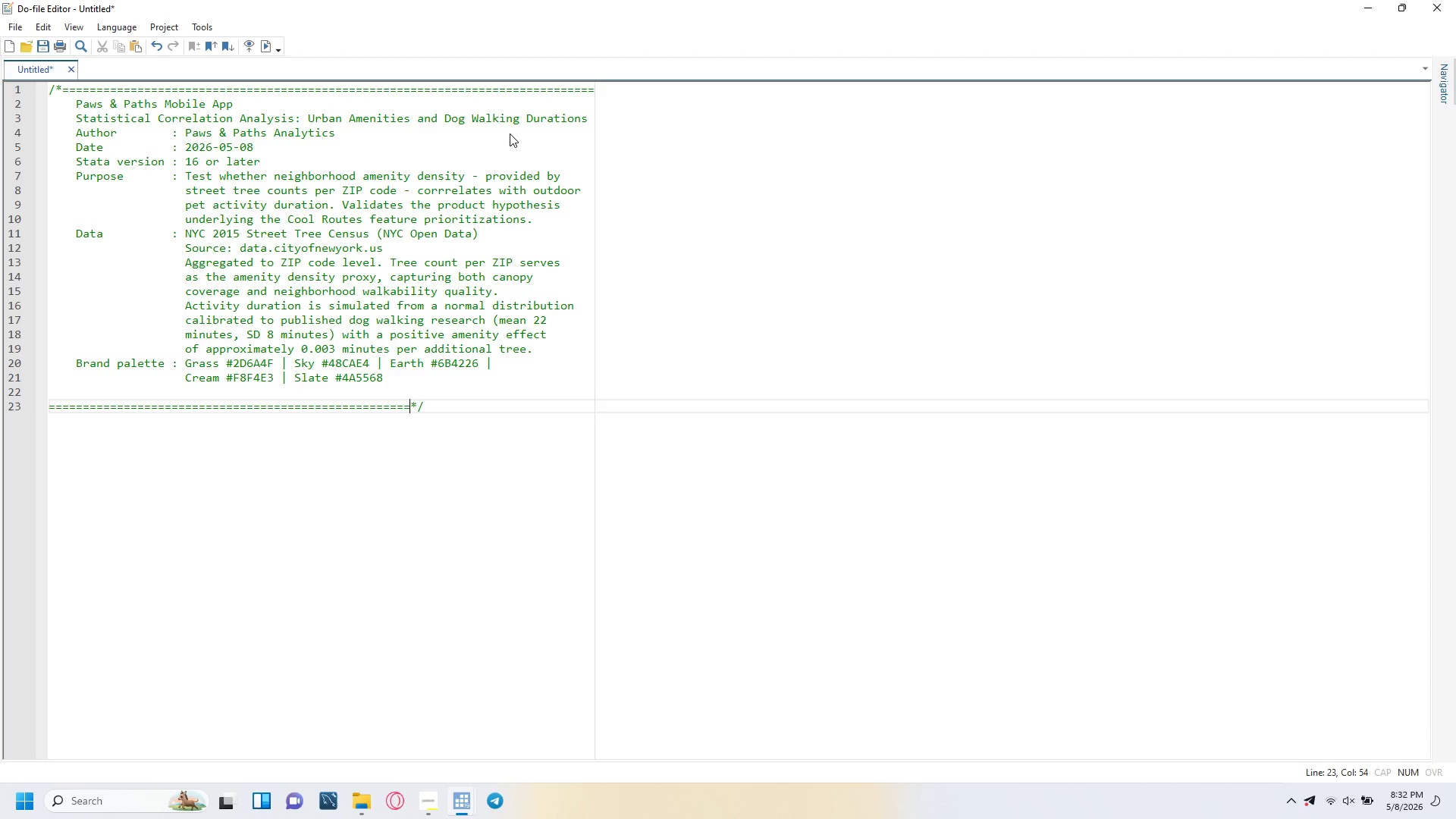 
key(Equal)
 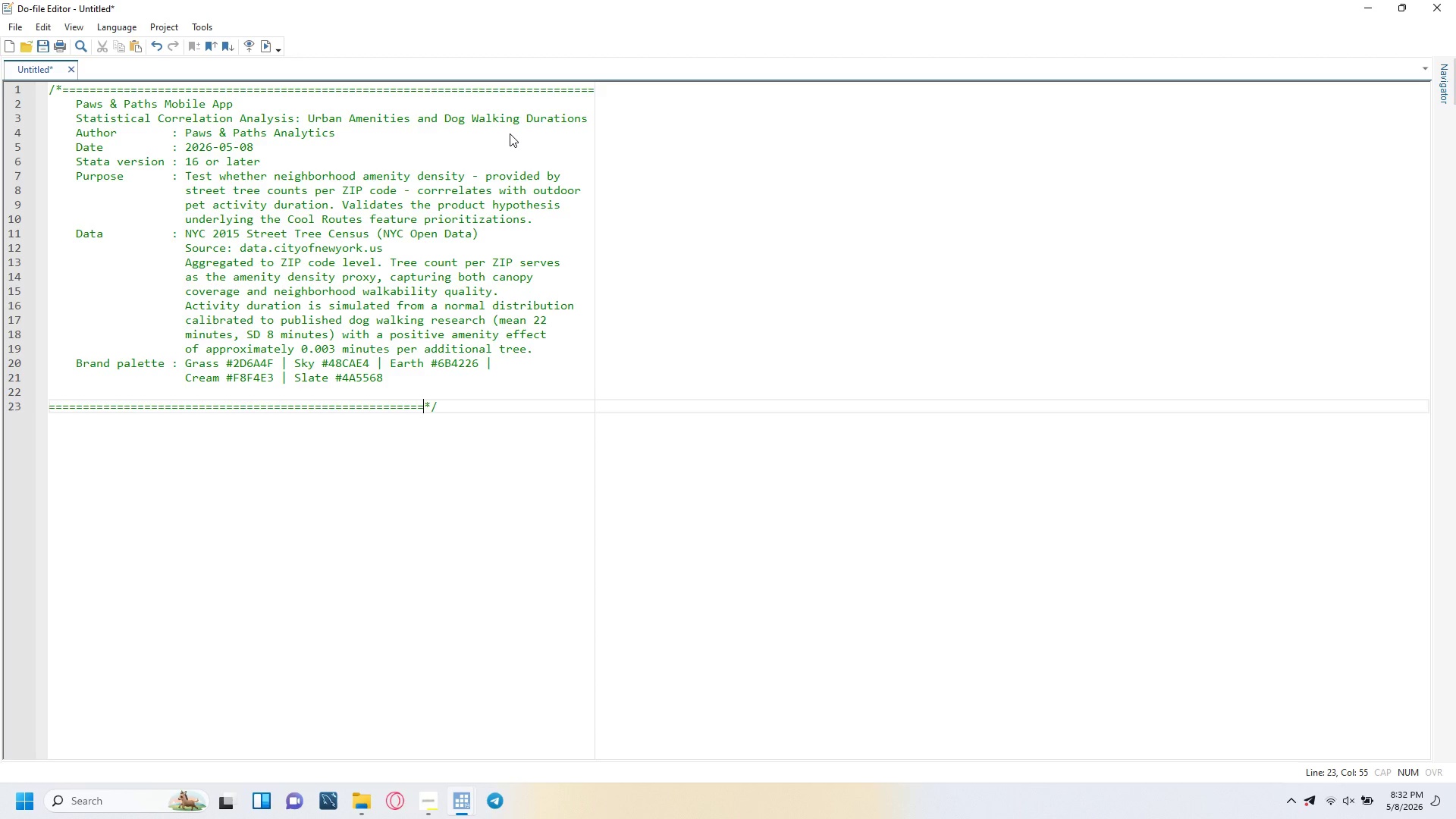 
key(Equal)
 